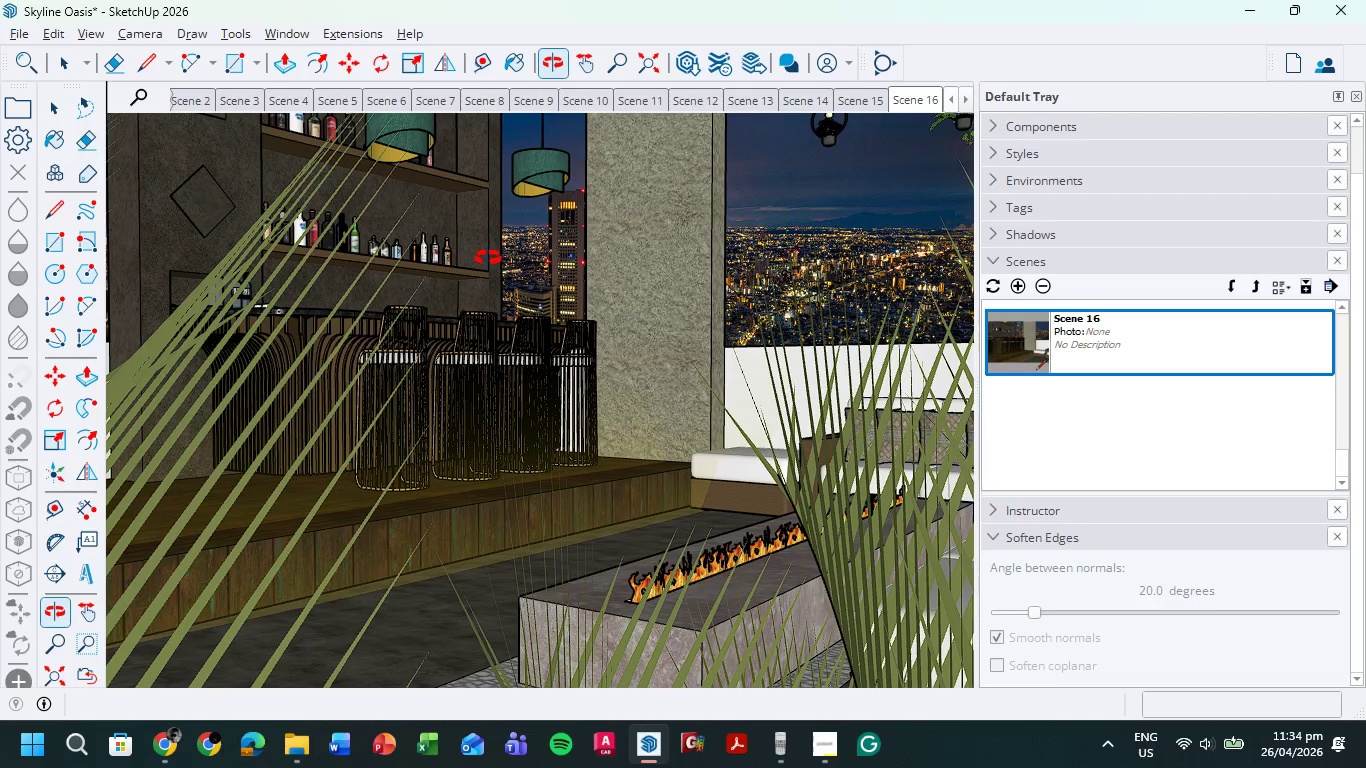 
scroll: coordinate [489, 257], scroll_direction: up, amount: 4.0
 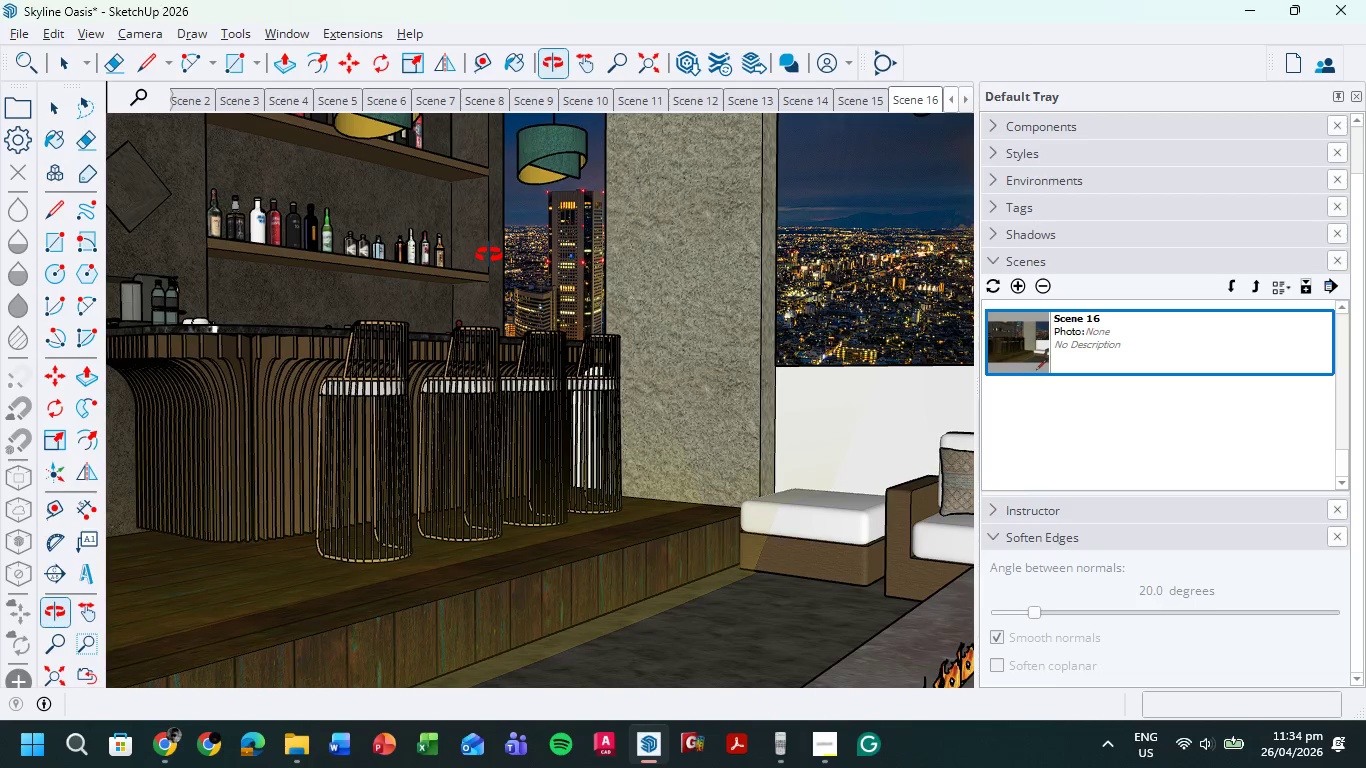 
hold_key(key=ShiftLeft, duration=1.83)
scroll: coordinate [505, 470], scroll_direction: up, amount: 1.0
 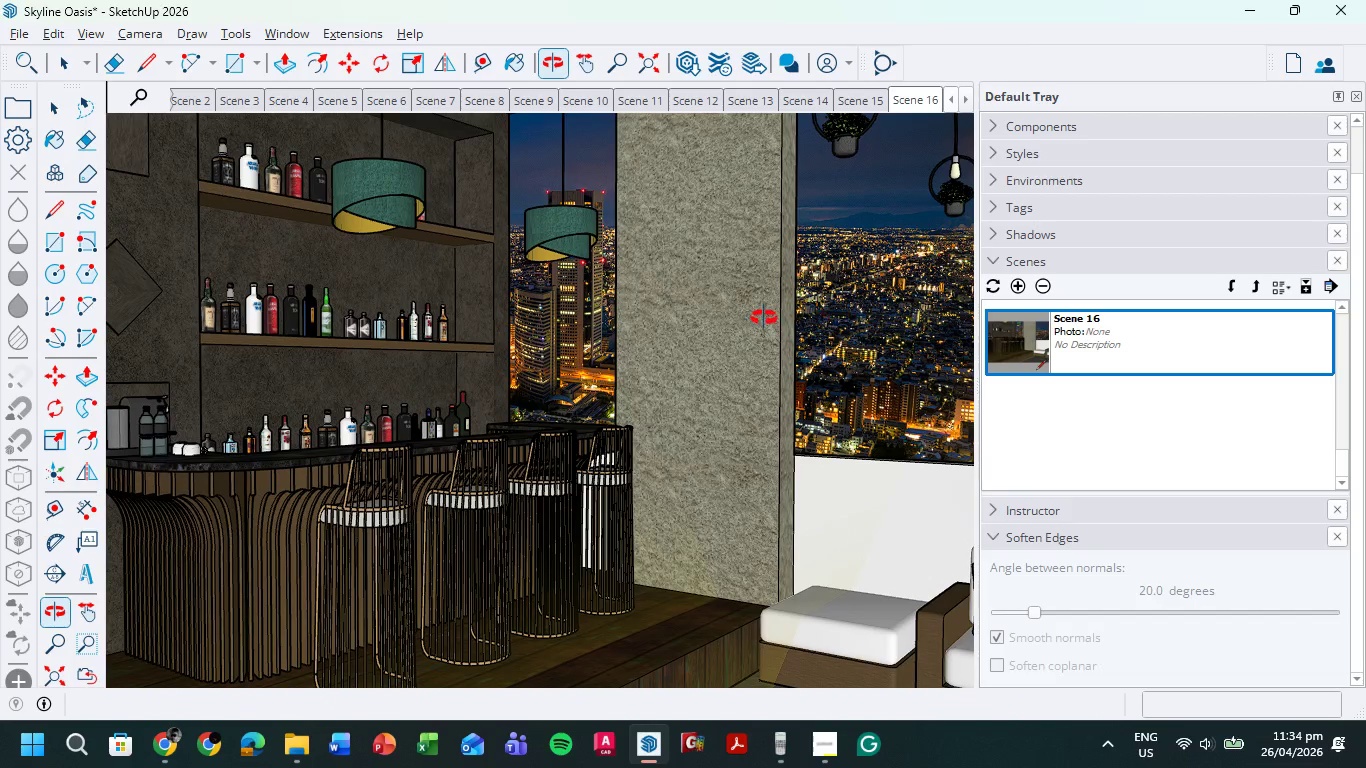 
hold_key(key=ShiftLeft, duration=1.02)
 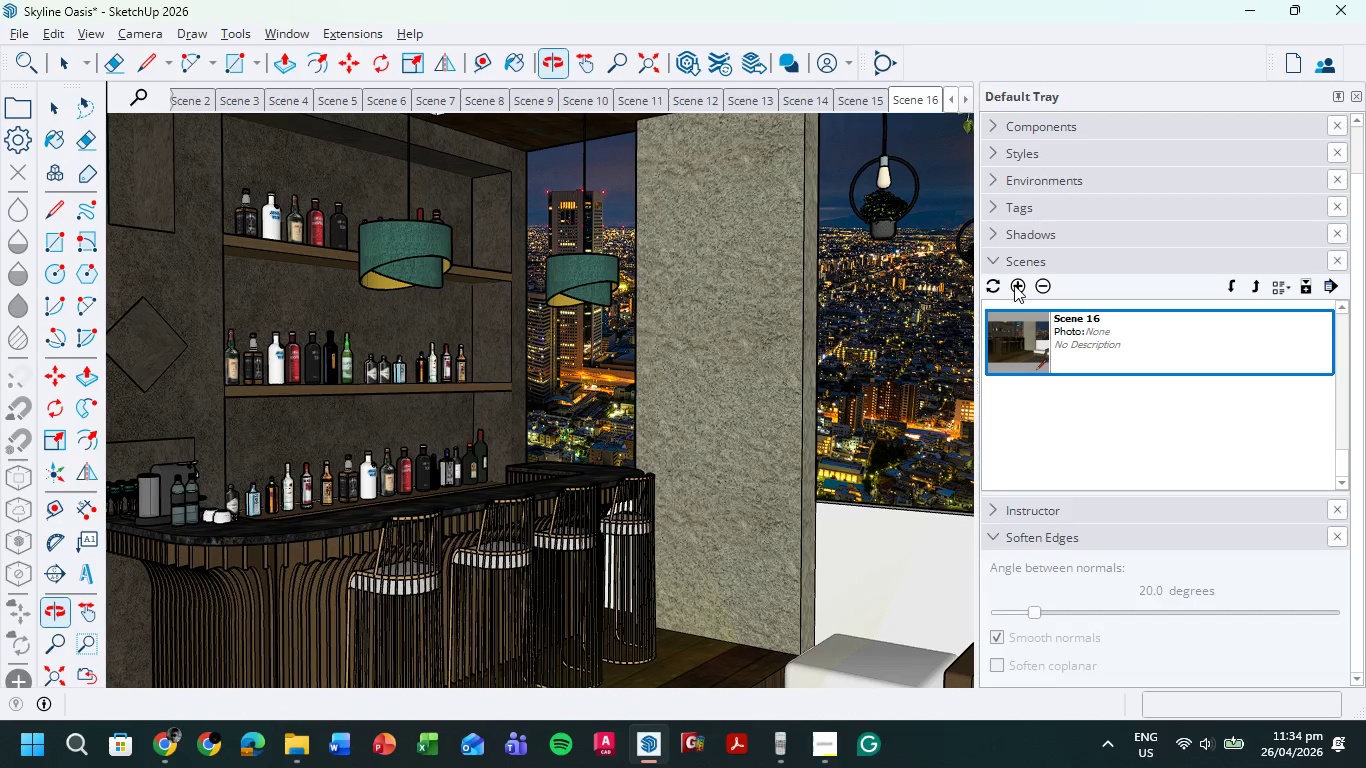 
left_click([1014, 285])
 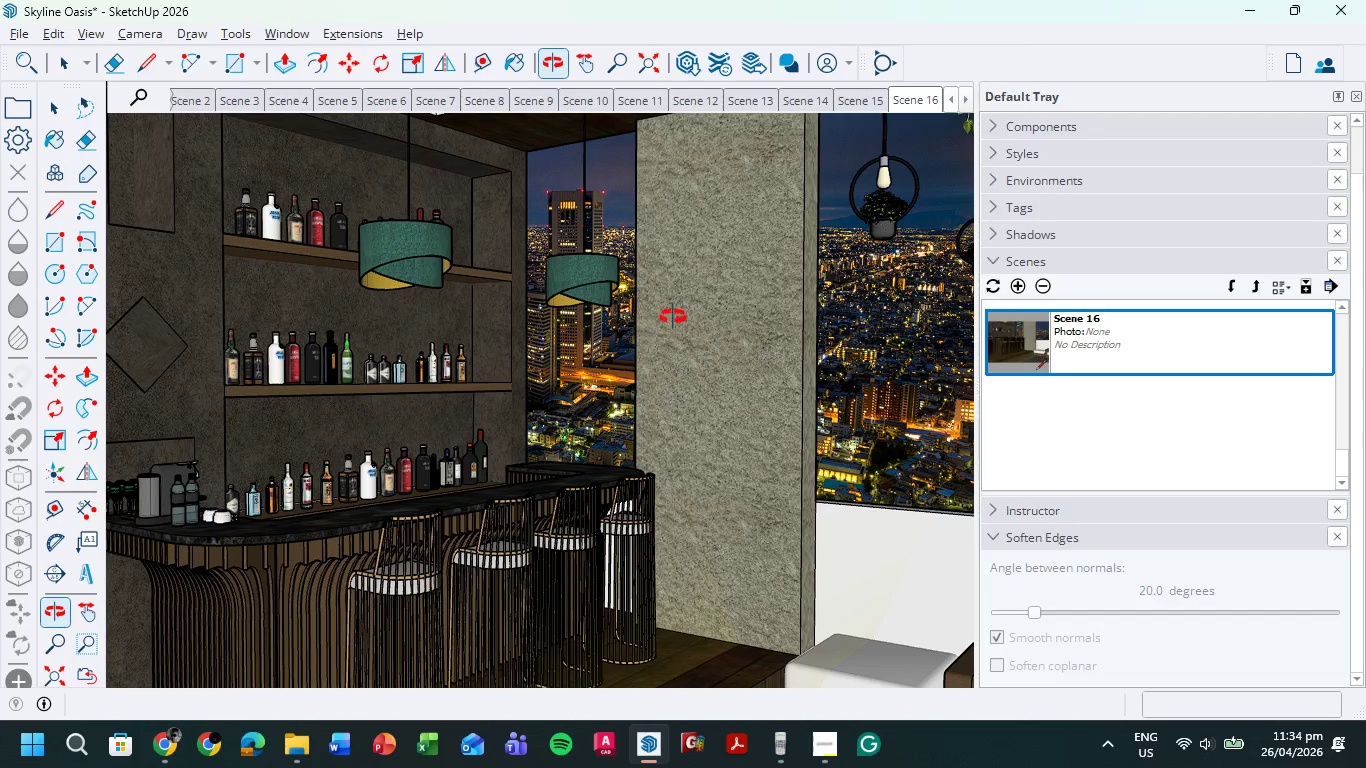 
scroll: coordinate [1216, 453], scroll_direction: down, amount: 7.0
 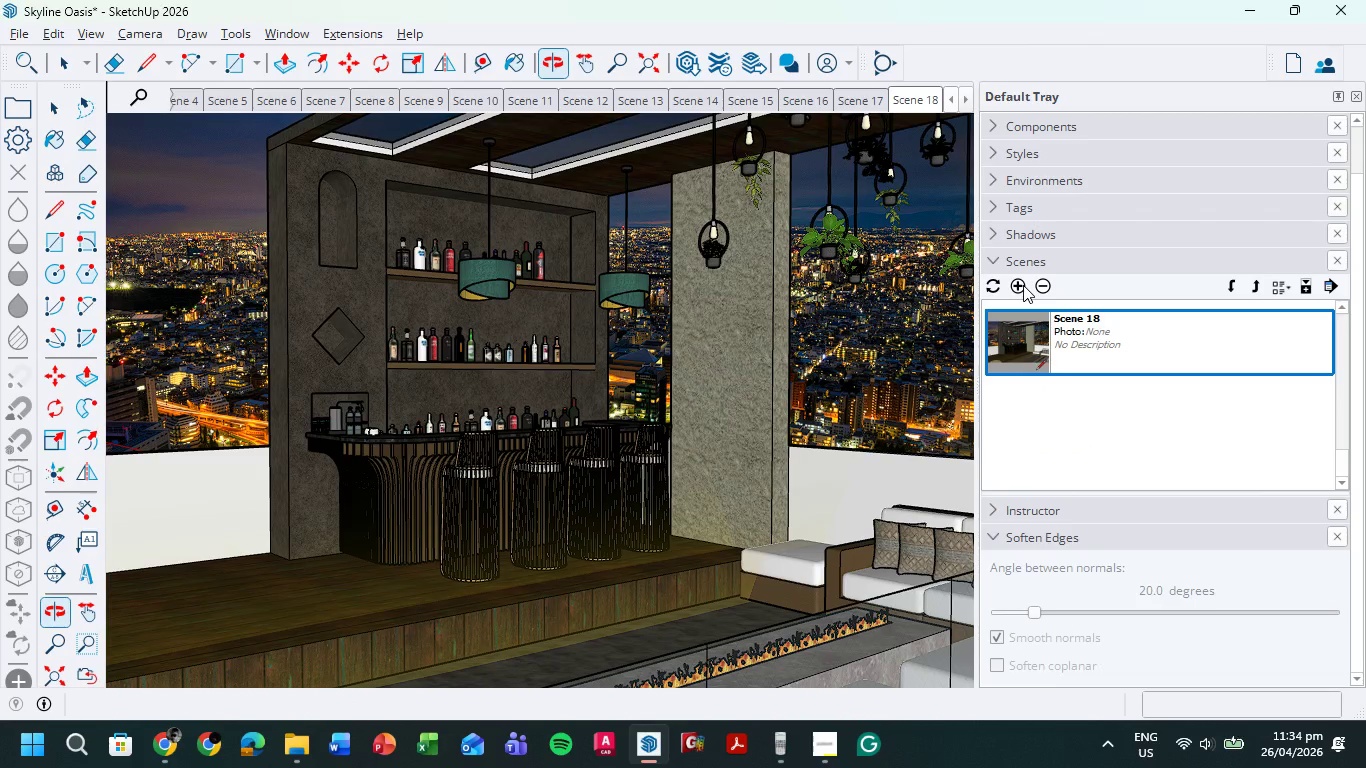 
wait(5.97)
 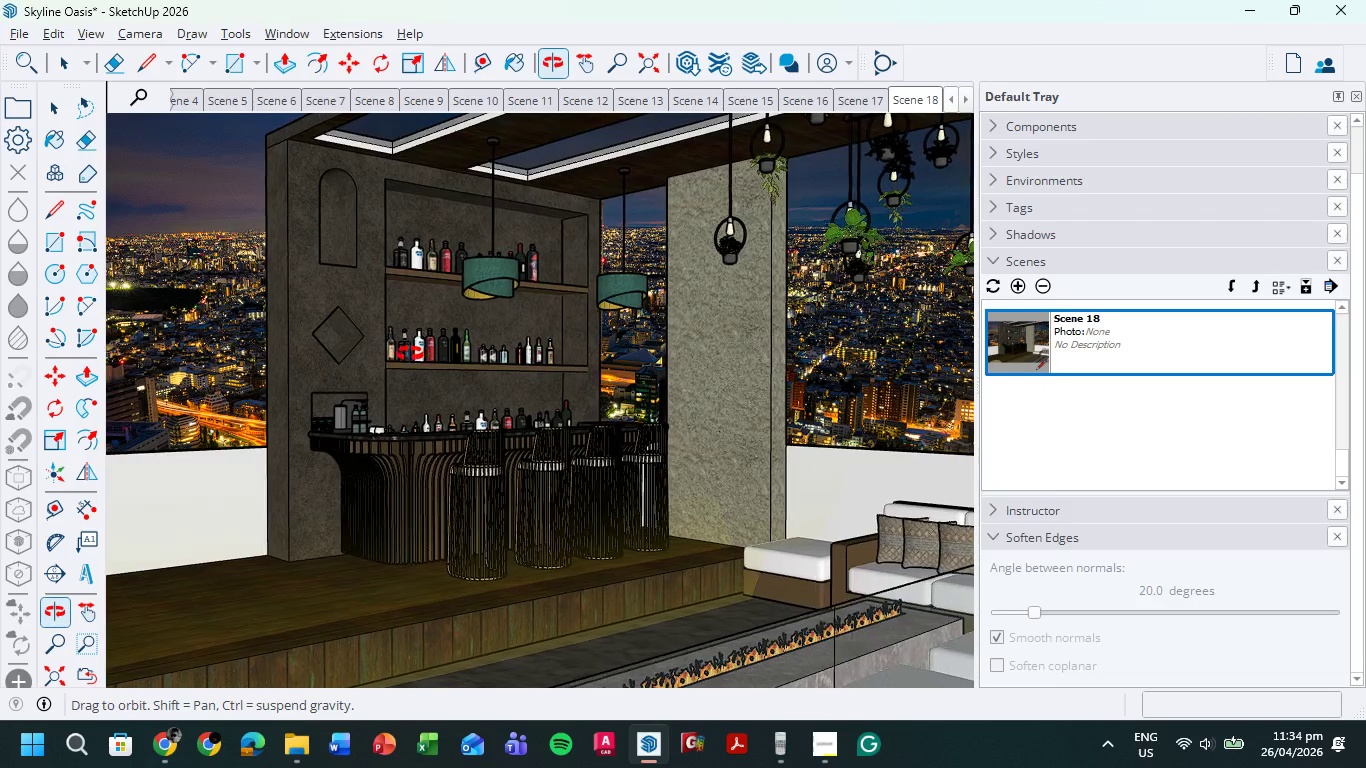 
hold_key(key=ShiftLeft, duration=0.8)
 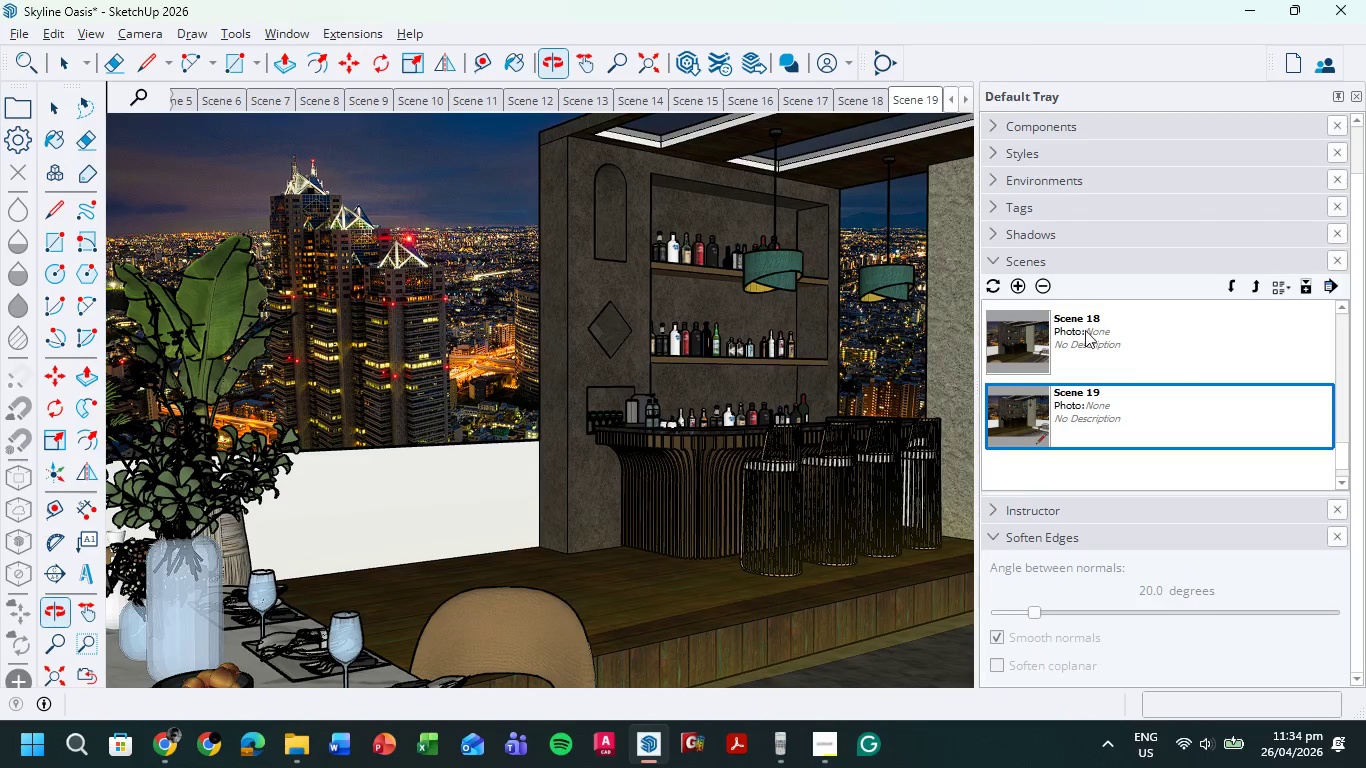 
left_click([1016, 280])
 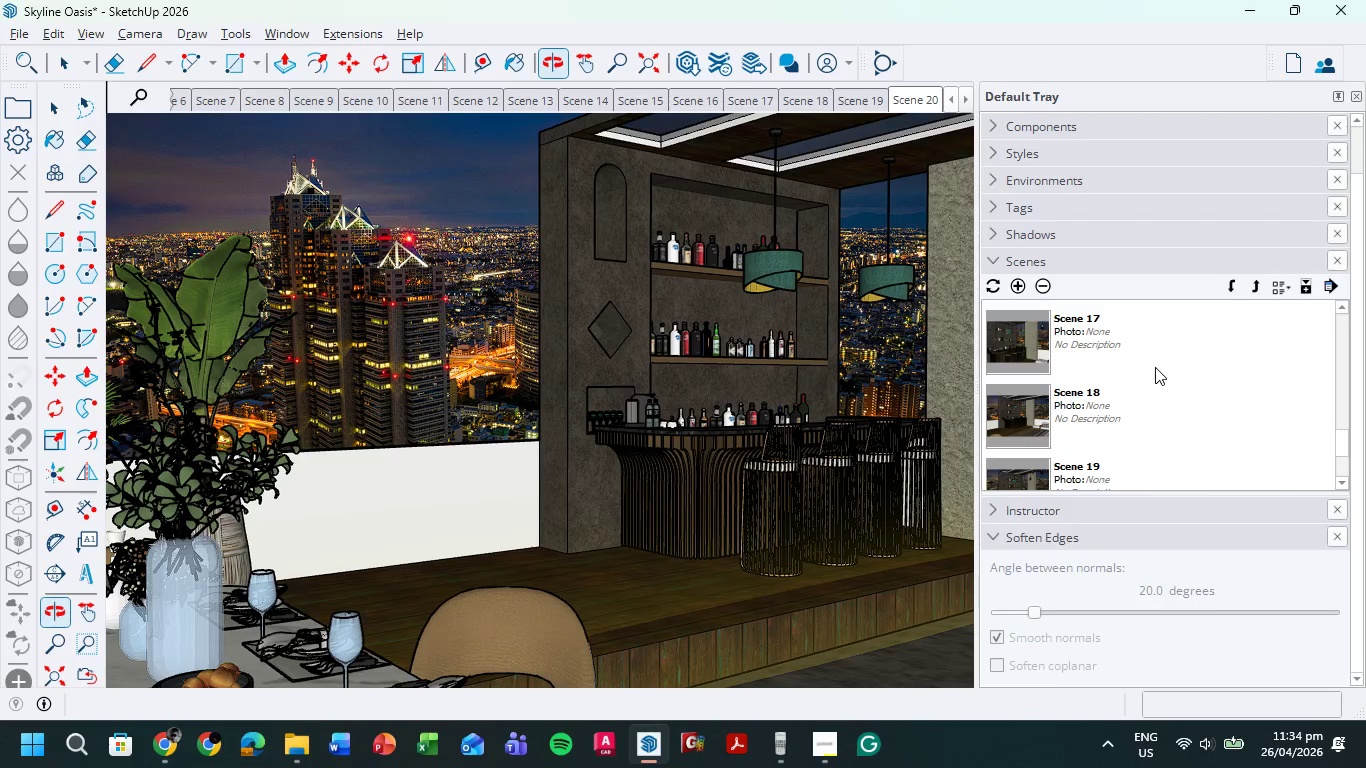 
scroll: coordinate [1156, 370], scroll_direction: down, amount: 3.0
 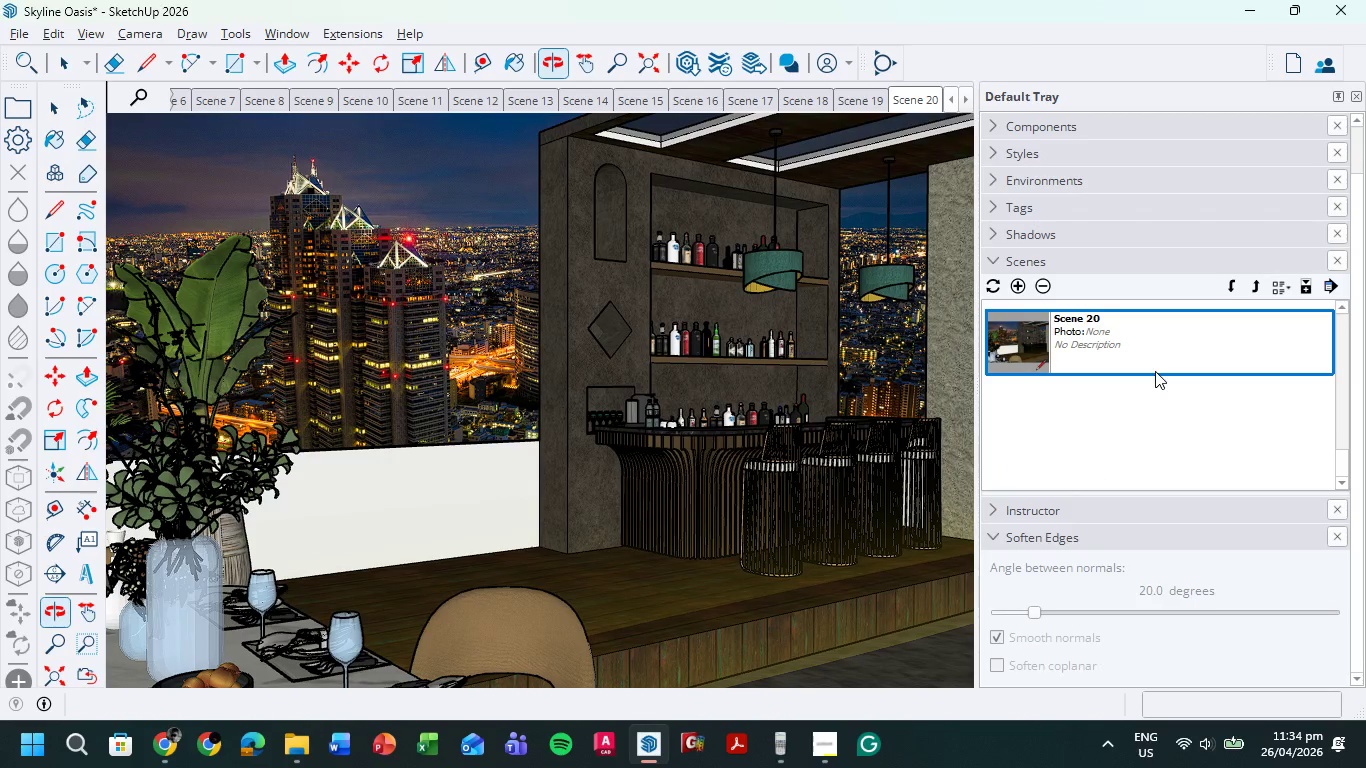 
scroll: coordinate [1155, 371], scroll_direction: up, amount: 1.0
 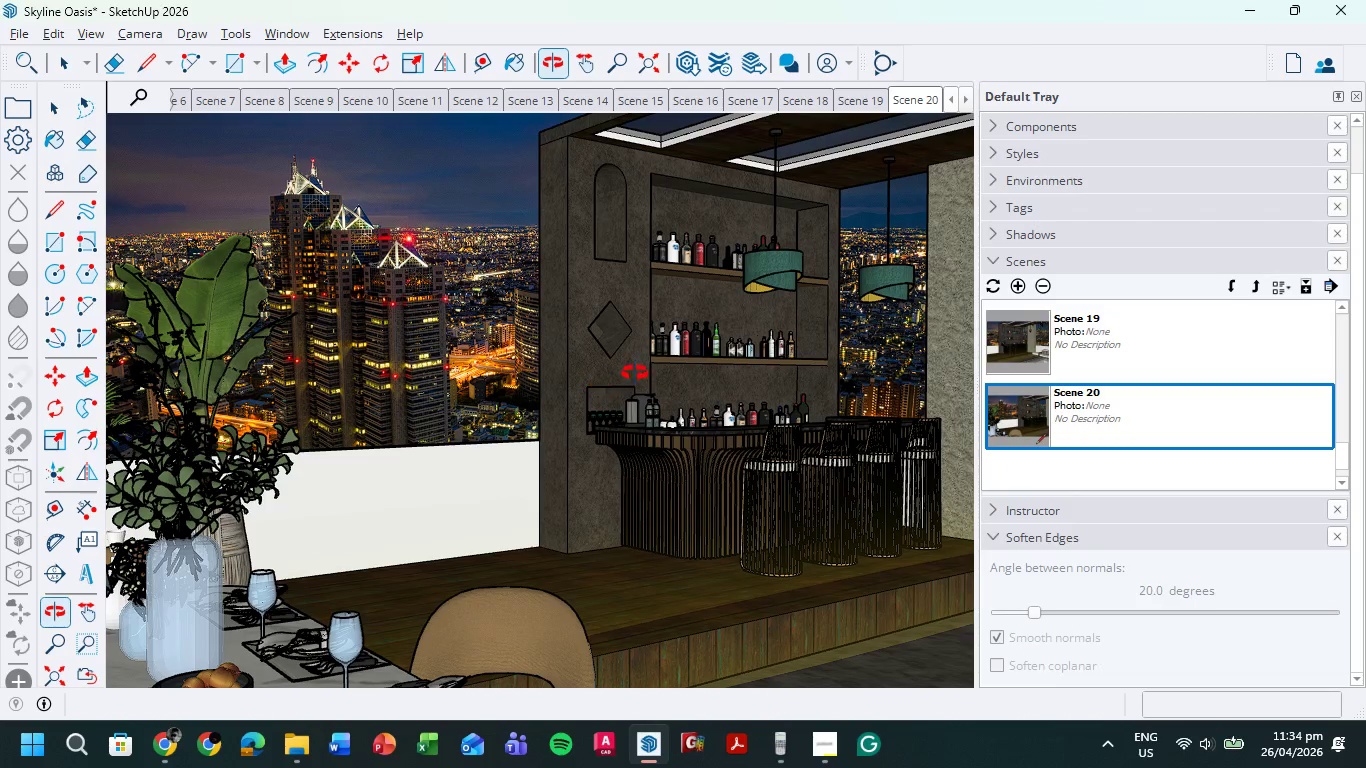 
scroll: coordinate [786, 358], scroll_direction: down, amount: 2.0
 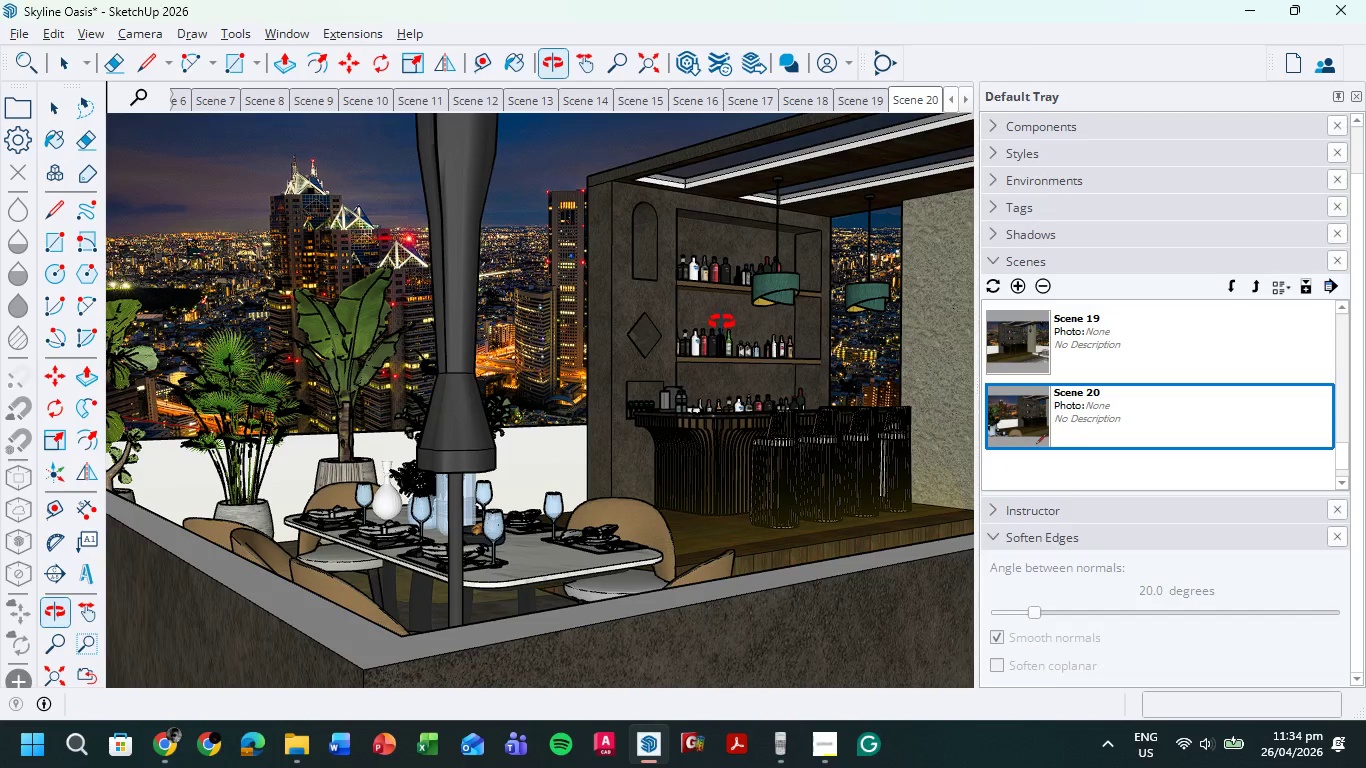 
hold_key(key=ShiftLeft, duration=0.92)
 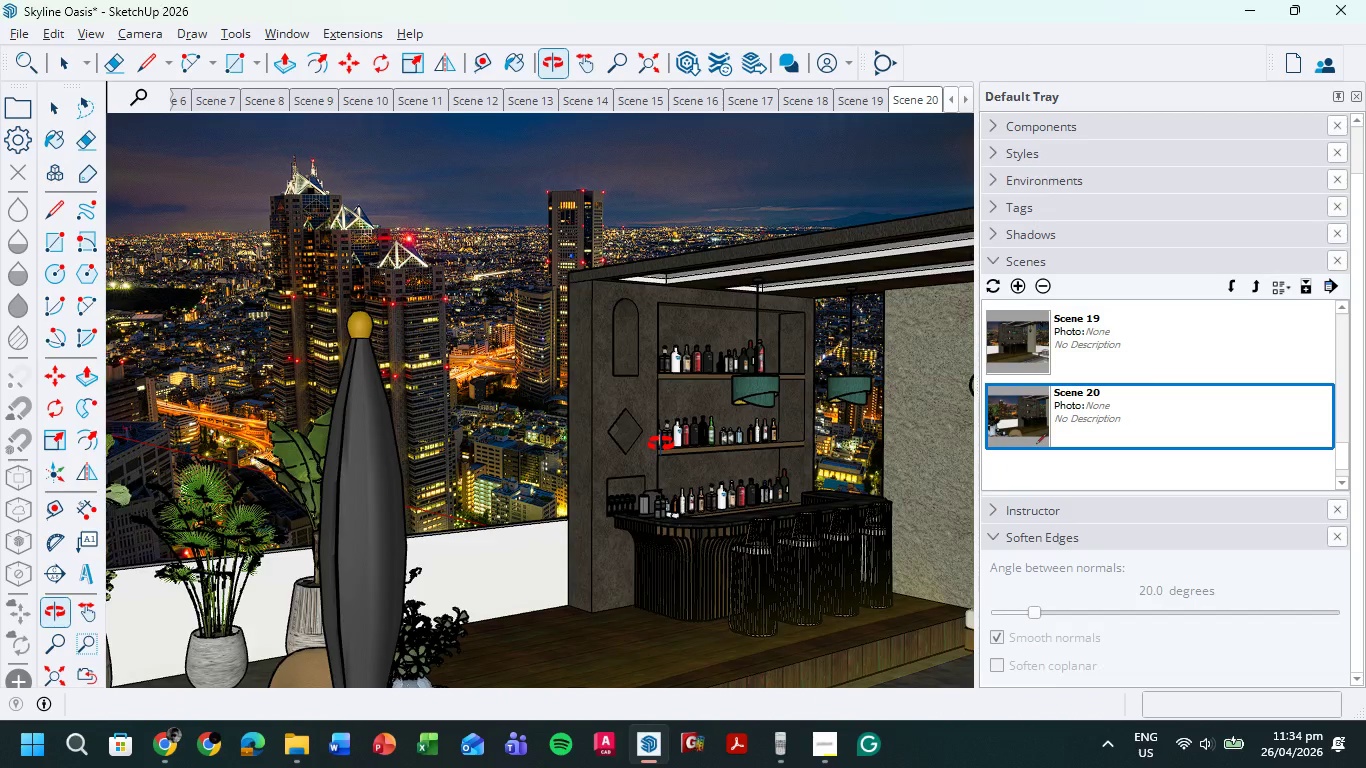 
scroll: coordinate [662, 444], scroll_direction: up, amount: 5.0
 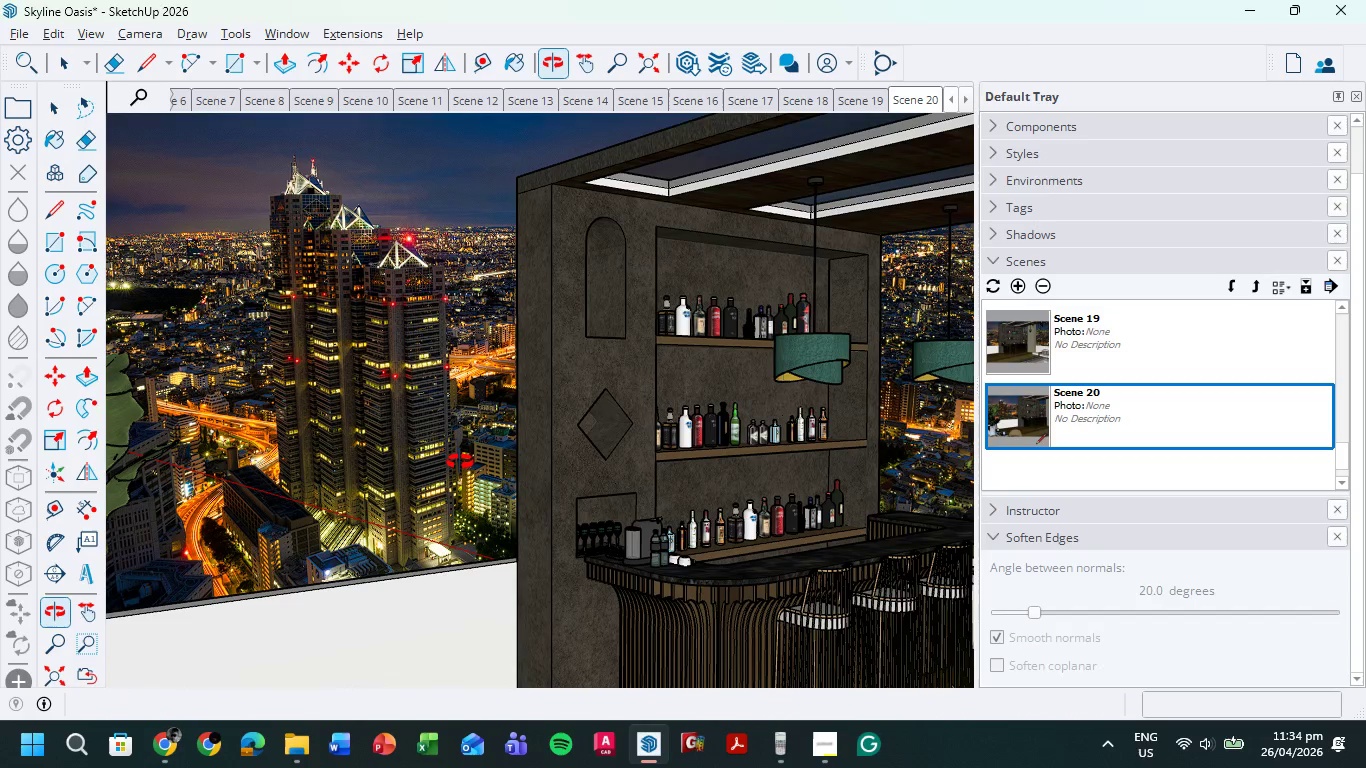 
hold_key(key=ShiftLeft, duration=0.53)
 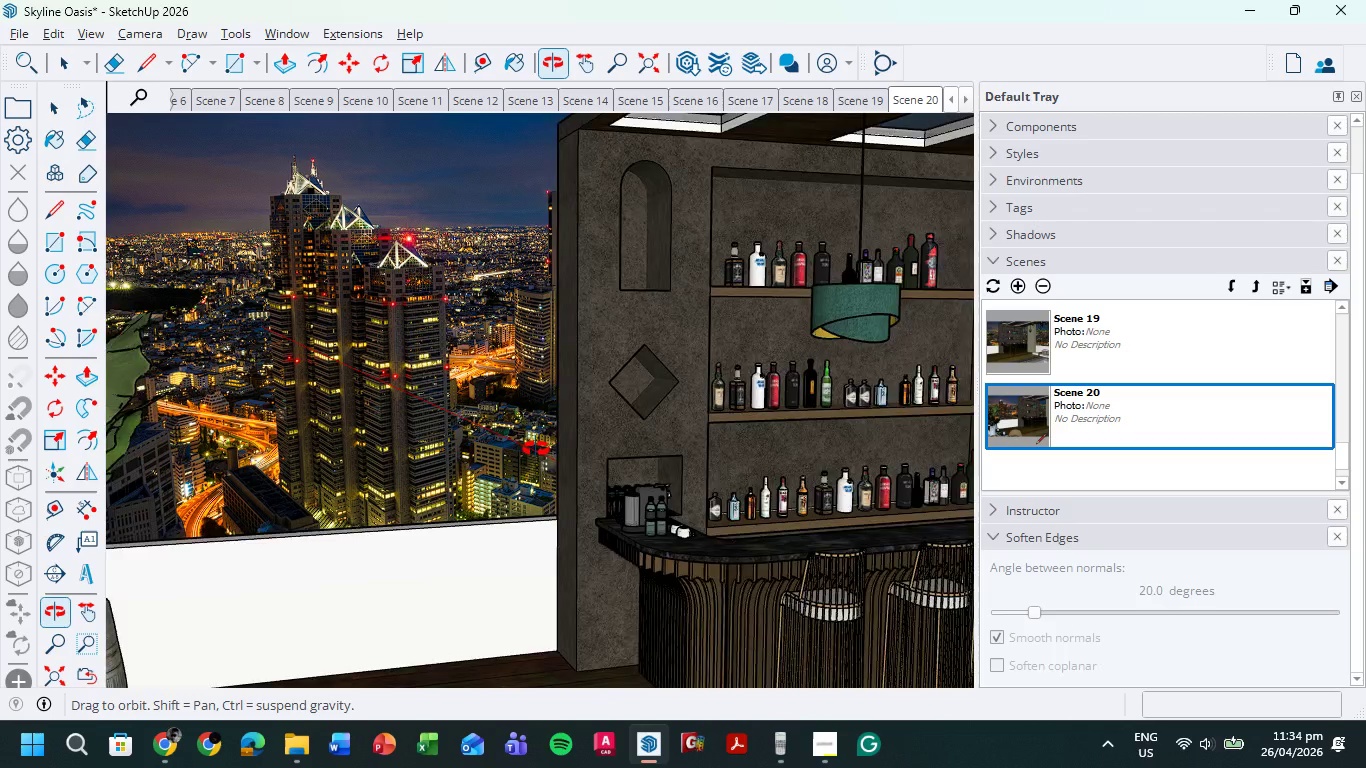 
hold_key(key=ShiftLeft, duration=0.67)
 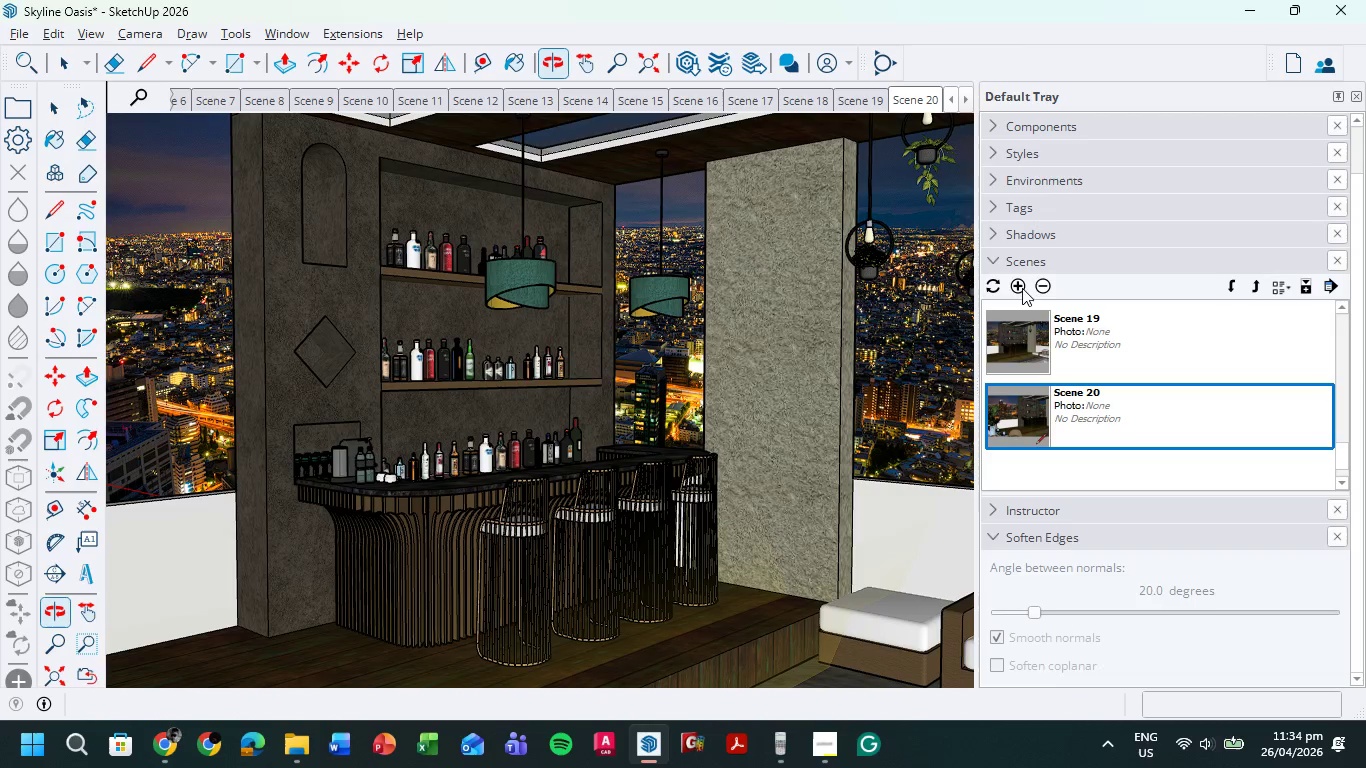 
left_click([1017, 286])
 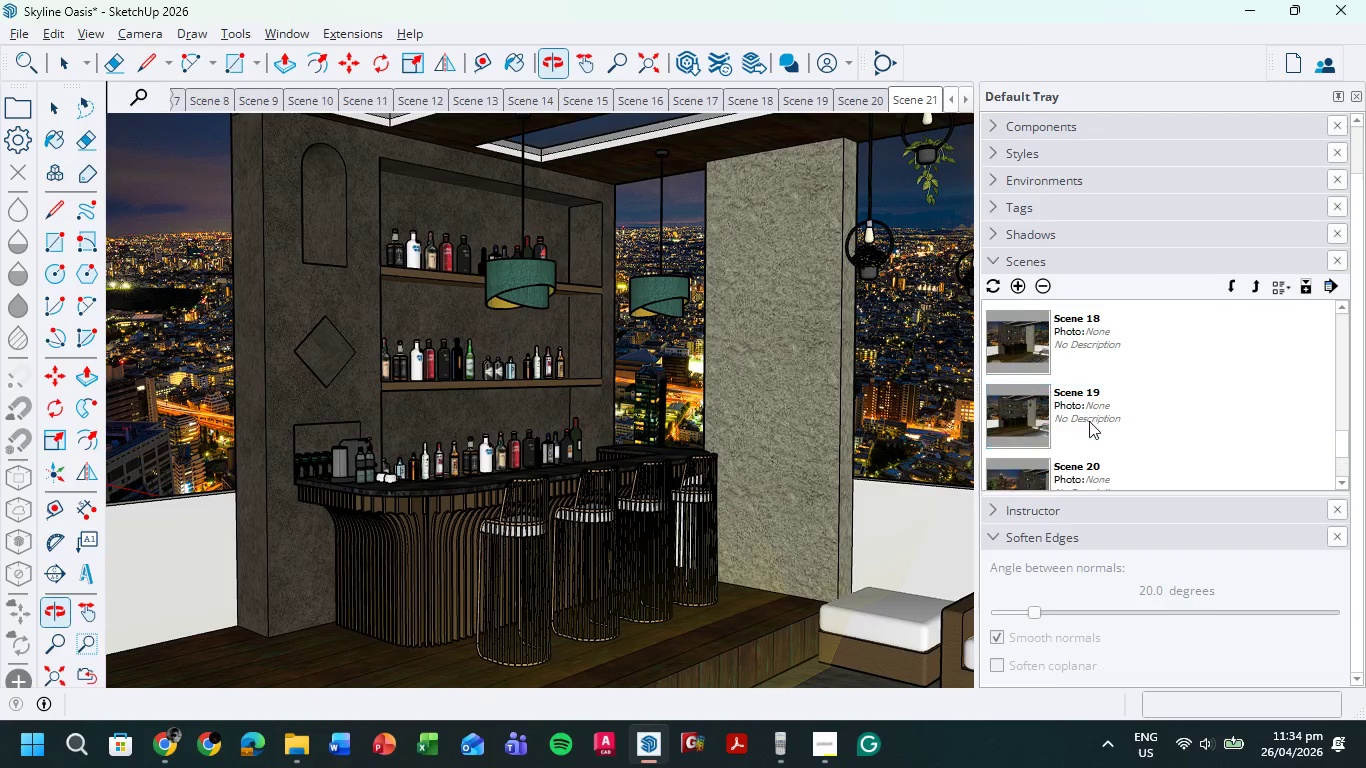 
scroll: coordinate [1123, 426], scroll_direction: down, amount: 3.0
 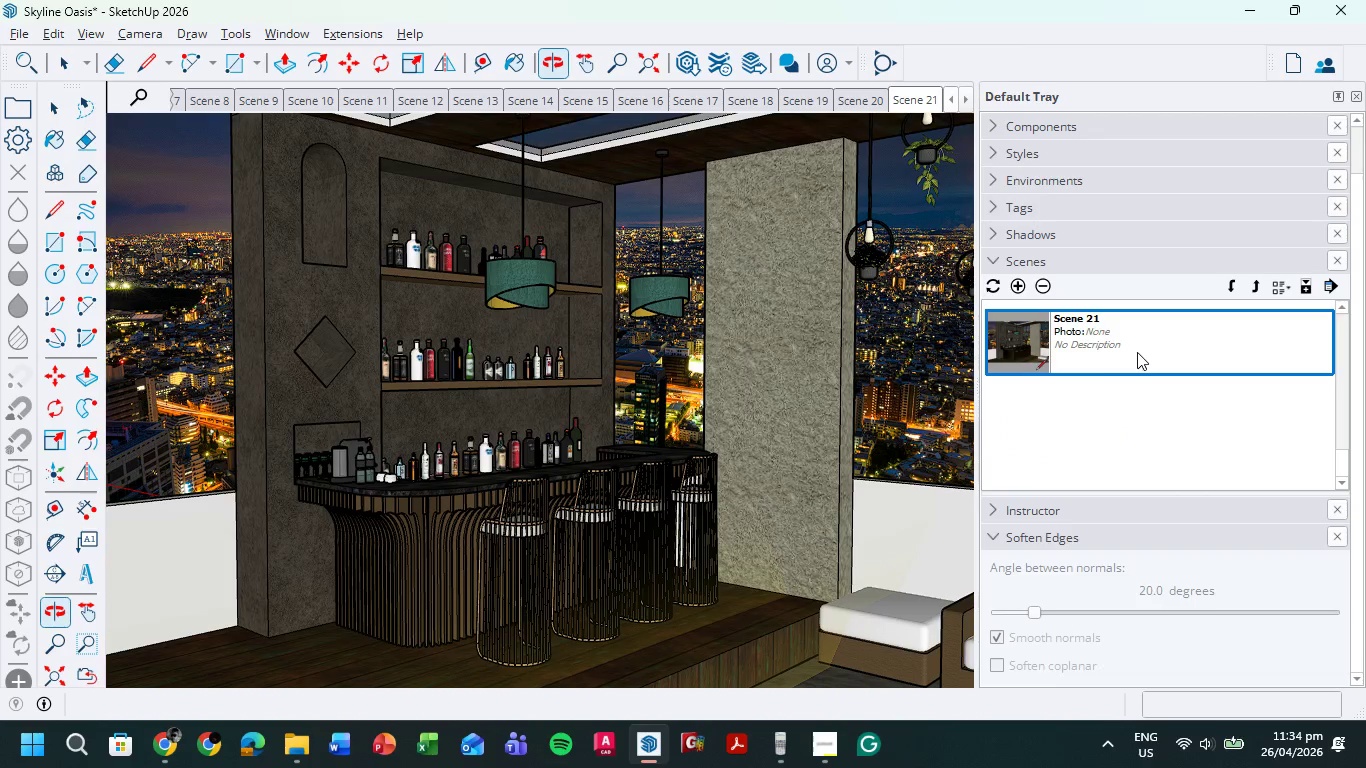 
right_click([1142, 345])
 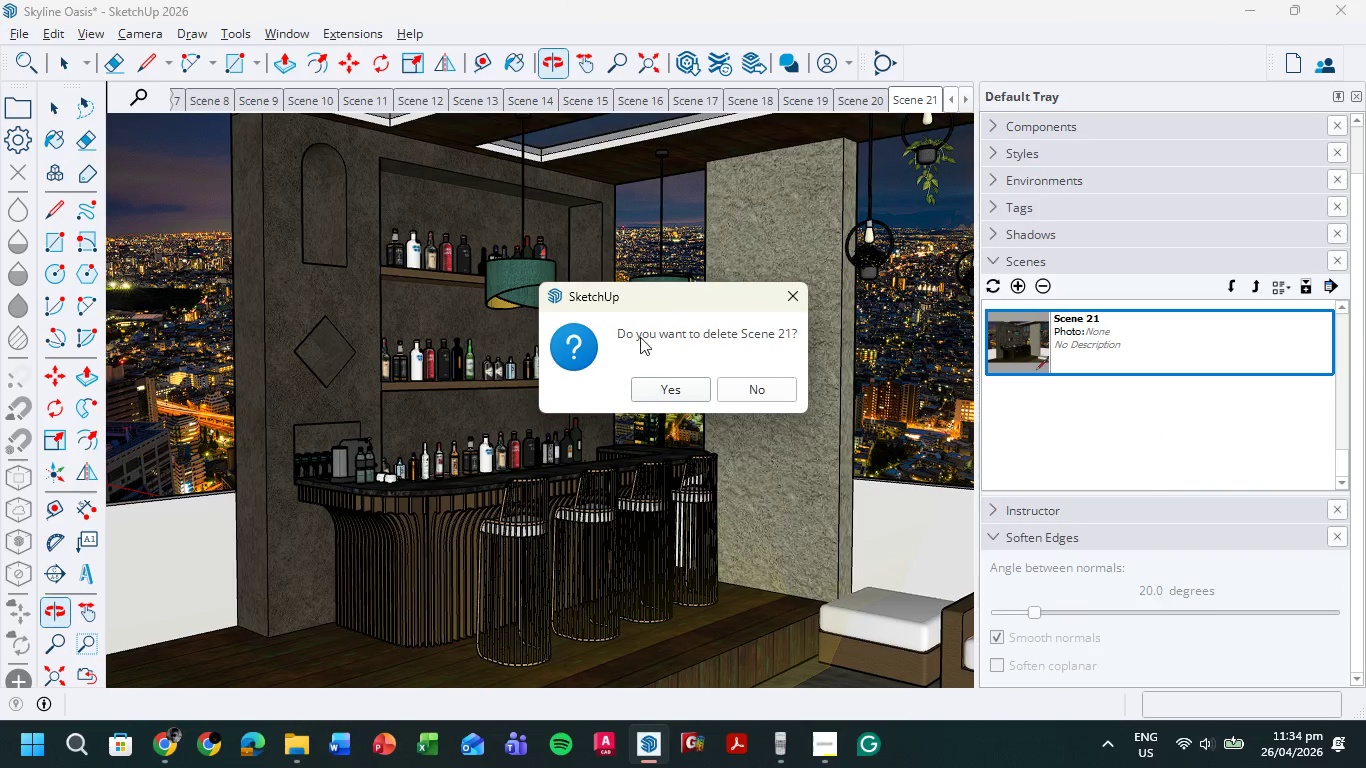 
left_click([709, 391])
 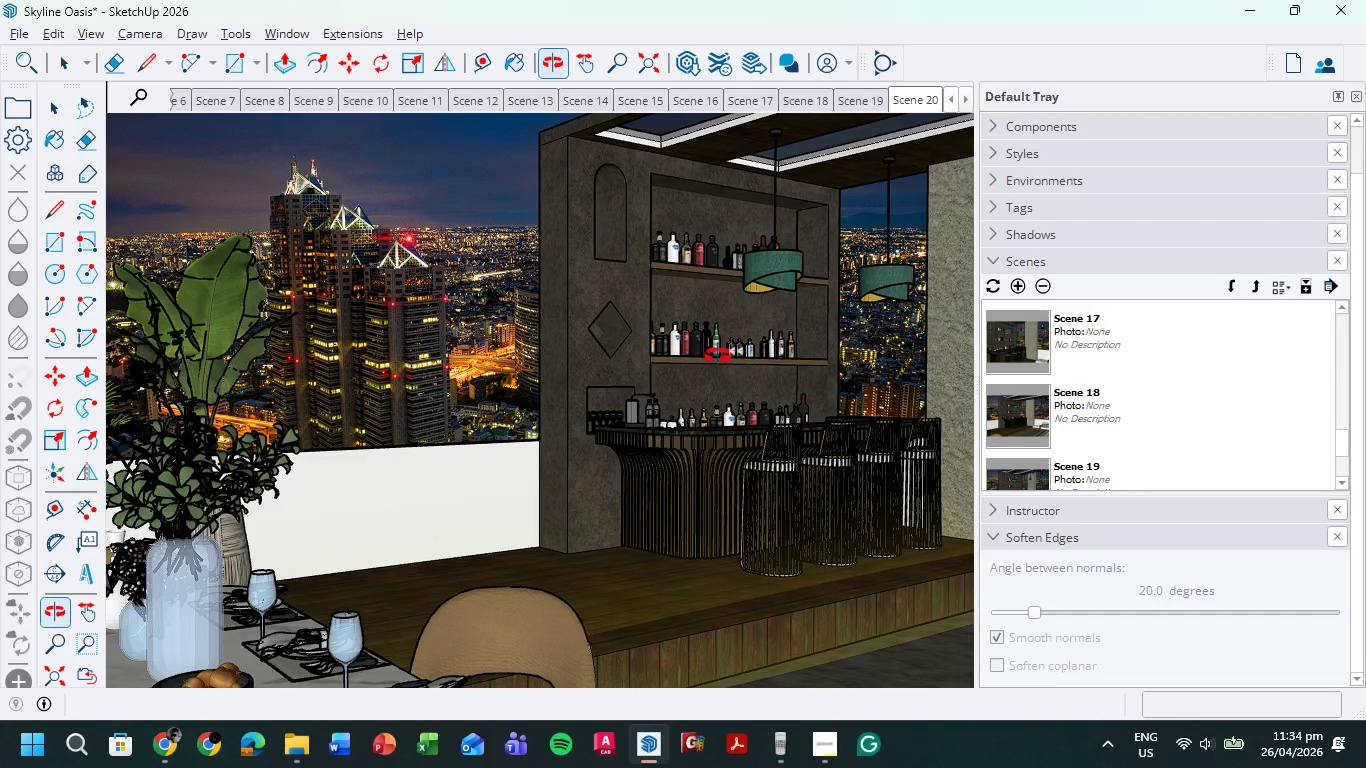 
scroll: coordinate [1197, 438], scroll_direction: down, amount: 3.0
 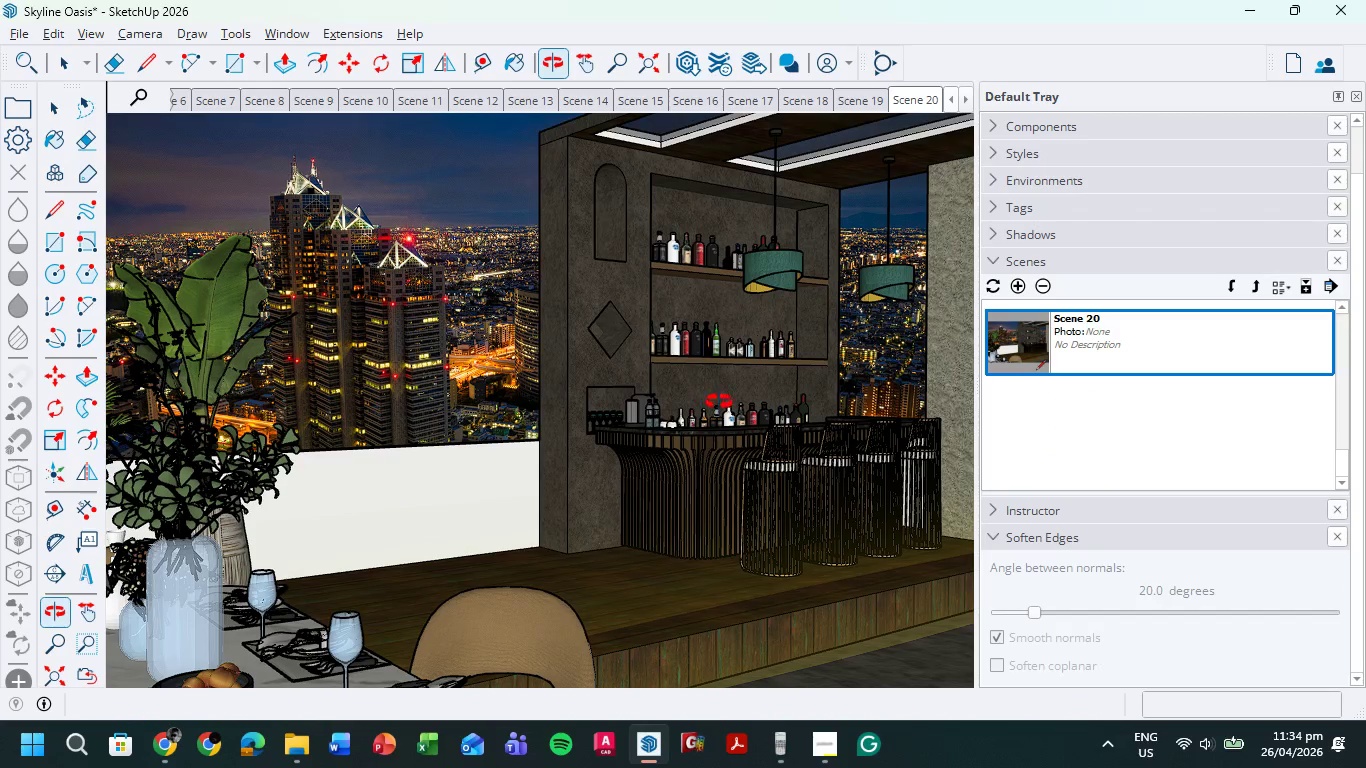 
hold_key(key=ShiftLeft, duration=0.95)
 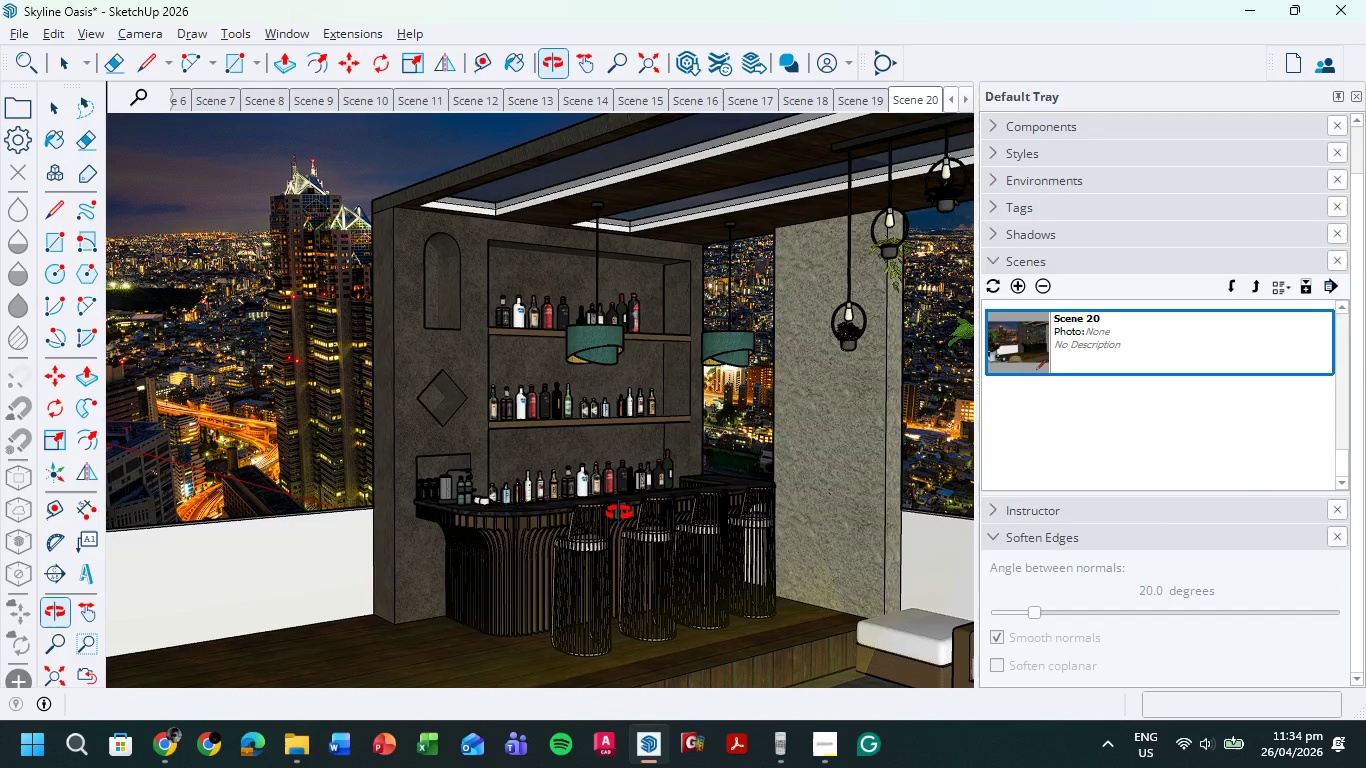 
scroll: coordinate [626, 510], scroll_direction: up, amount: 8.0
 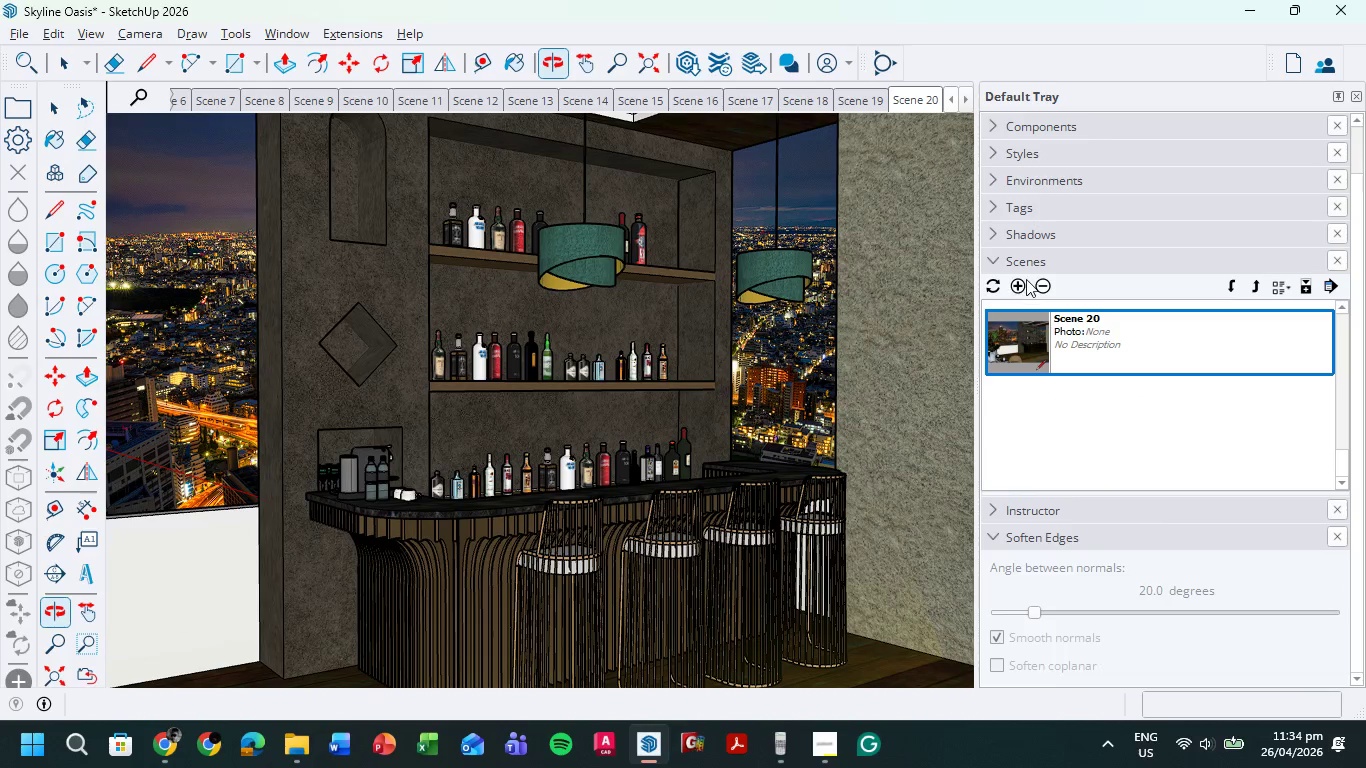 
left_click([1018, 280])
 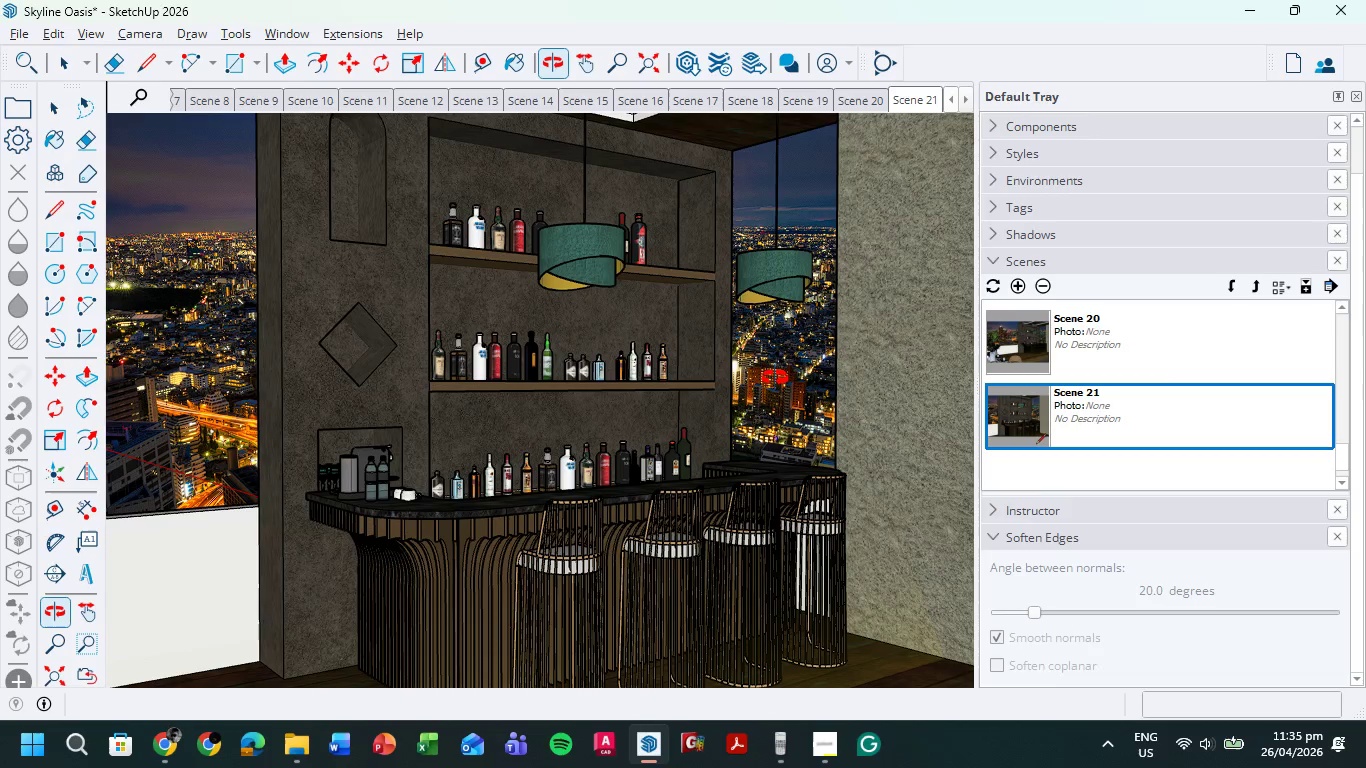 
scroll: coordinate [782, 375], scroll_direction: up, amount: 2.0
 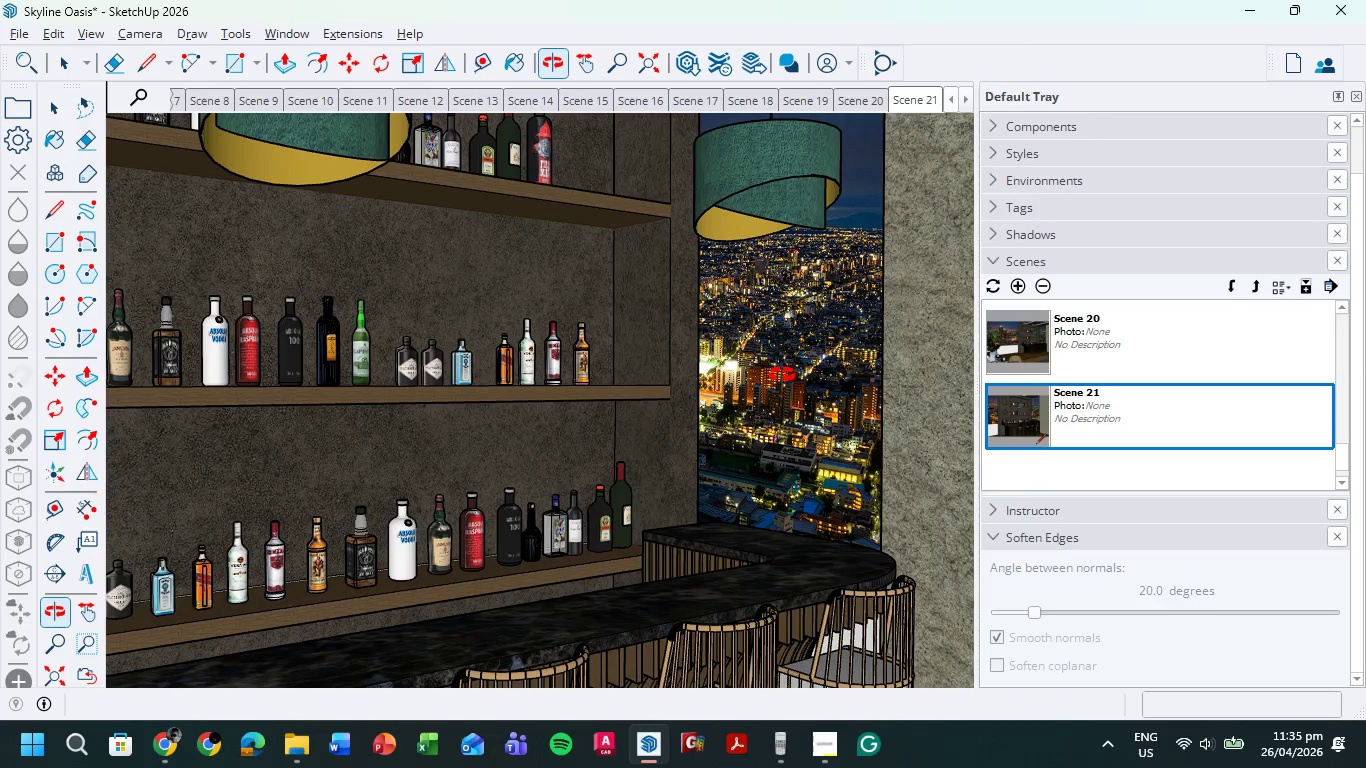 
middle_click([781, 375])
 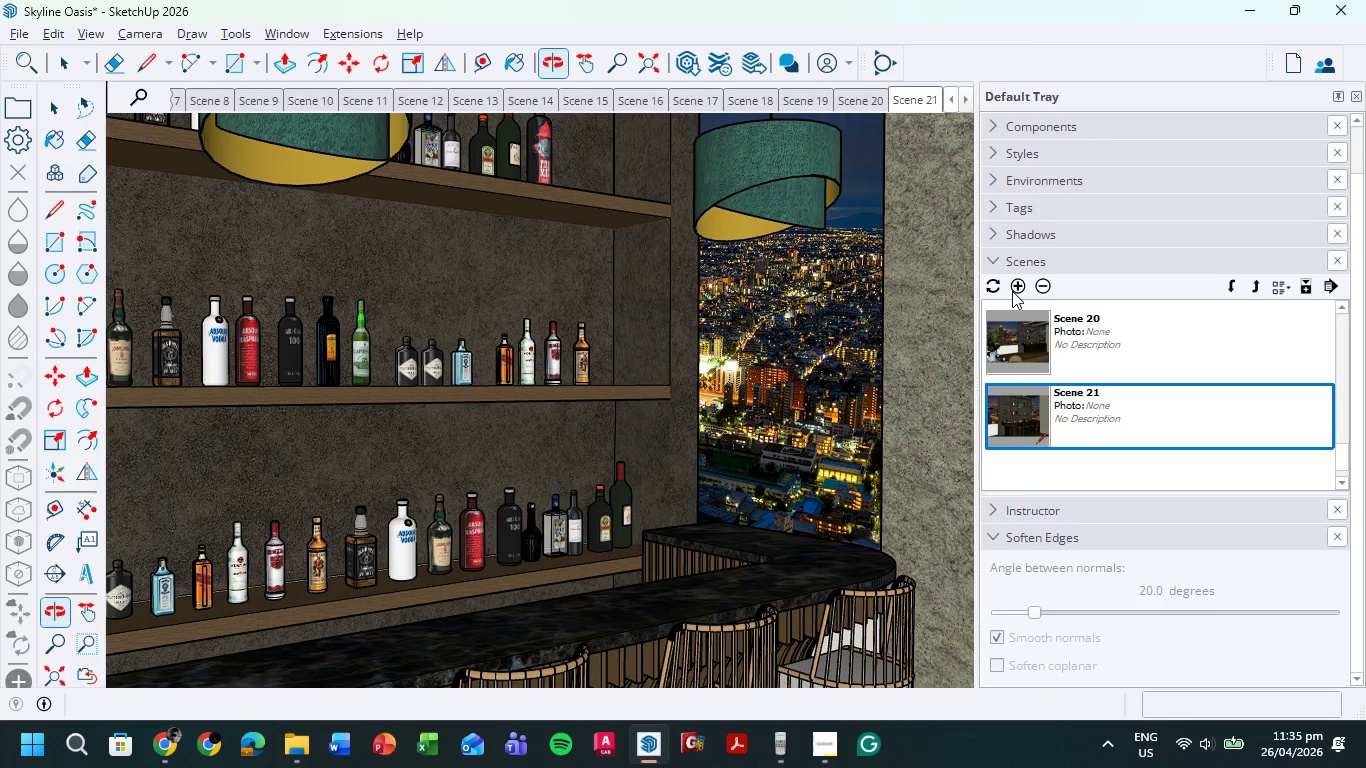 
left_click([1015, 289])
 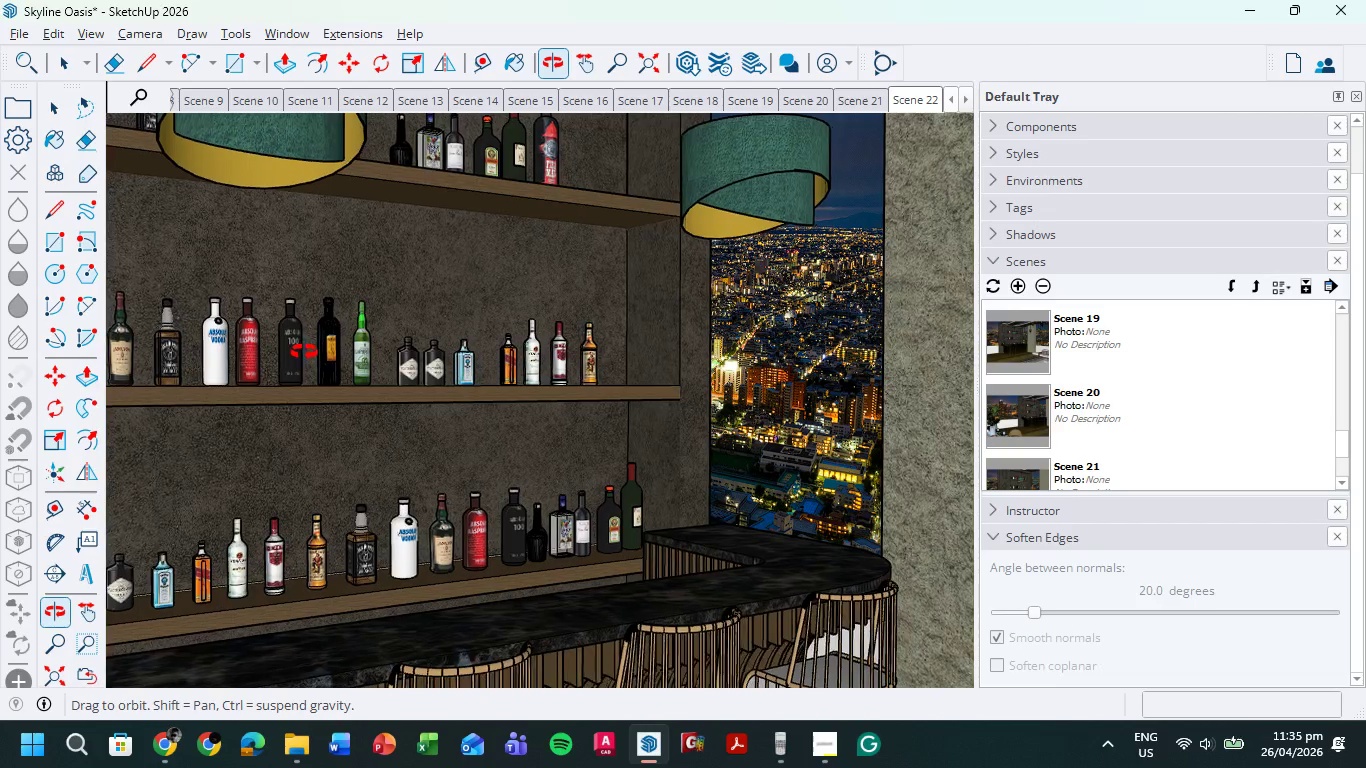 
hold_key(key=ShiftLeft, duration=0.7)
 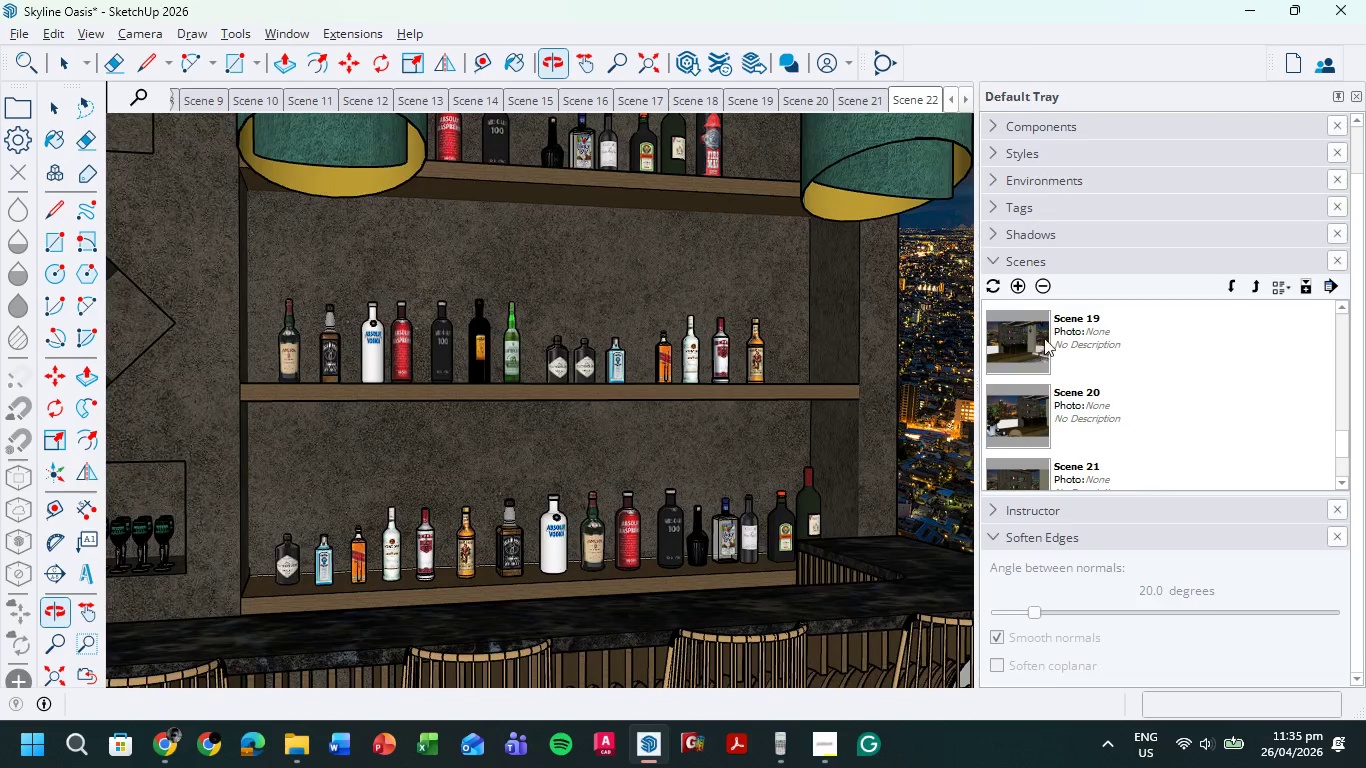 
left_click([1013, 282])
 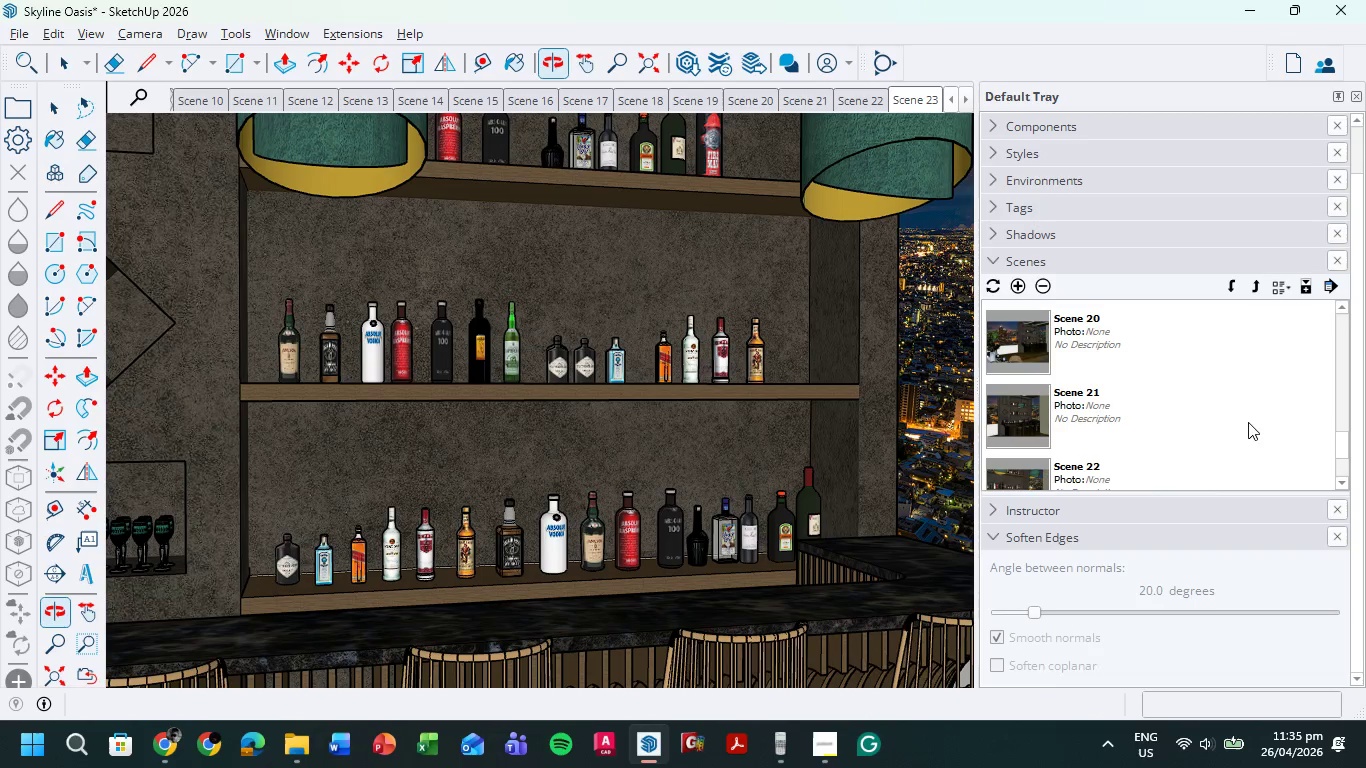 
scroll: coordinate [1248, 422], scroll_direction: down, amount: 2.0
 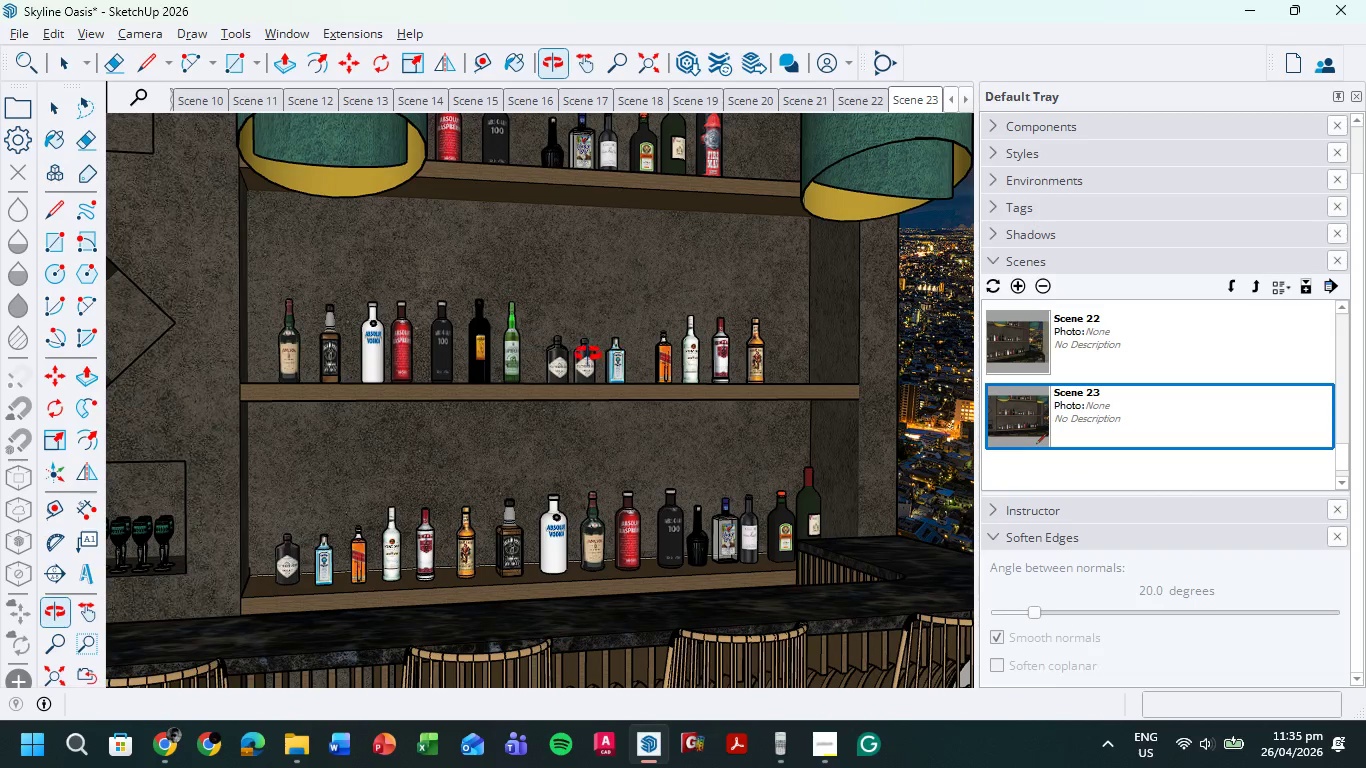 
hold_key(key=ShiftLeft, duration=1.09)
 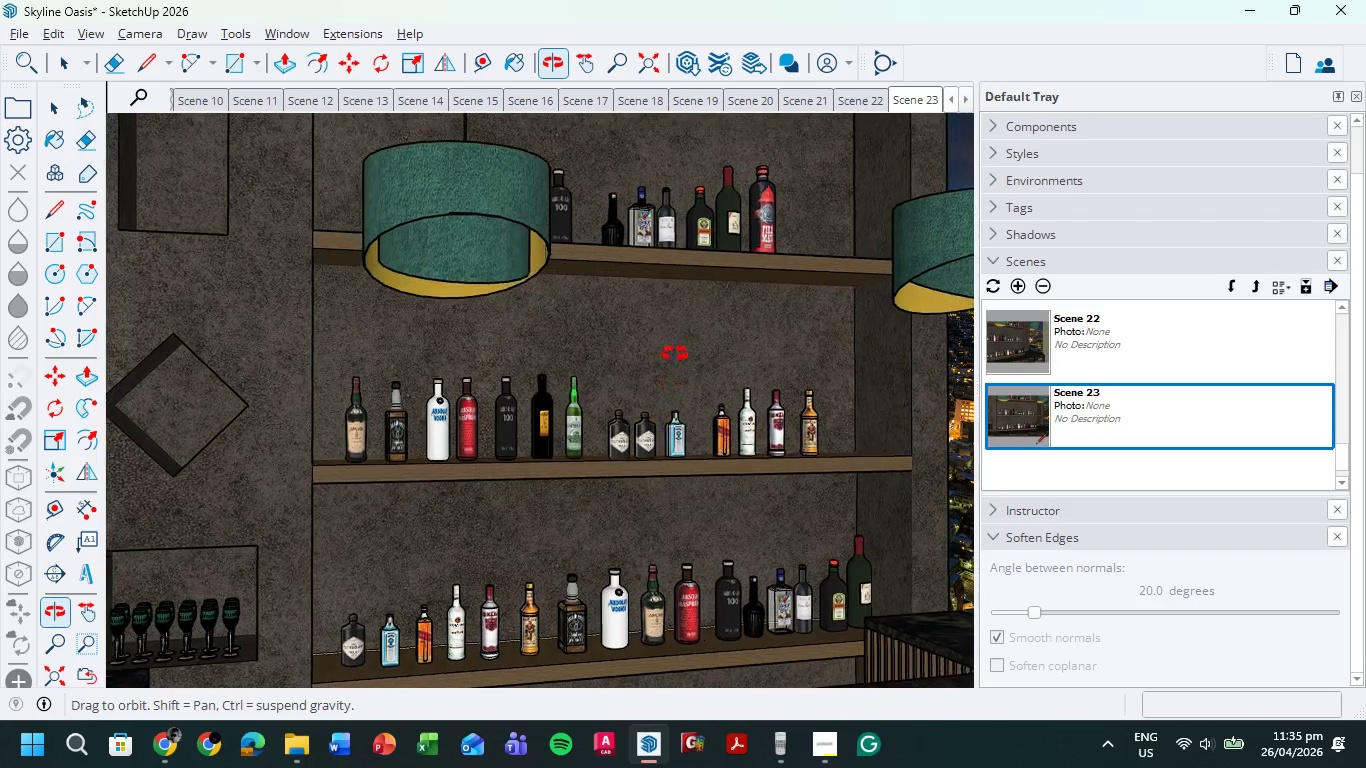 
hold_key(key=ShiftLeft, duration=0.61)
 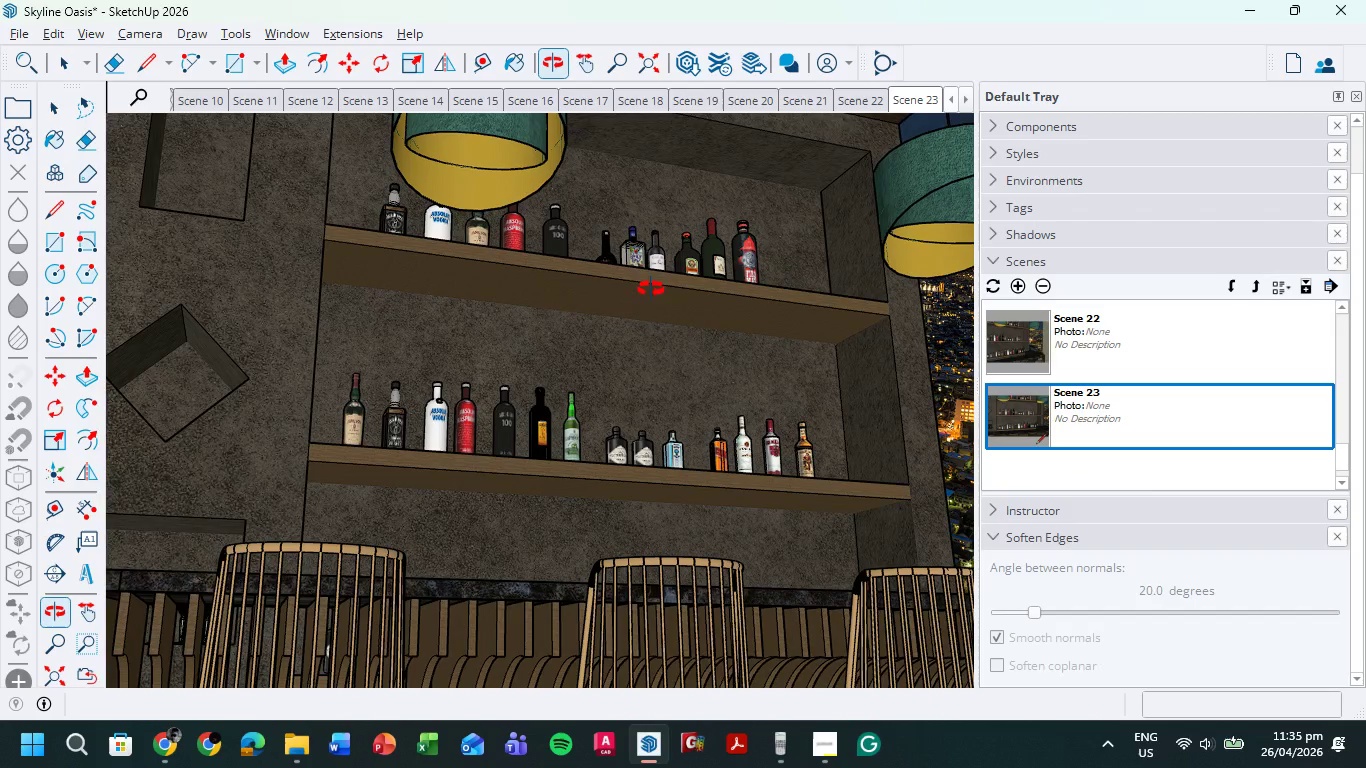 
hold_key(key=ShiftLeft, duration=0.67)
 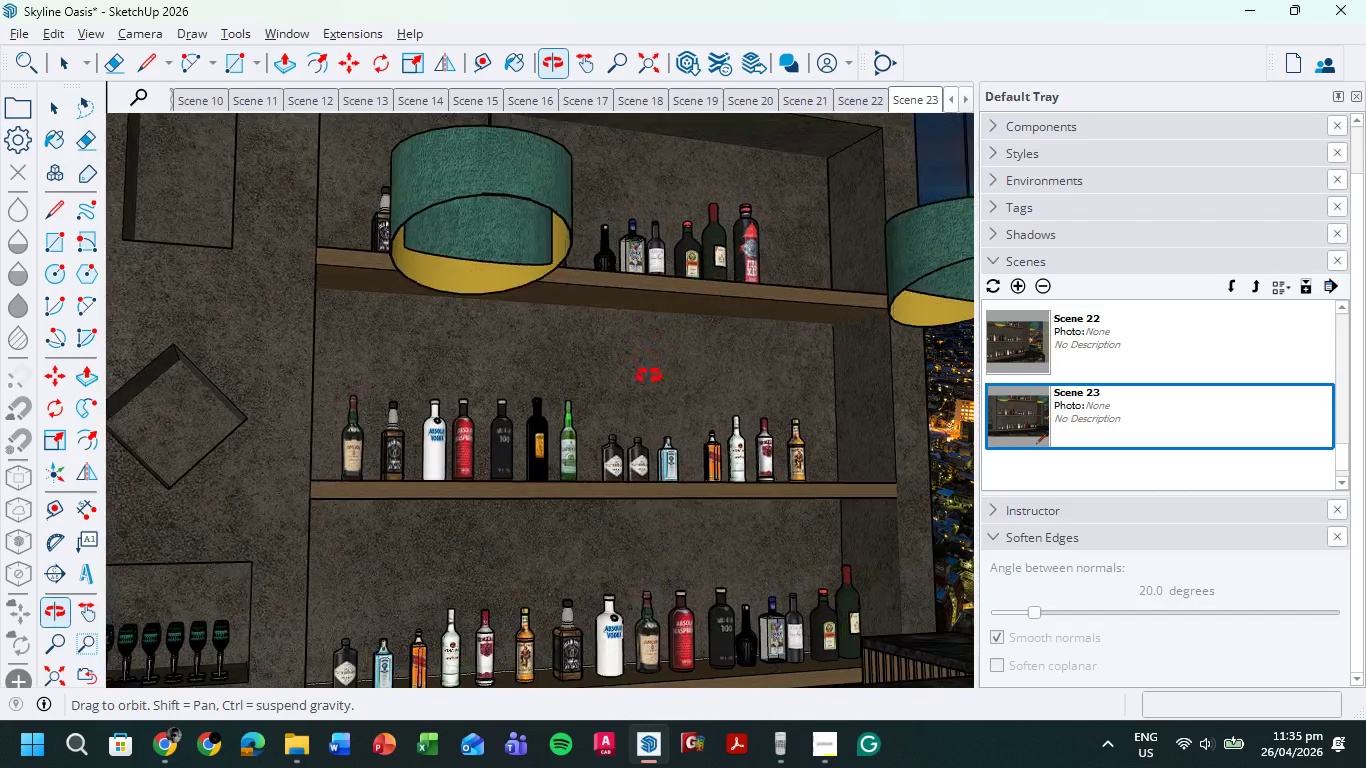 
hold_key(key=ShiftLeft, duration=0.61)
 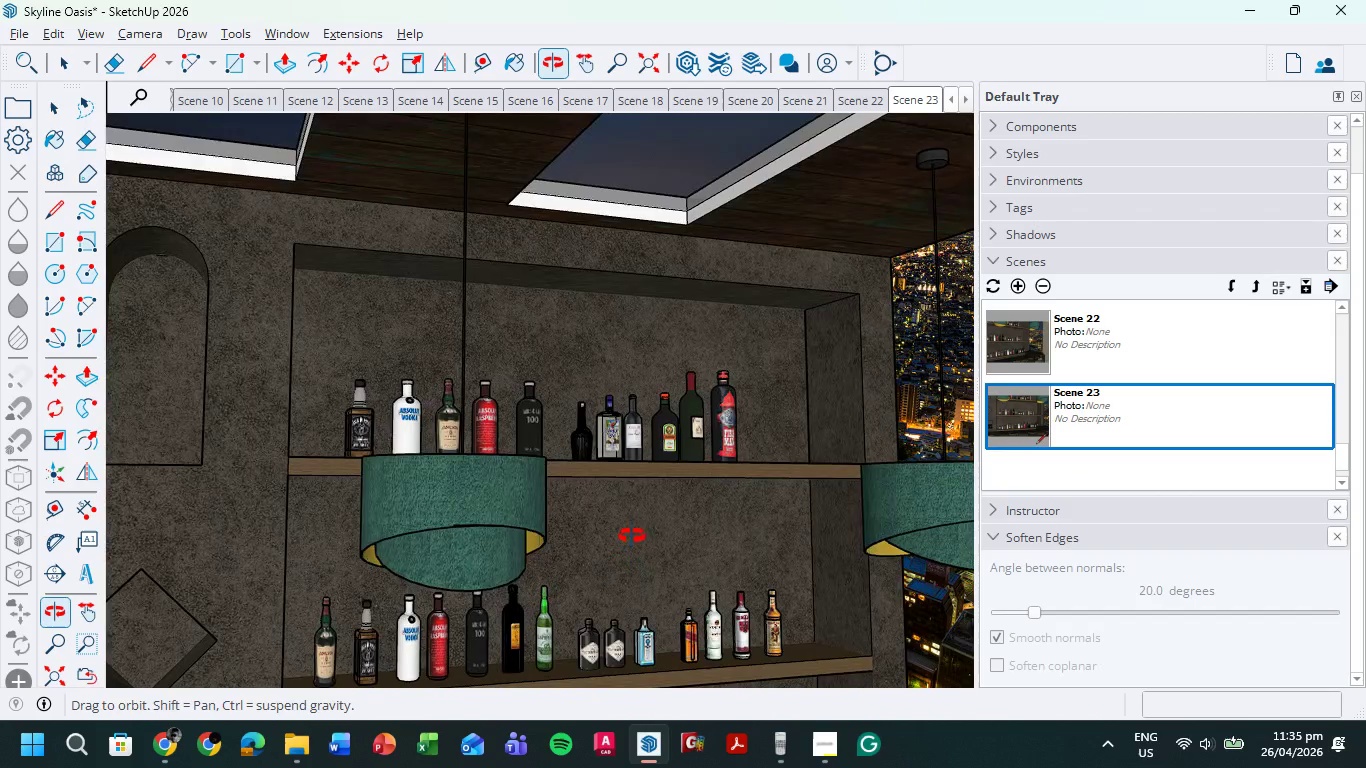 
scroll: coordinate [633, 516], scroll_direction: up, amount: 1.0
 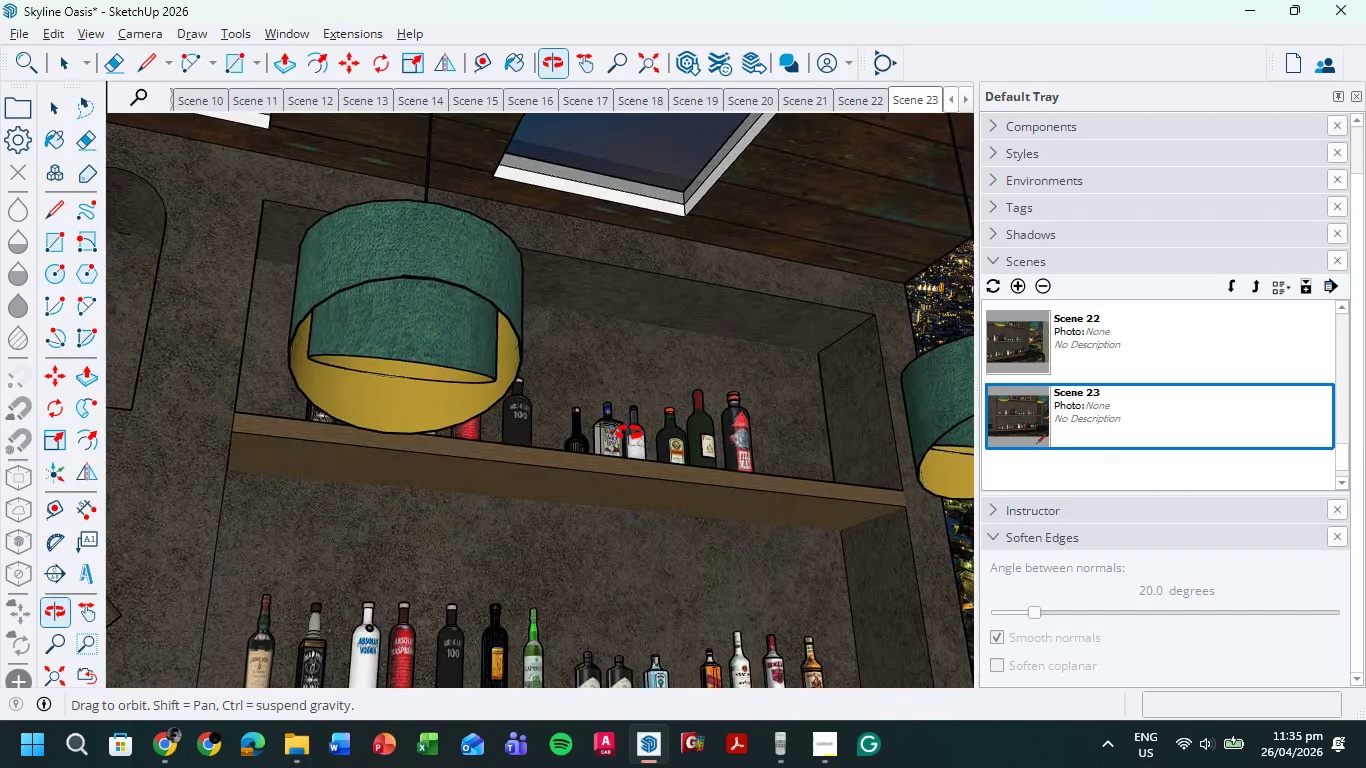 
scroll: coordinate [618, 451], scroll_direction: down, amount: 11.0
 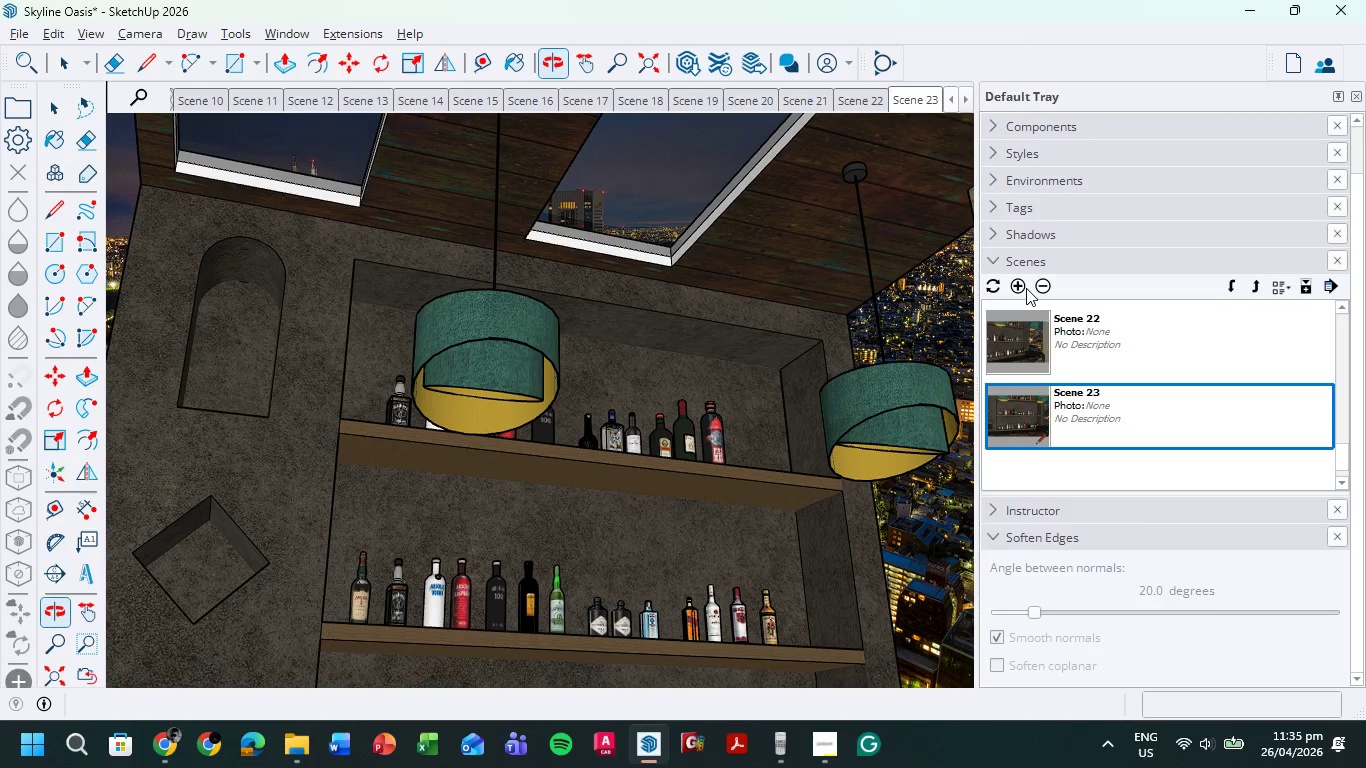 
wait(34.61)
 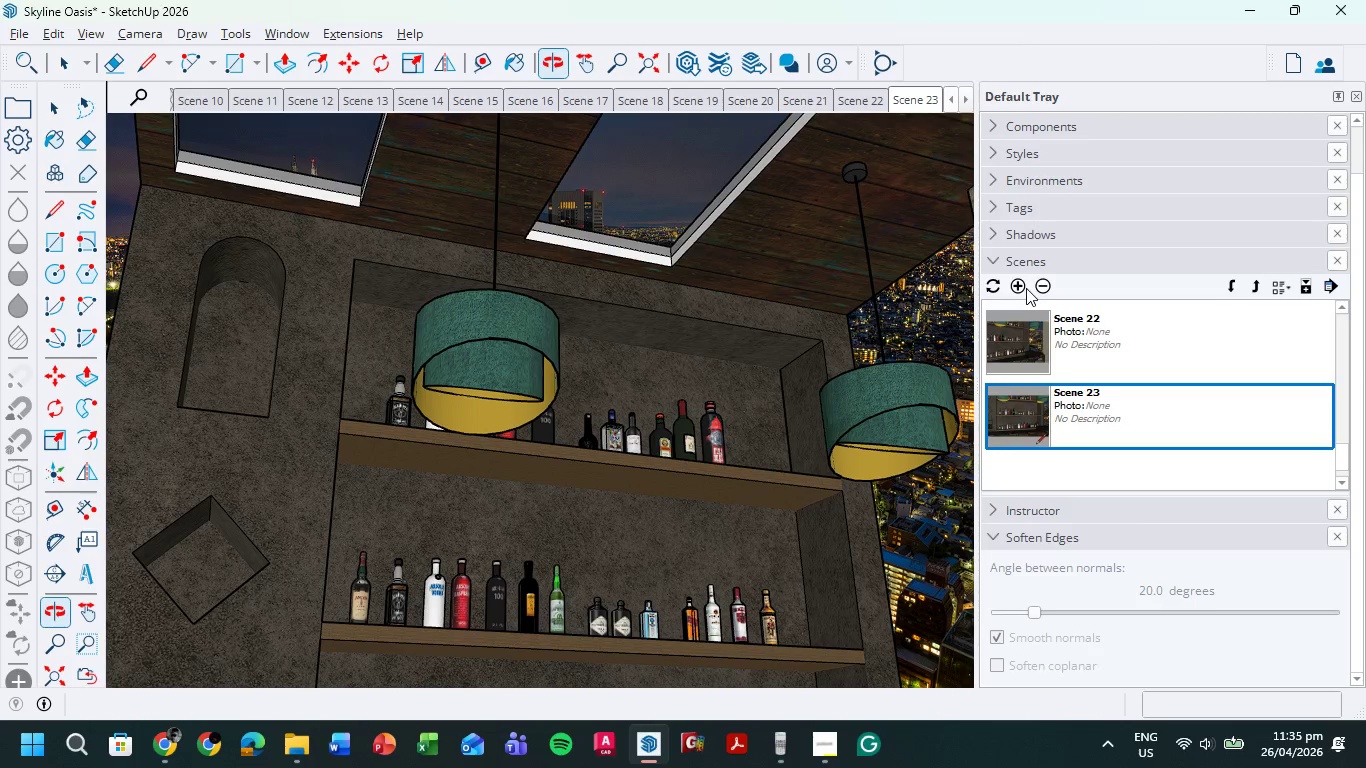 
hold_key(key=ShiftLeft, duration=0.5)
 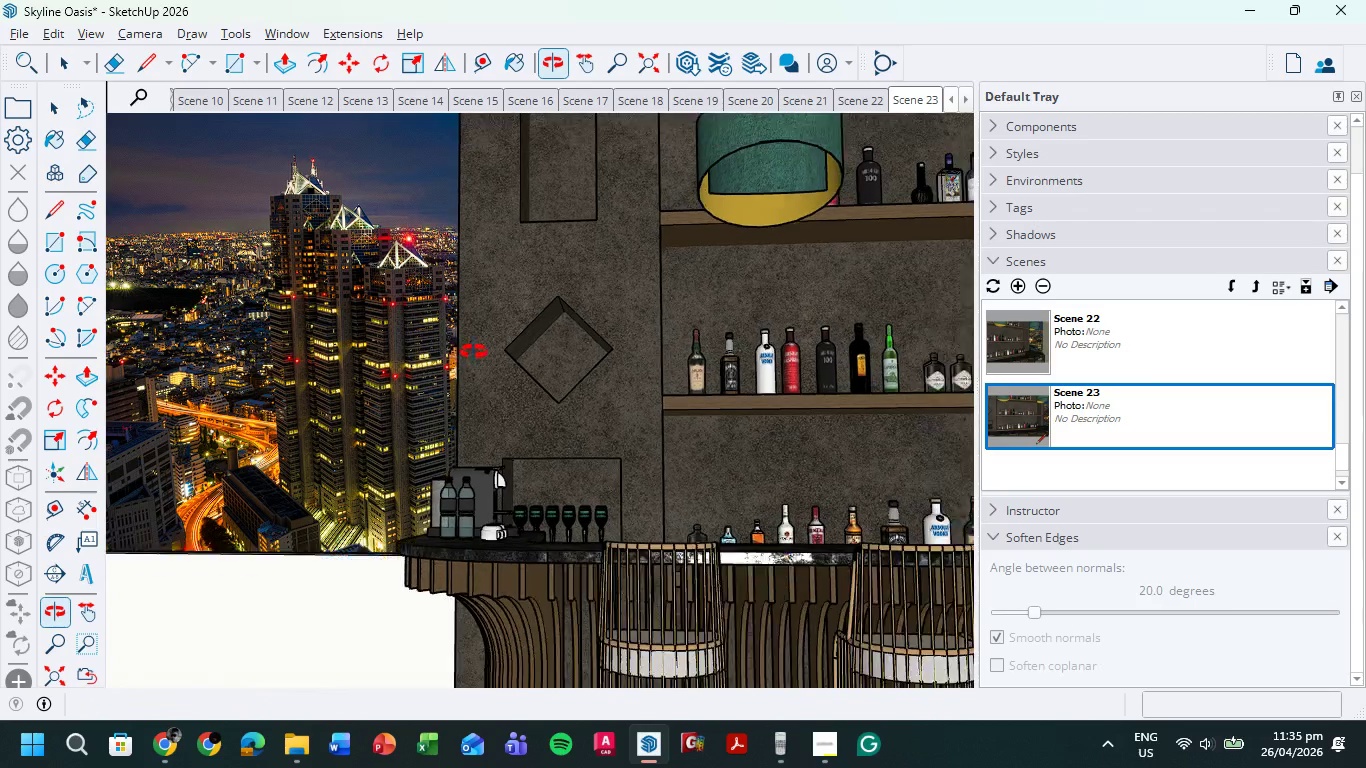 
hold_key(key=ShiftLeft, duration=0.5)
 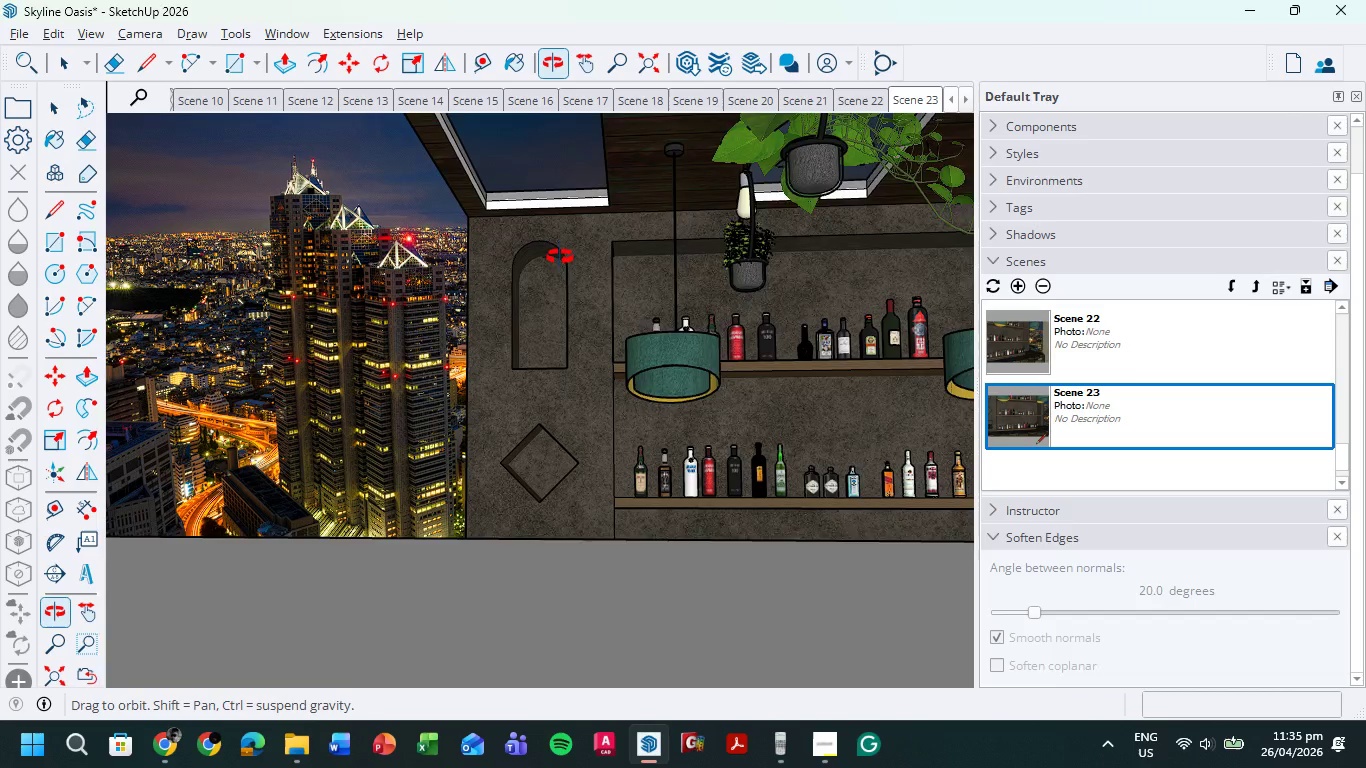 
scroll: coordinate [476, 351], scroll_direction: down, amount: 5.0
 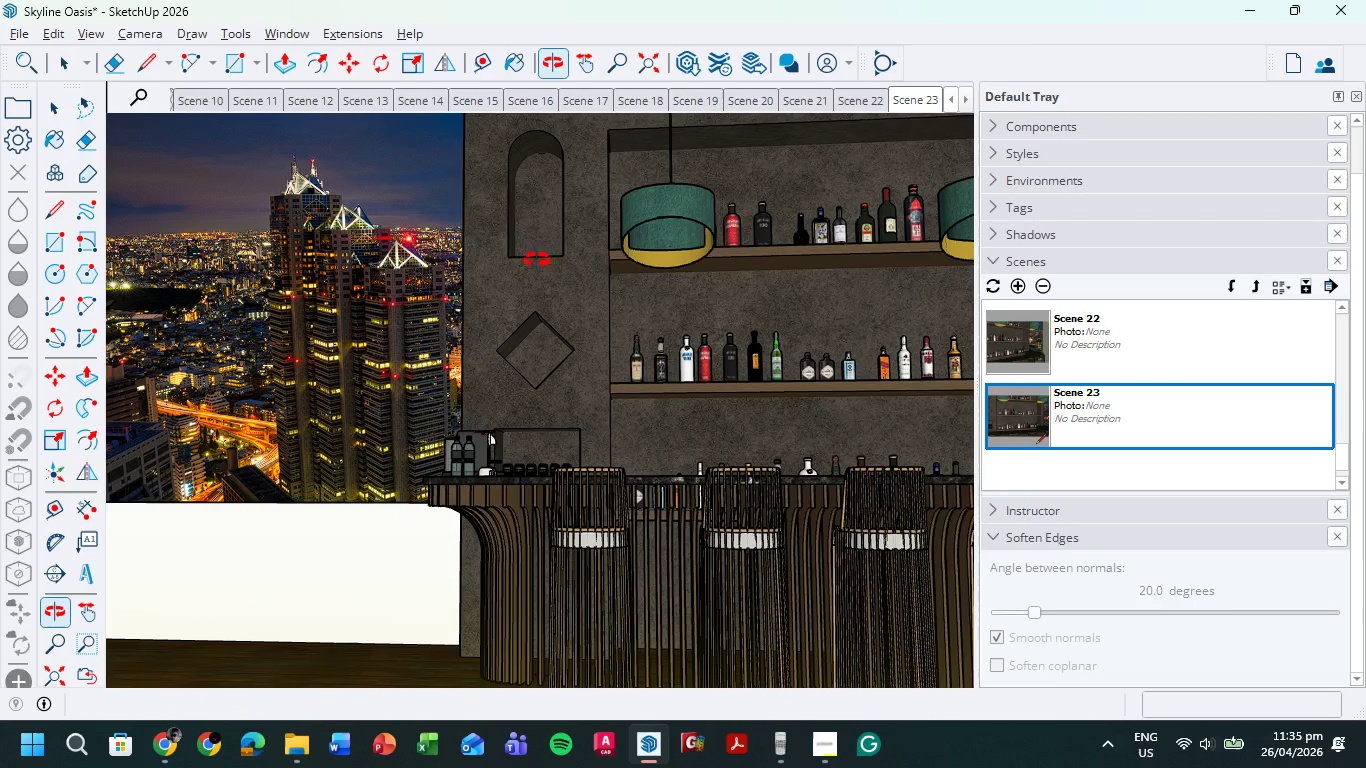 
hold_key(key=ShiftLeft, duration=0.58)
 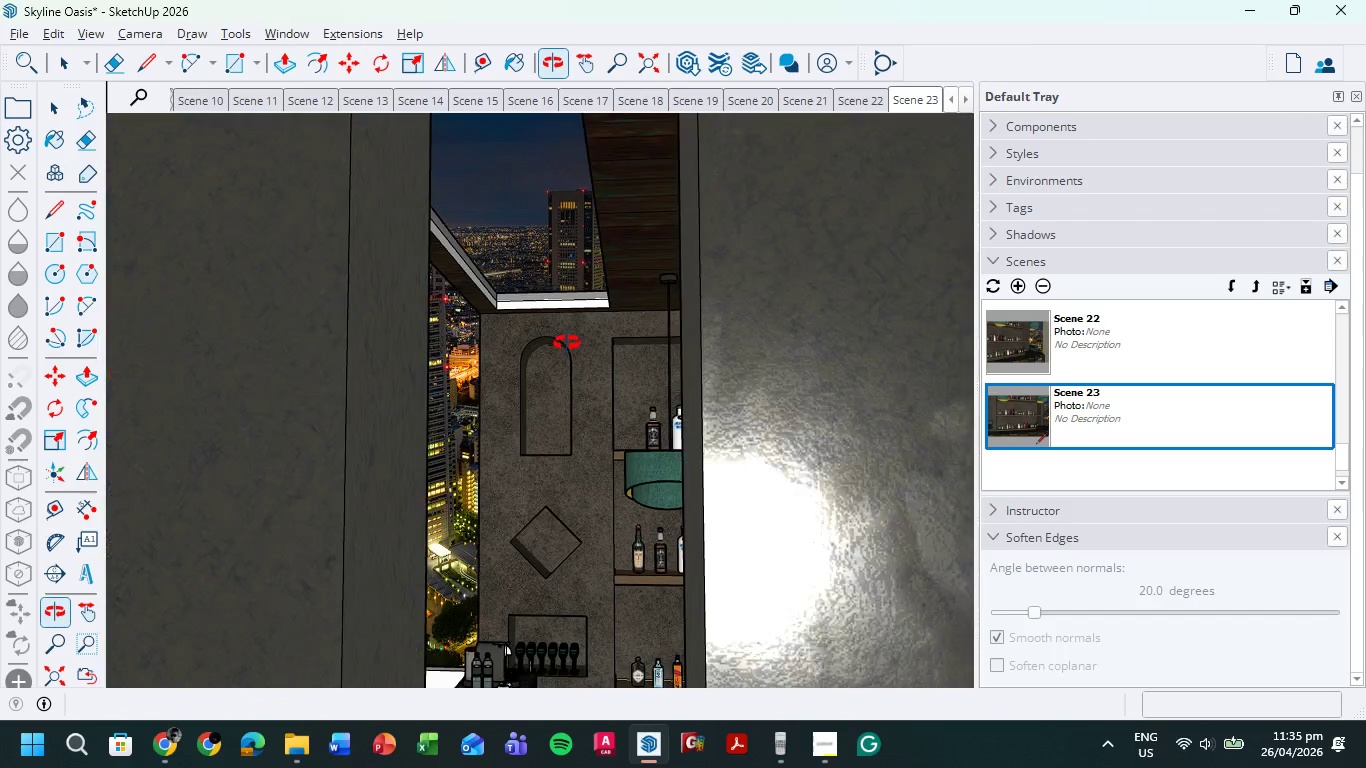 
scroll: coordinate [572, 342], scroll_direction: up, amount: 2.0
 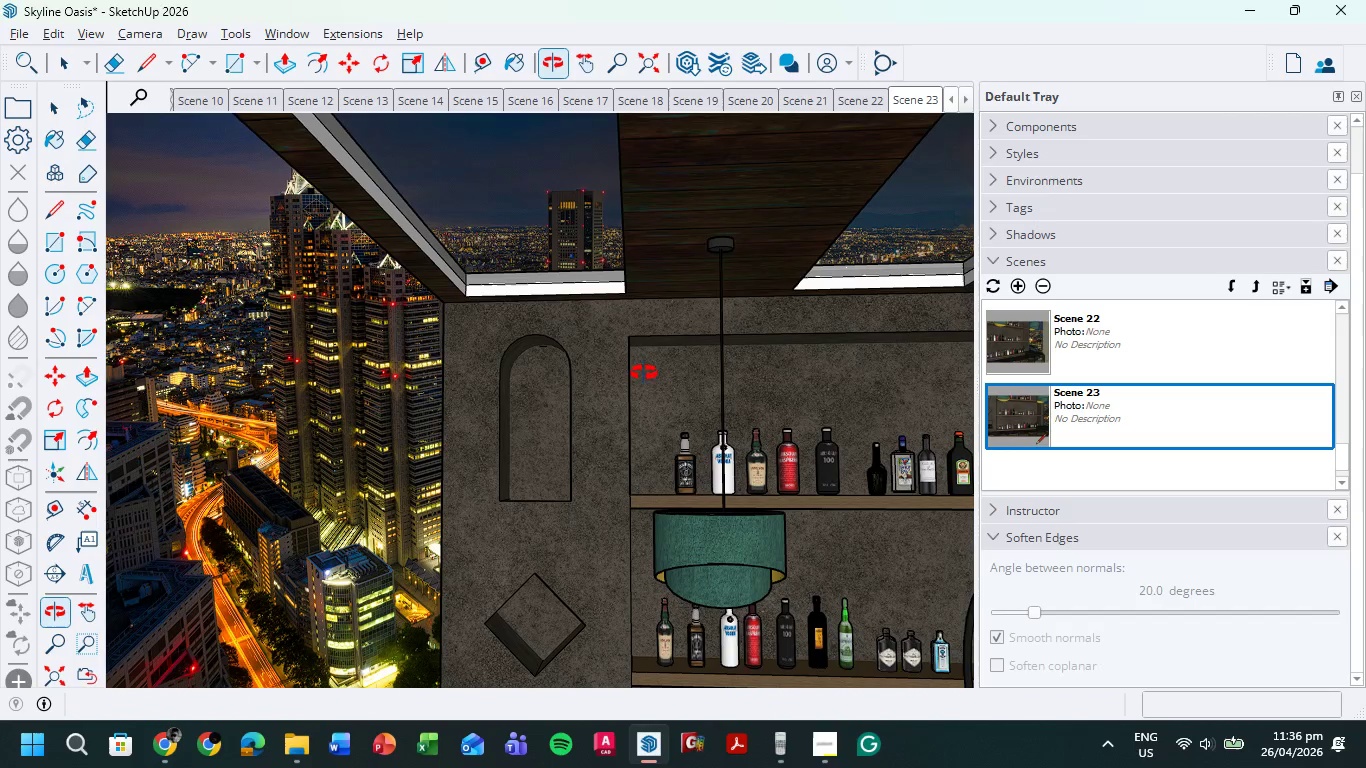 
hold_key(key=ShiftLeft, duration=0.88)
 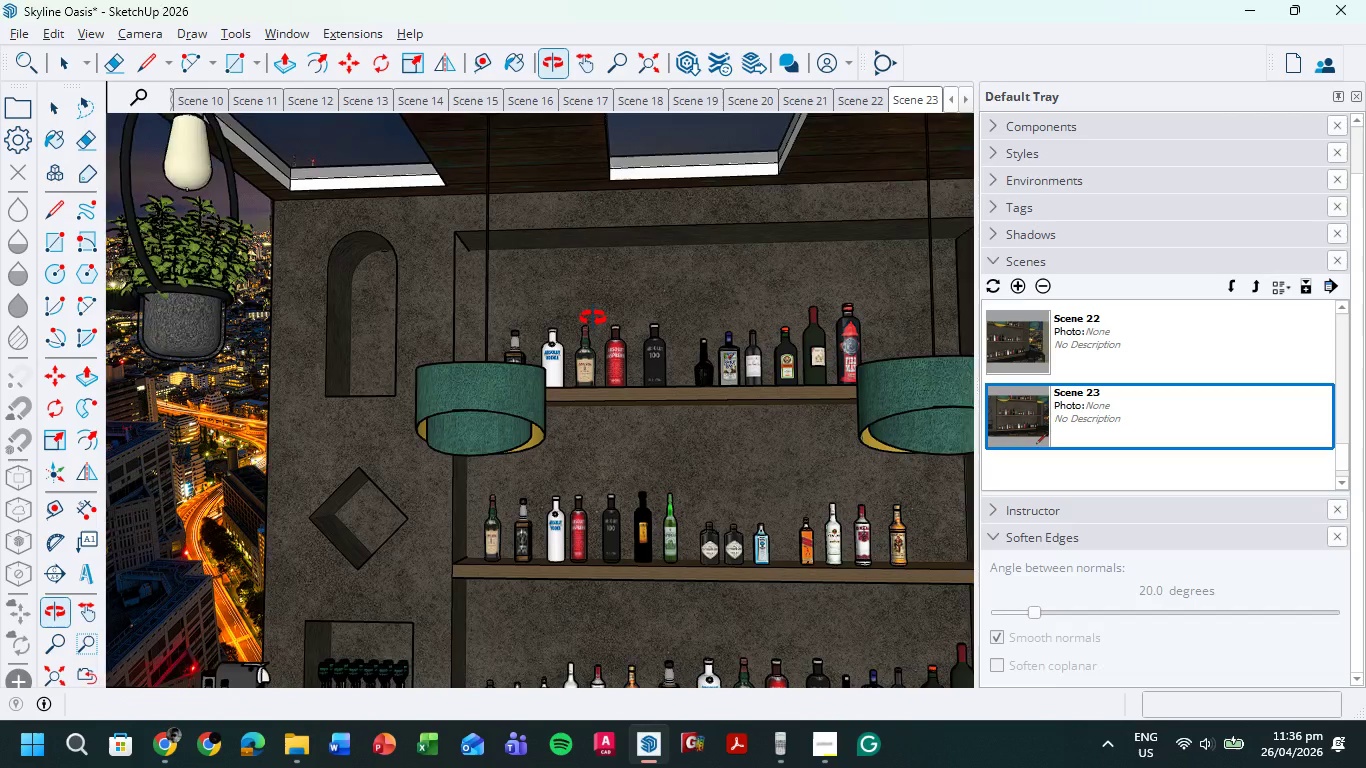 
scroll: coordinate [593, 319], scroll_direction: down, amount: 4.0
 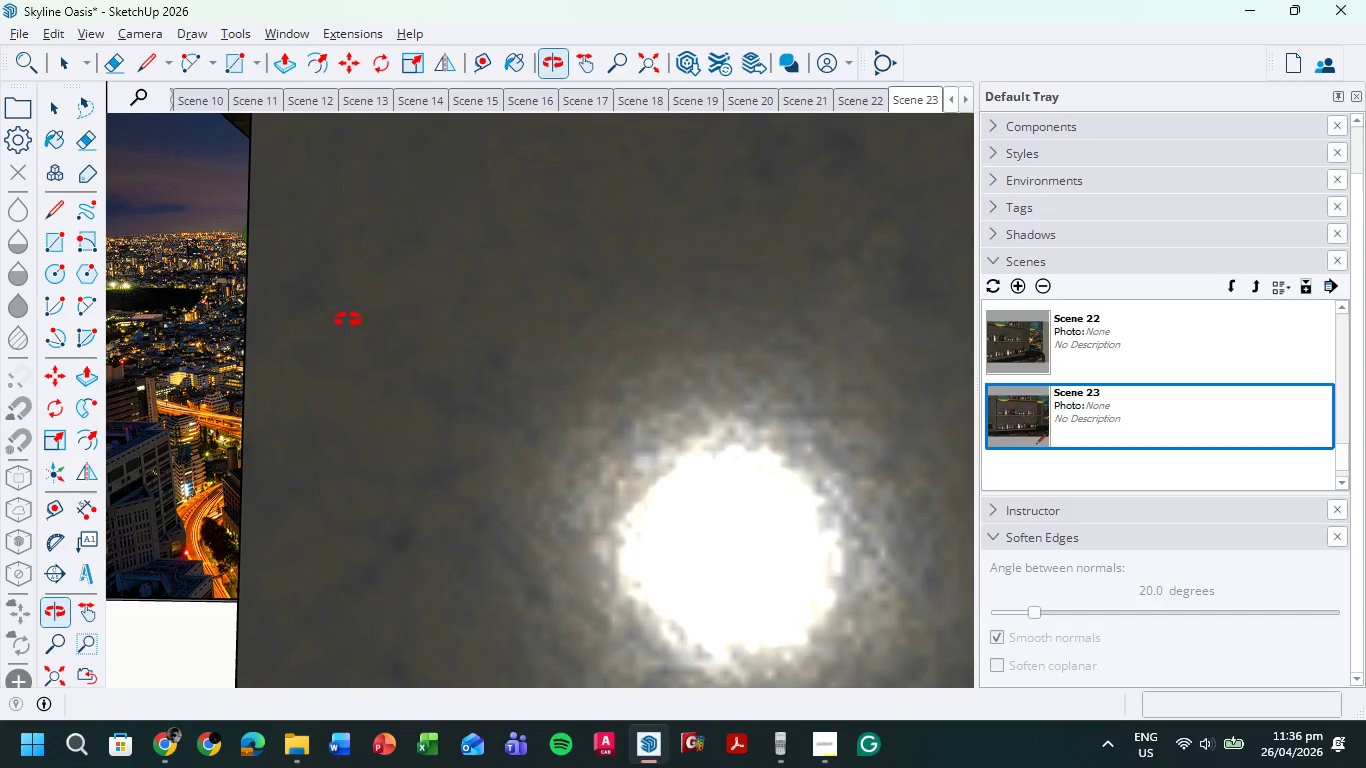 
hold_key(key=ShiftLeft, duration=1.19)
 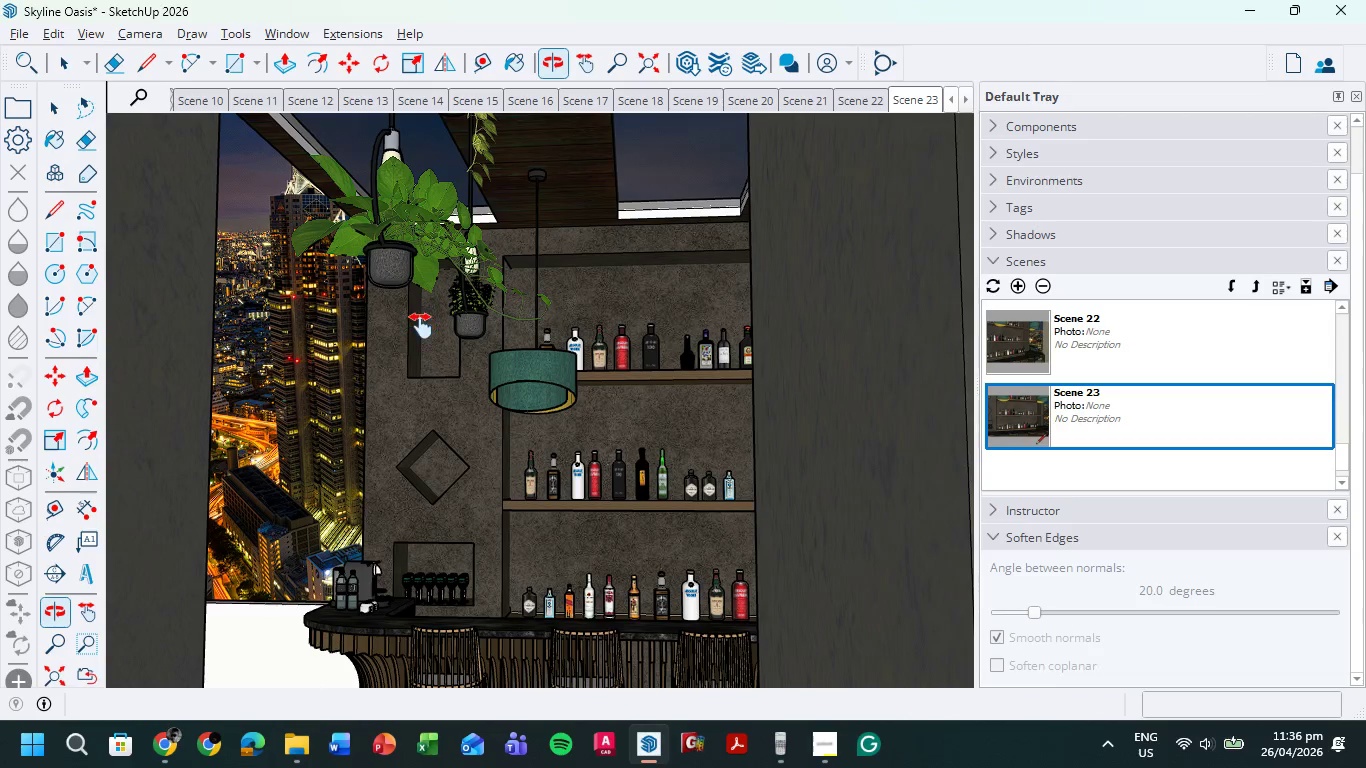 
hold_key(key=ShiftLeft, duration=0.53)
 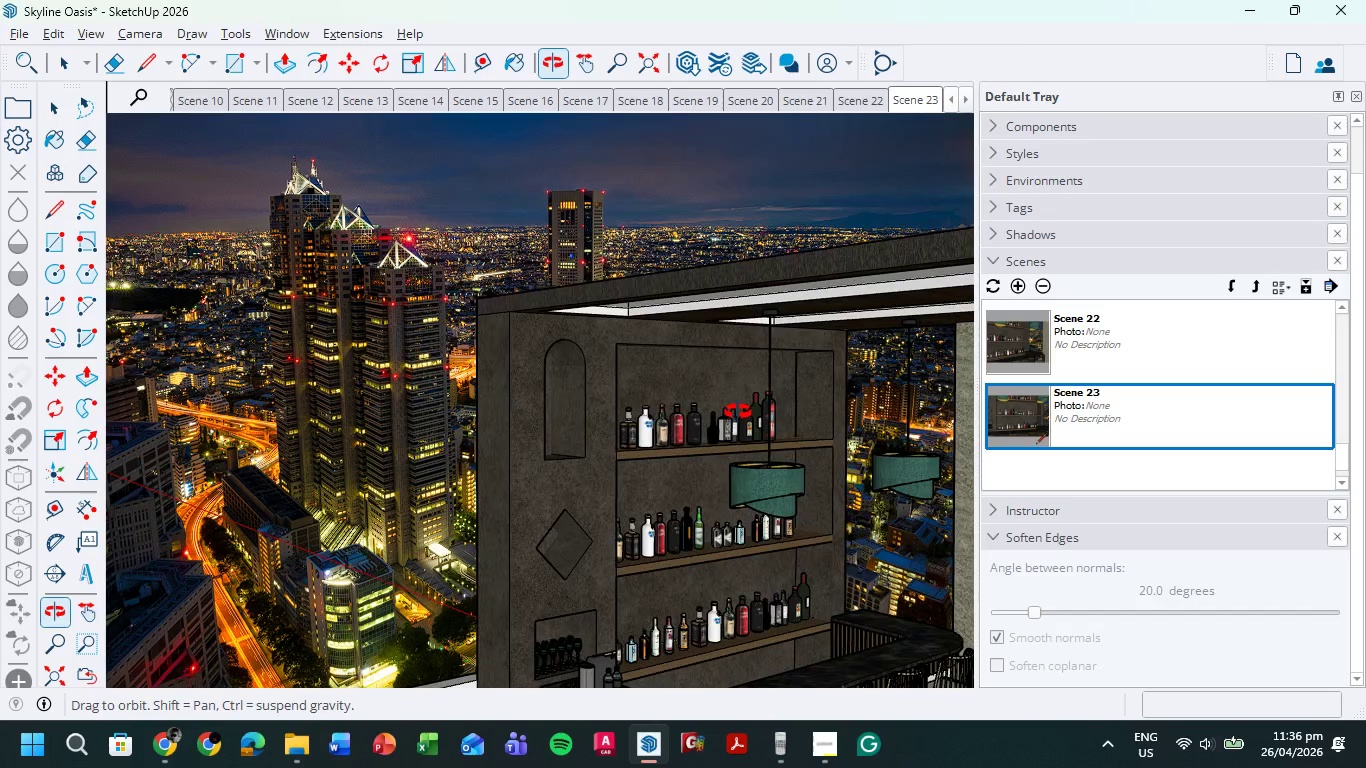 
hold_key(key=ShiftLeft, duration=0.53)
 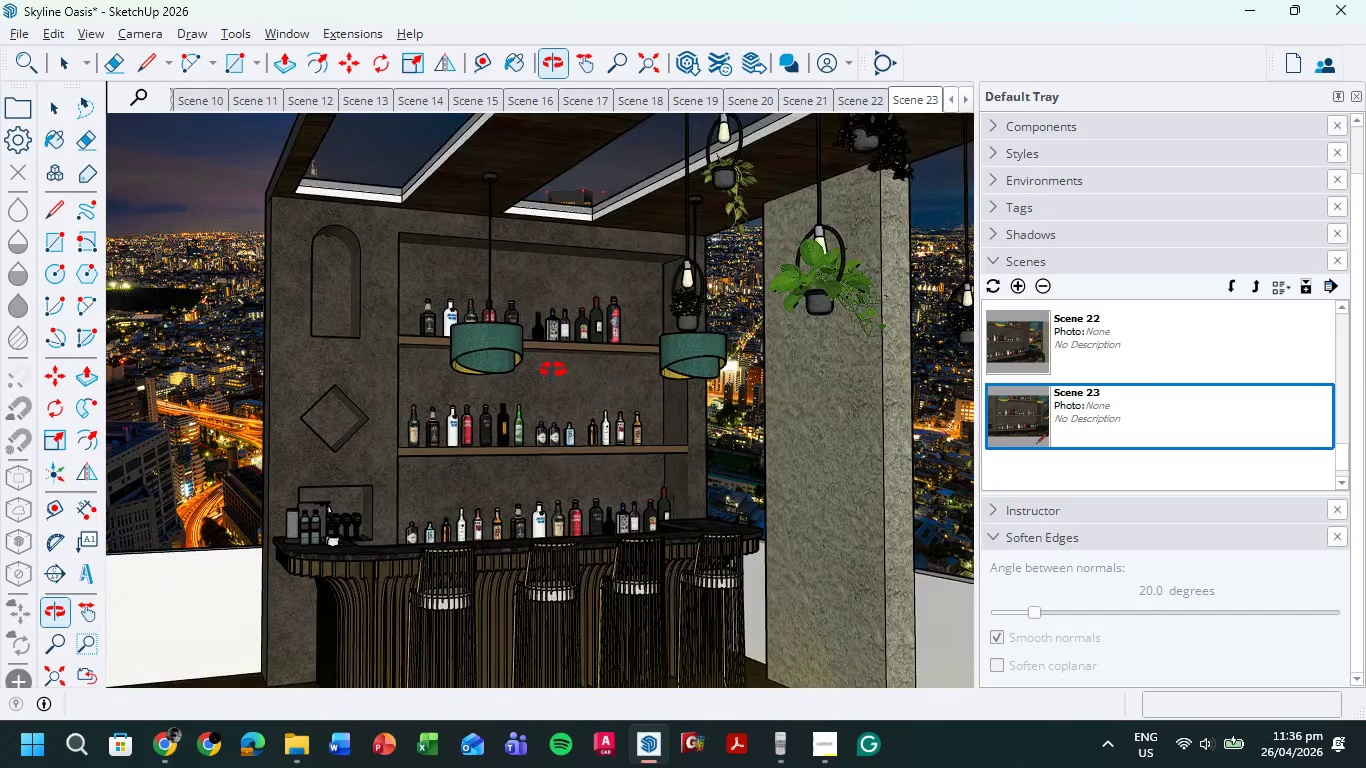 
hold_key(key=ShiftLeft, duration=0.44)
 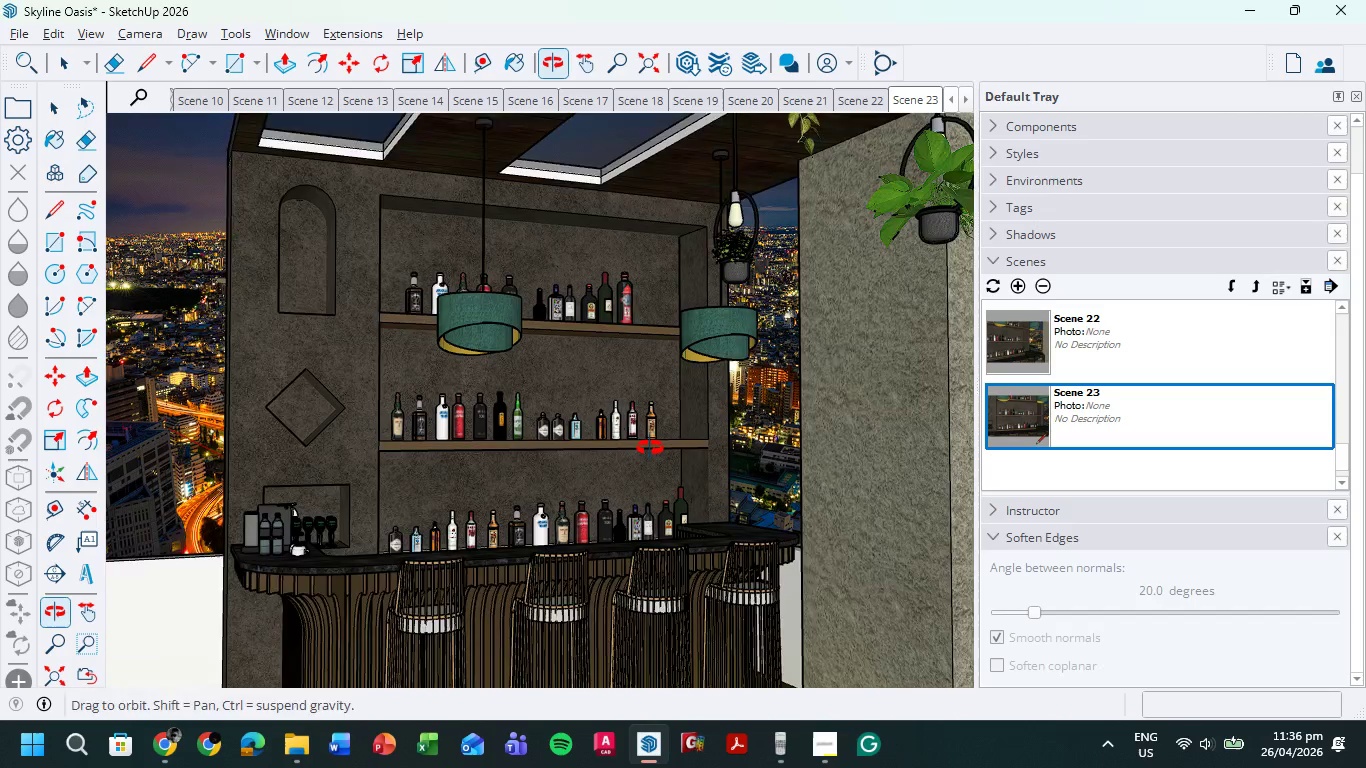 
scroll: coordinate [650, 448], scroll_direction: up, amount: 2.0
 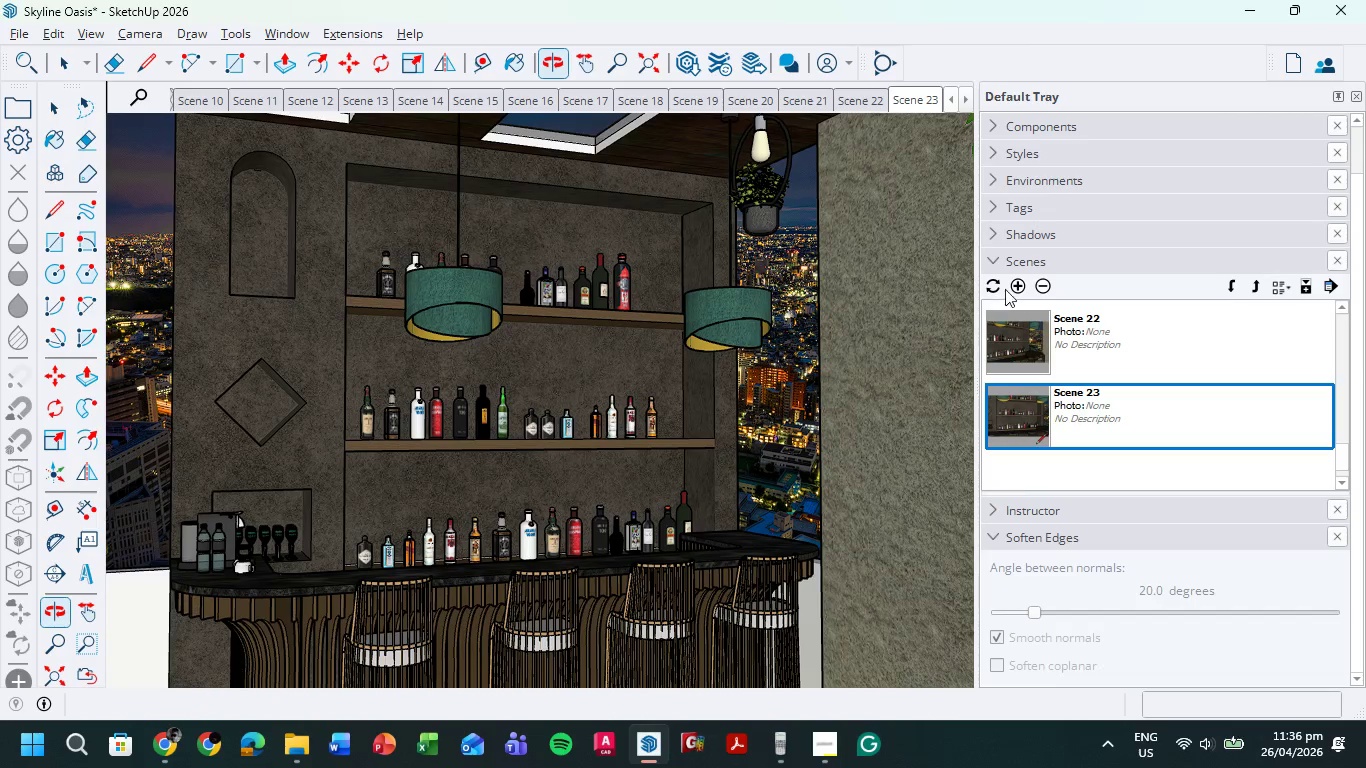 
left_click([1015, 284])
 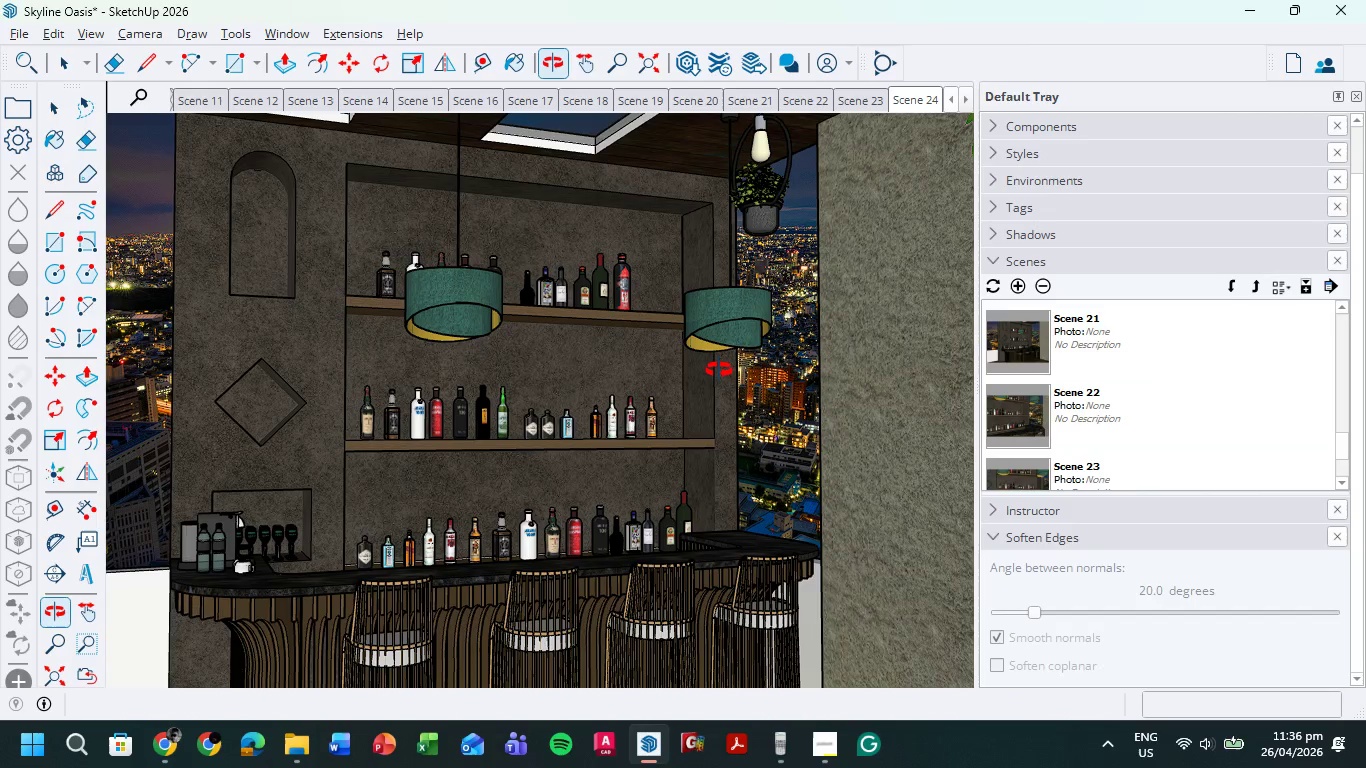 
scroll: coordinate [719, 369], scroll_direction: down, amount: 3.0
 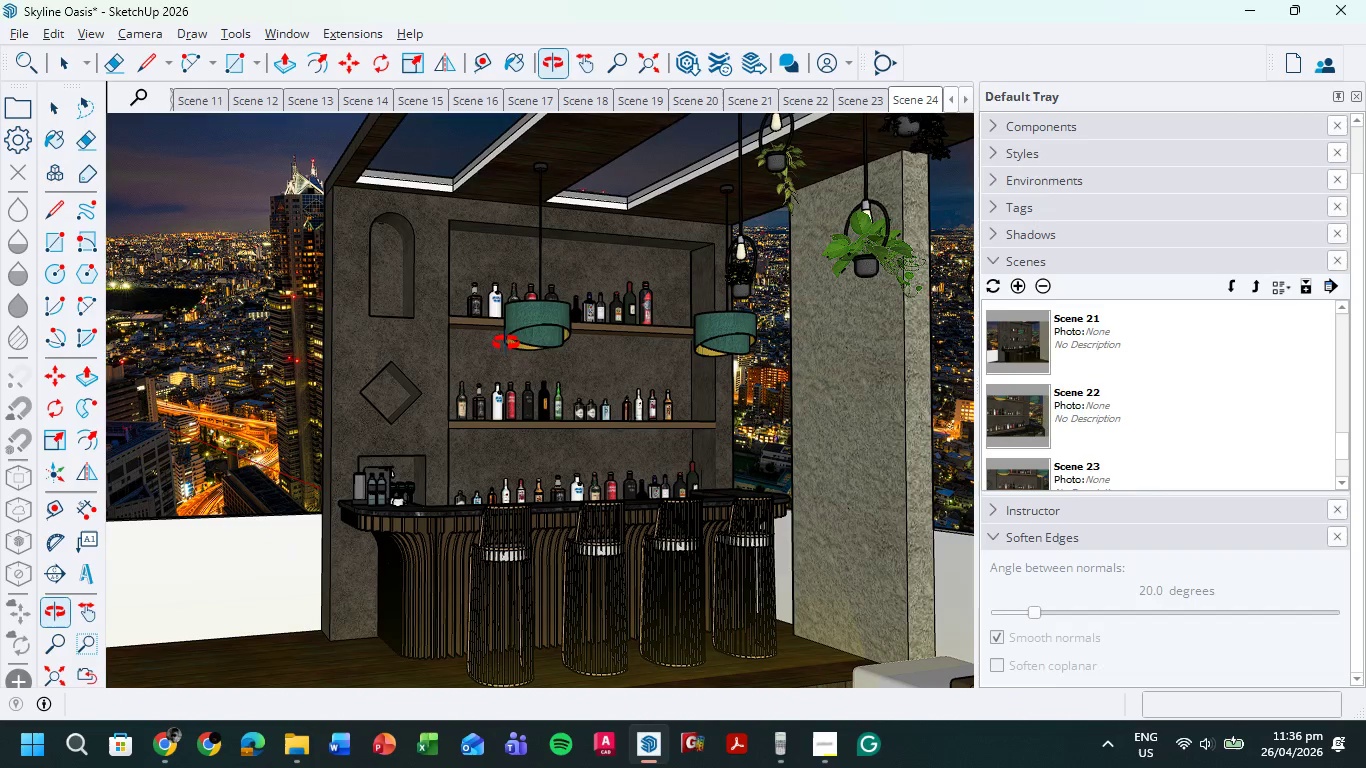 
hold_key(key=ShiftLeft, duration=0.58)
 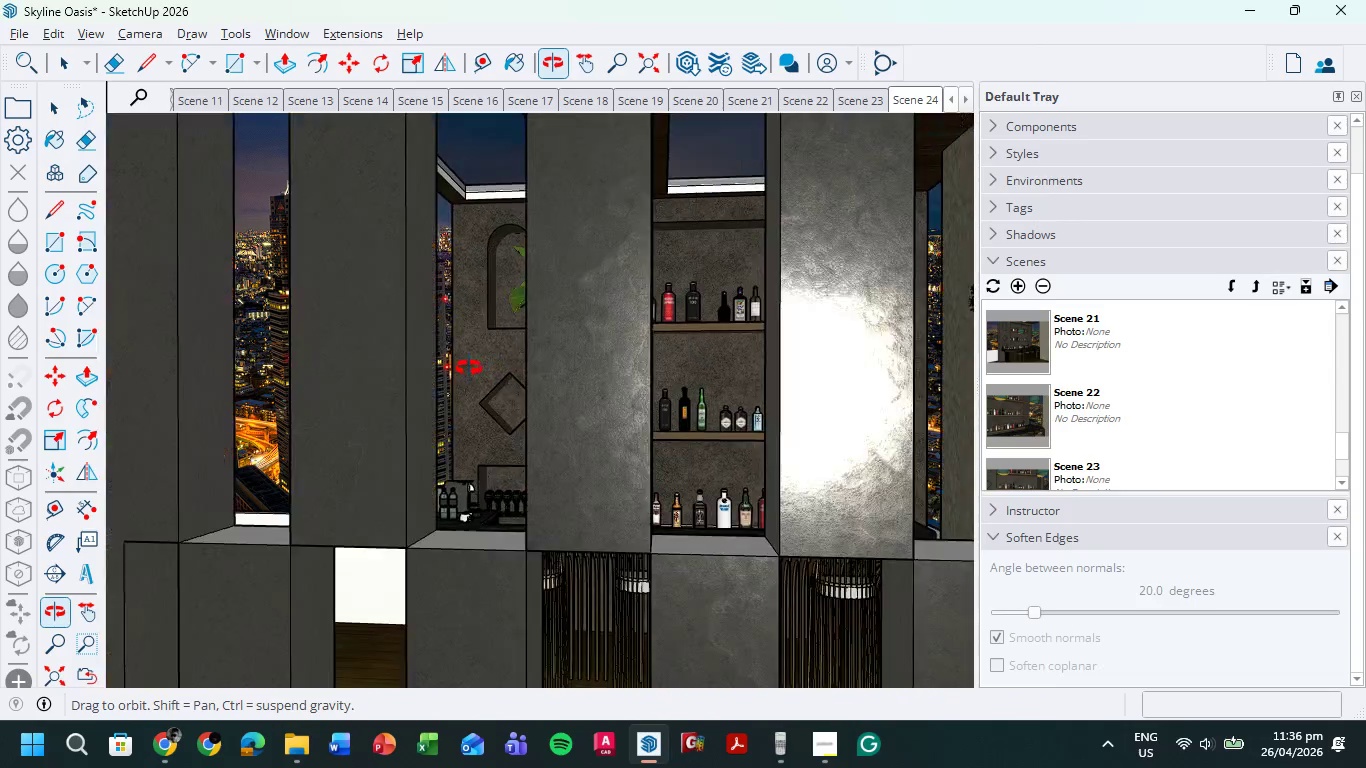 
hold_key(key=ShiftLeft, duration=0.77)
 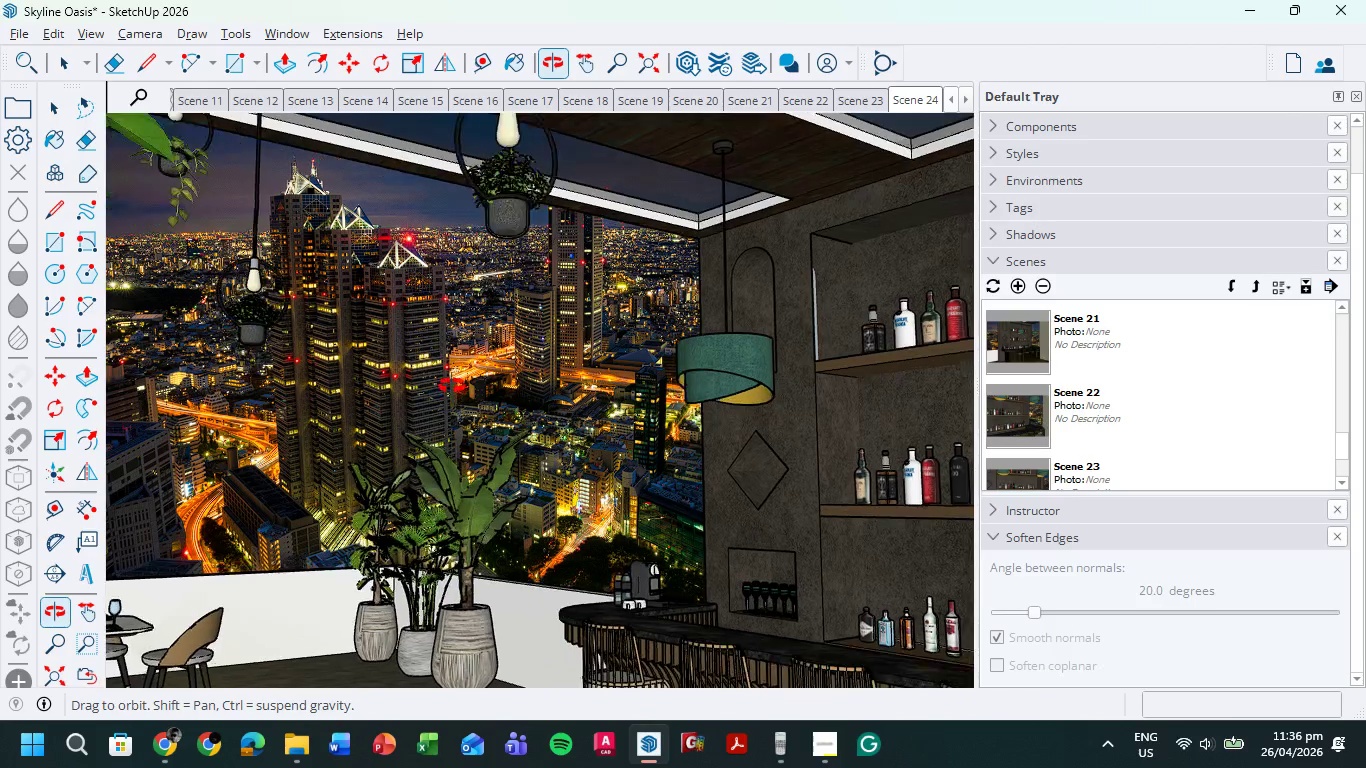 
scroll: coordinate [714, 398], scroll_direction: up, amount: 5.0
 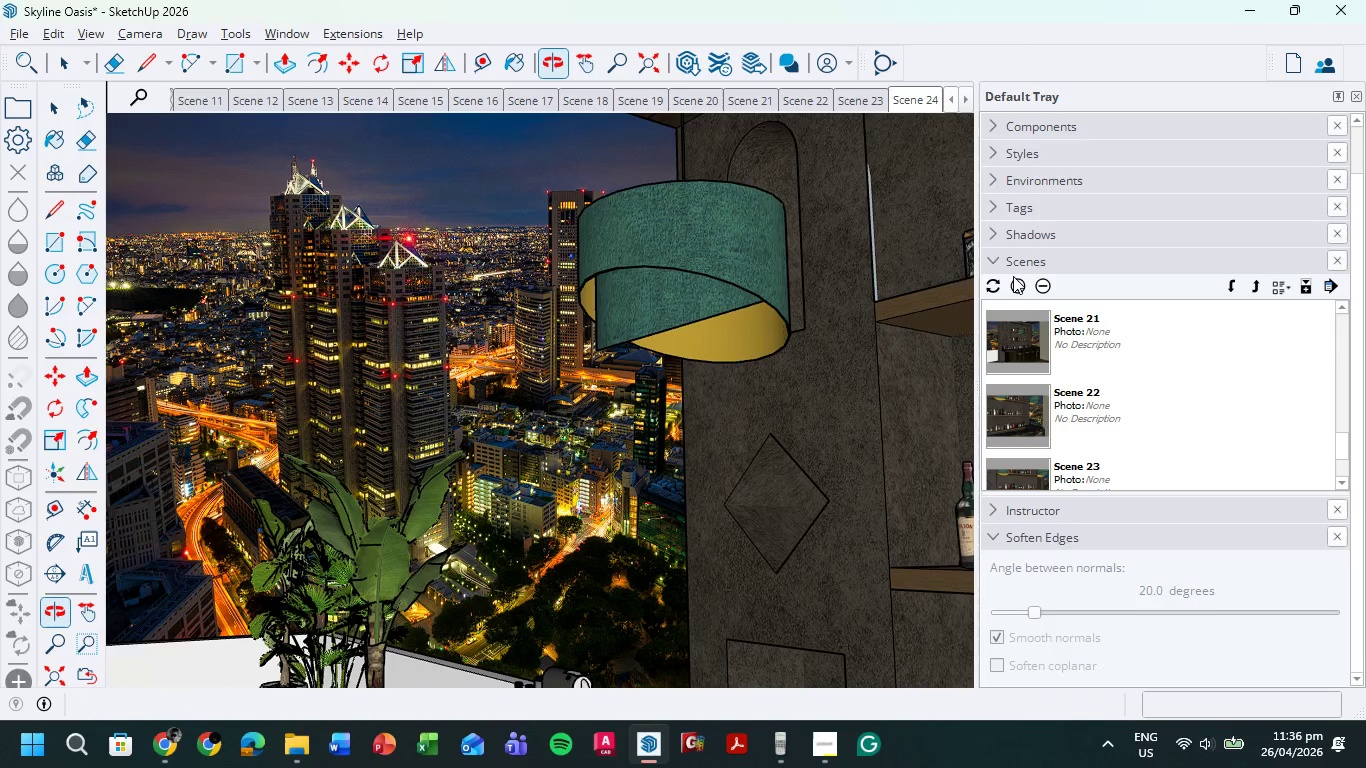 
left_click([1025, 283])
 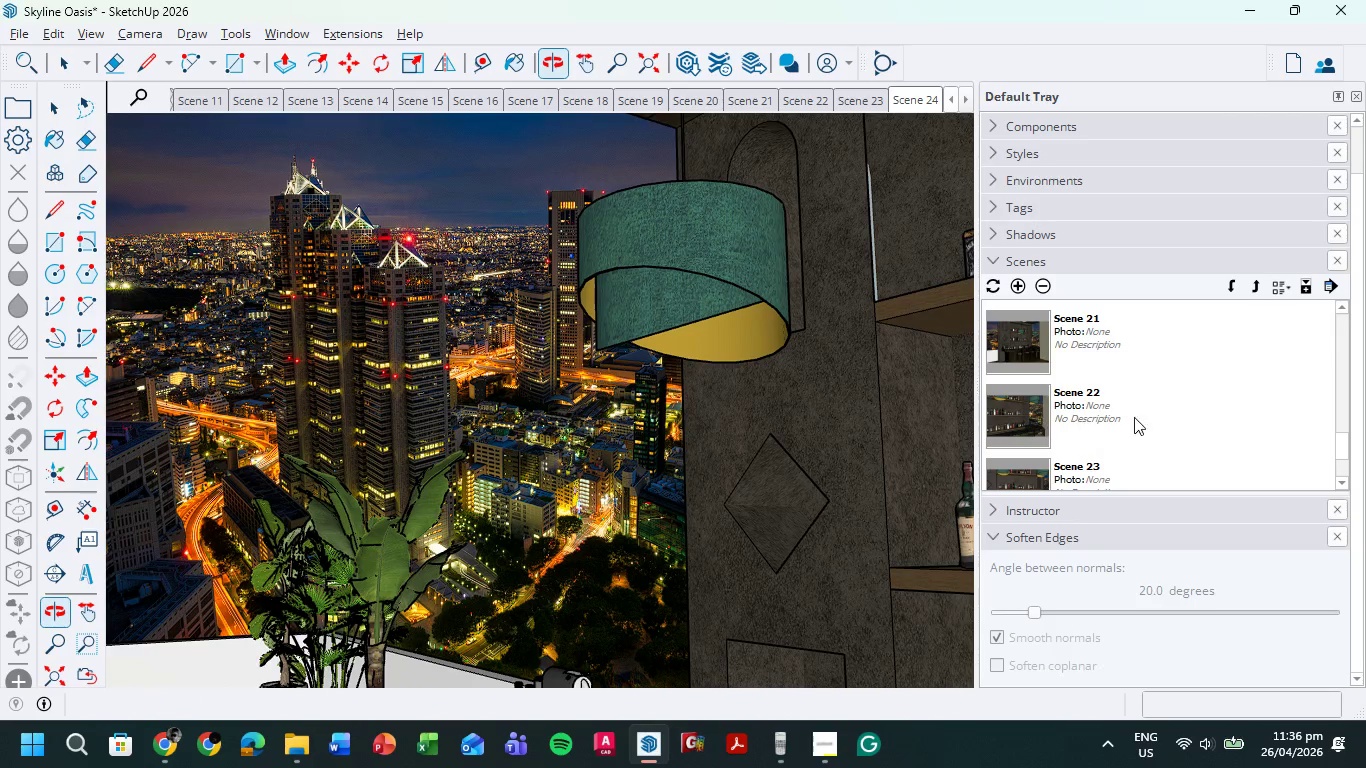 
scroll: coordinate [1146, 397], scroll_direction: down, amount: 5.0
 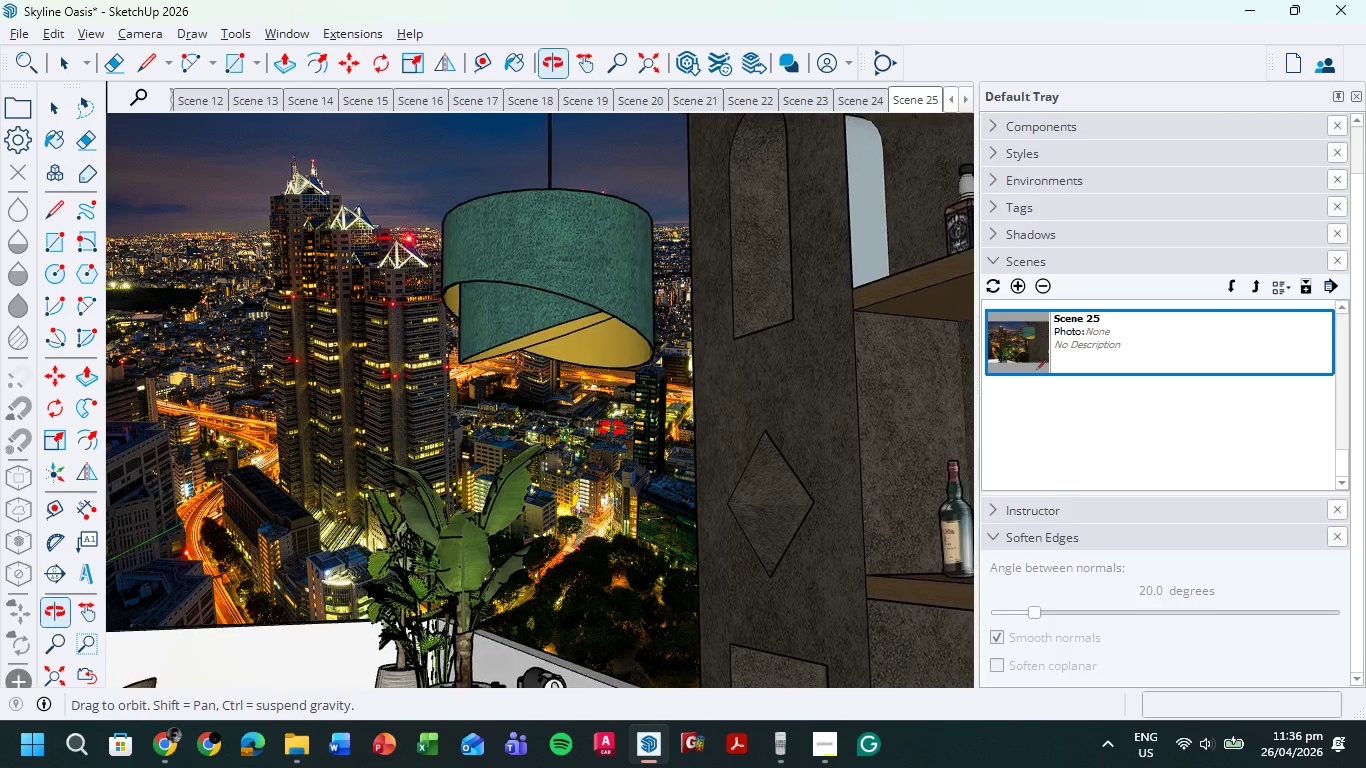 
hold_key(key=ShiftLeft, duration=0.58)
 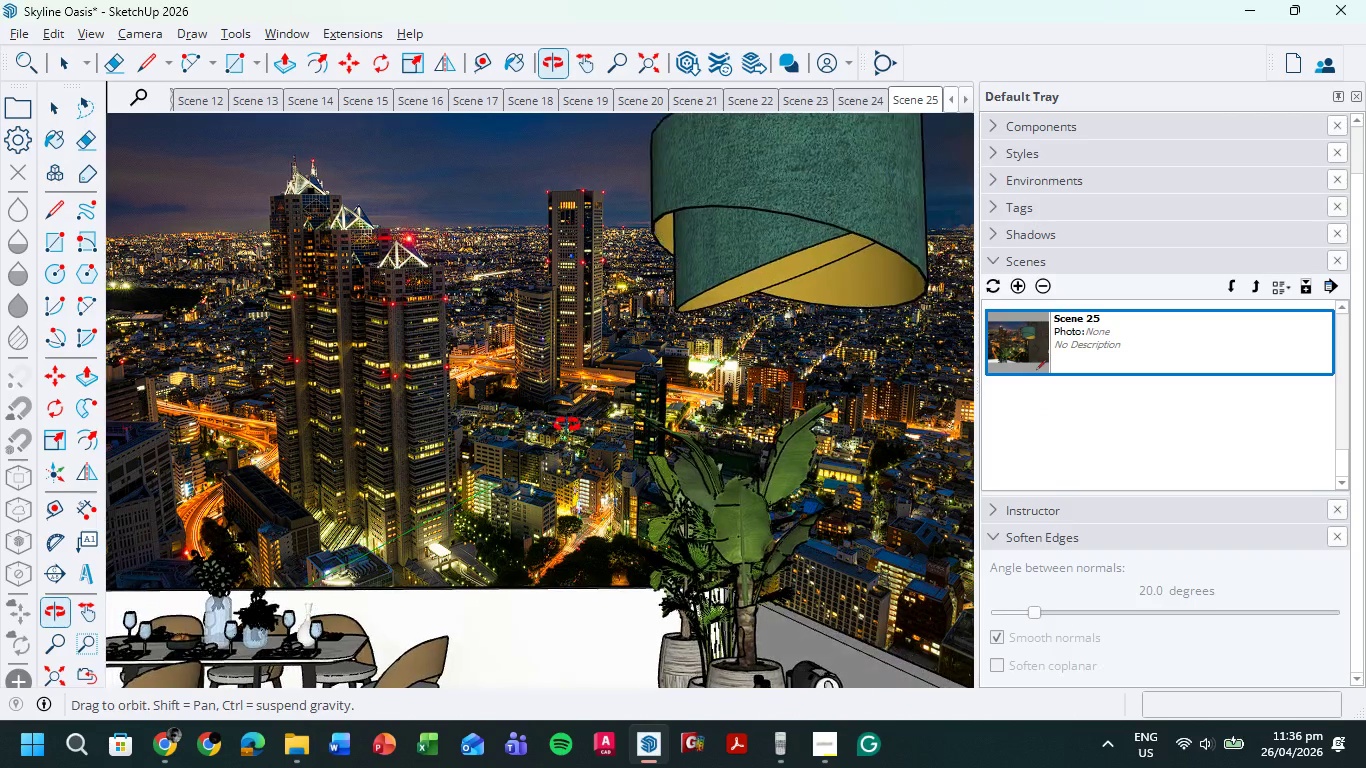 
hold_key(key=ShiftLeft, duration=0.55)
 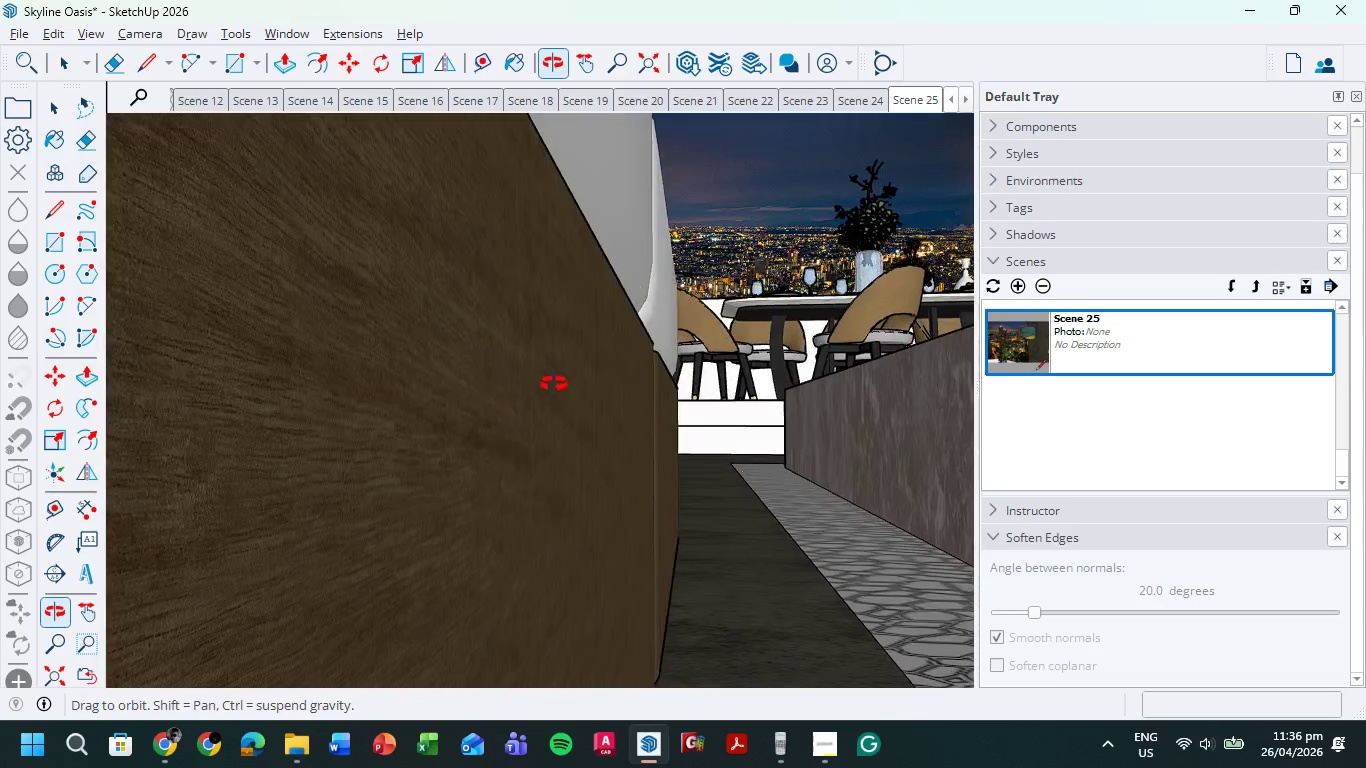 
hold_key(key=ShiftLeft, duration=3.56)
 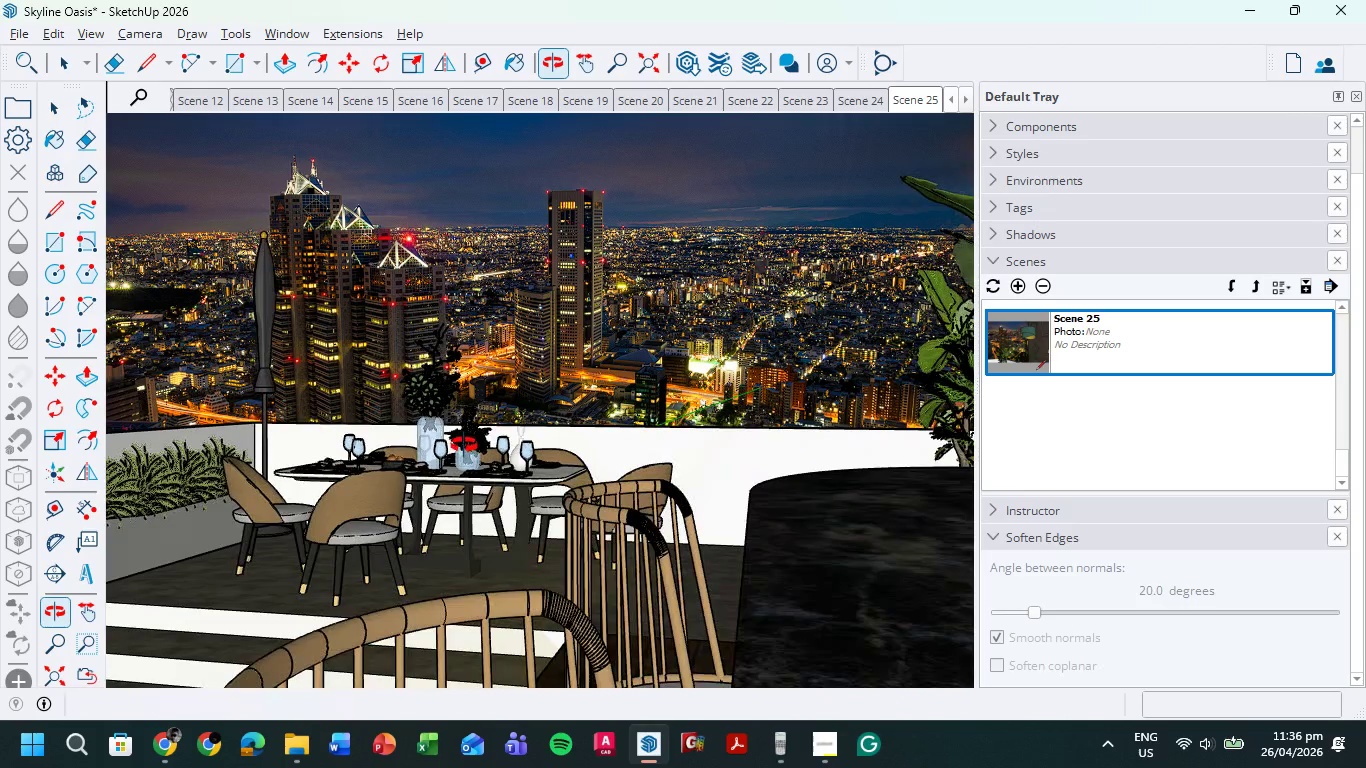 
hold_key(key=ShiftLeft, duration=1.53)
 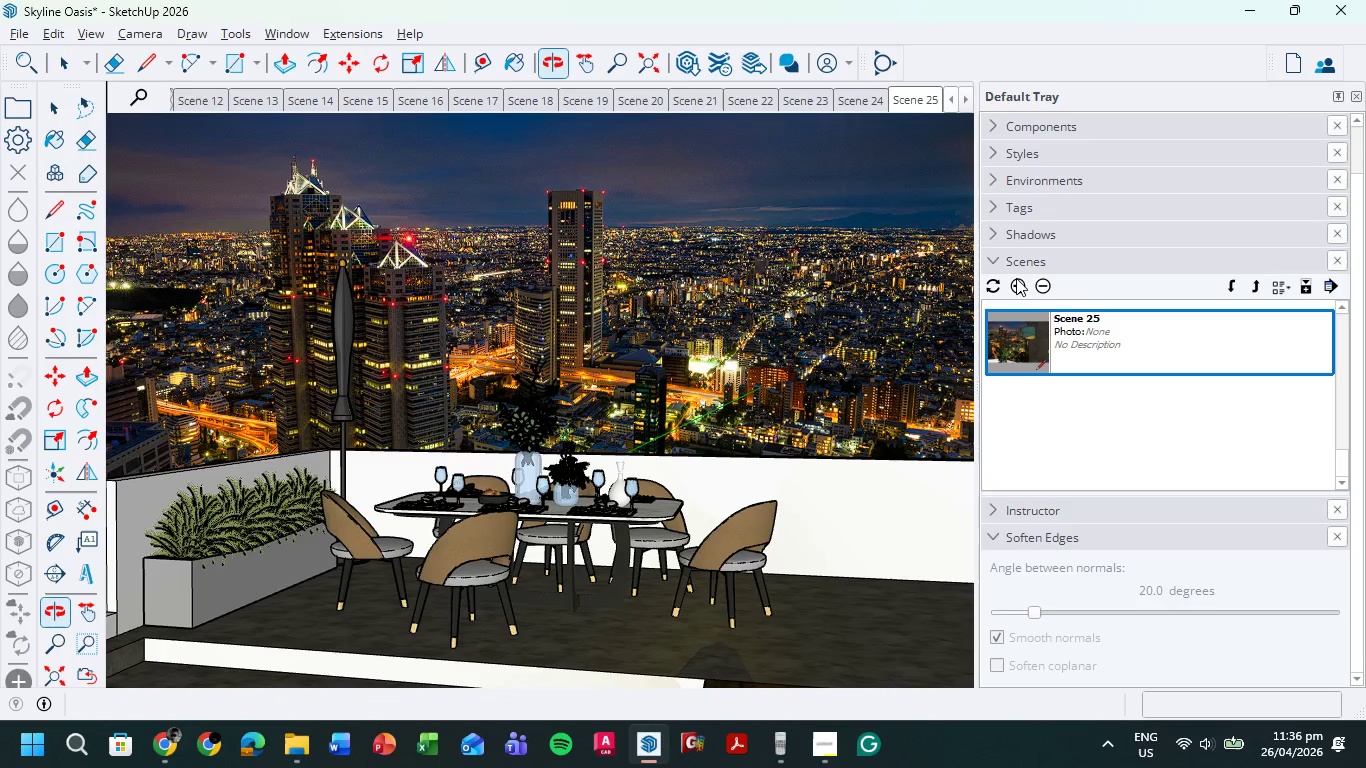 
left_click([1016, 278])
 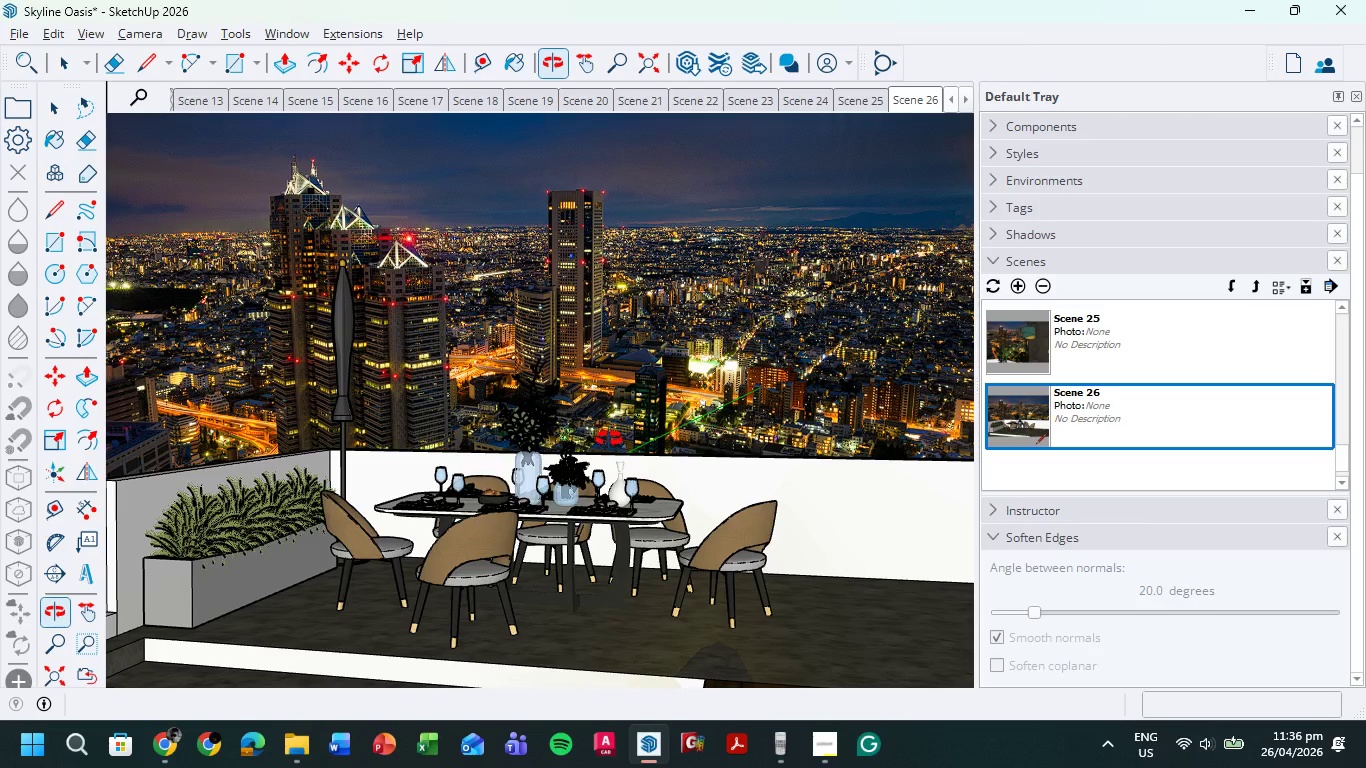 
scroll: coordinate [612, 421], scroll_direction: up, amount: 1.0
 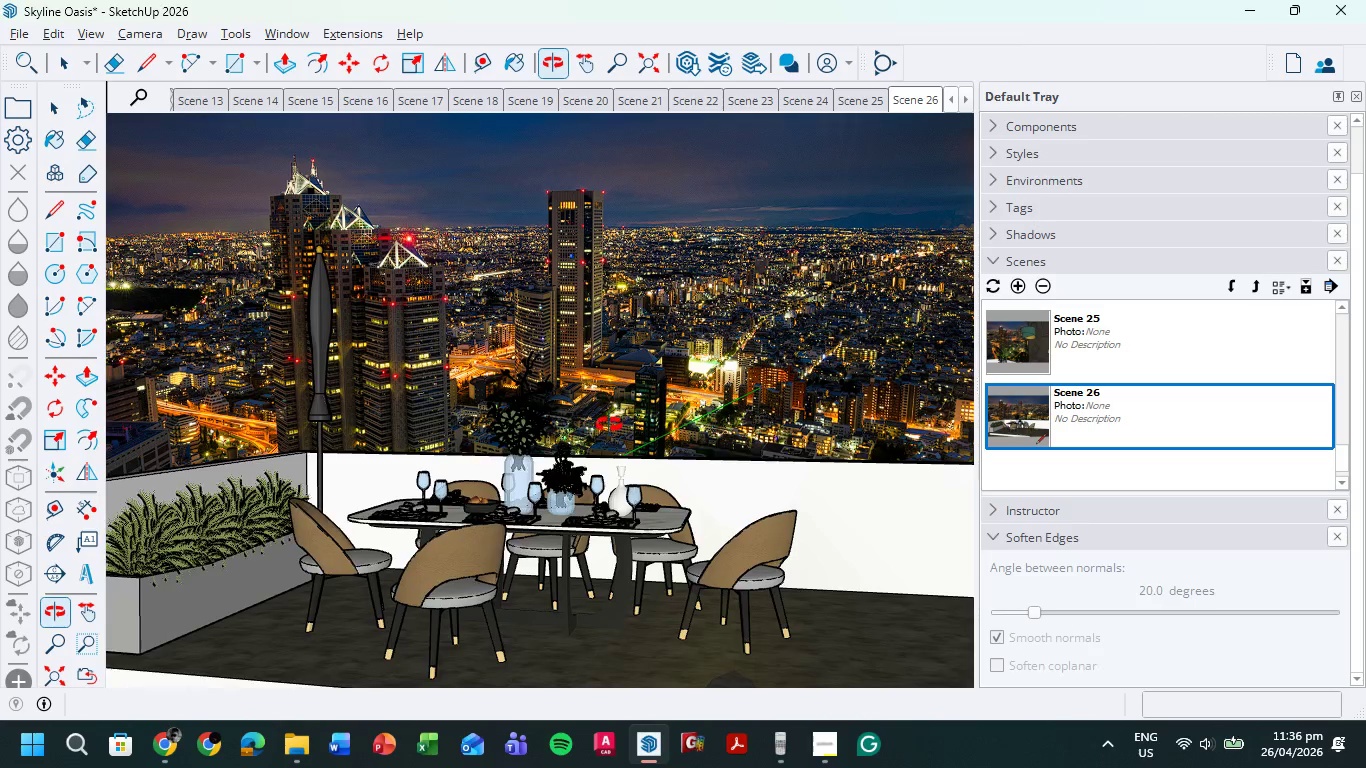 
scroll: coordinate [609, 426], scroll_direction: down, amount: 3.0
 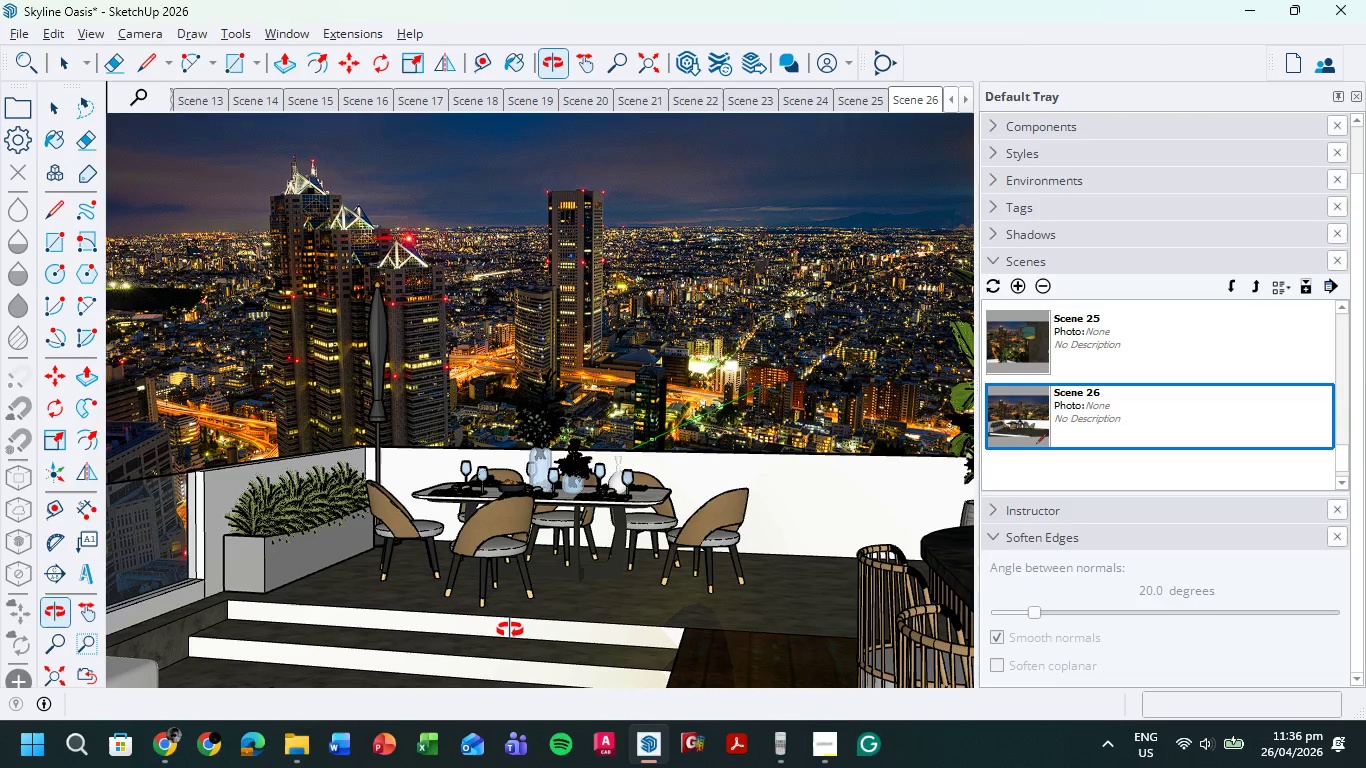 
hold_key(key=ShiftLeft, duration=2.67)
 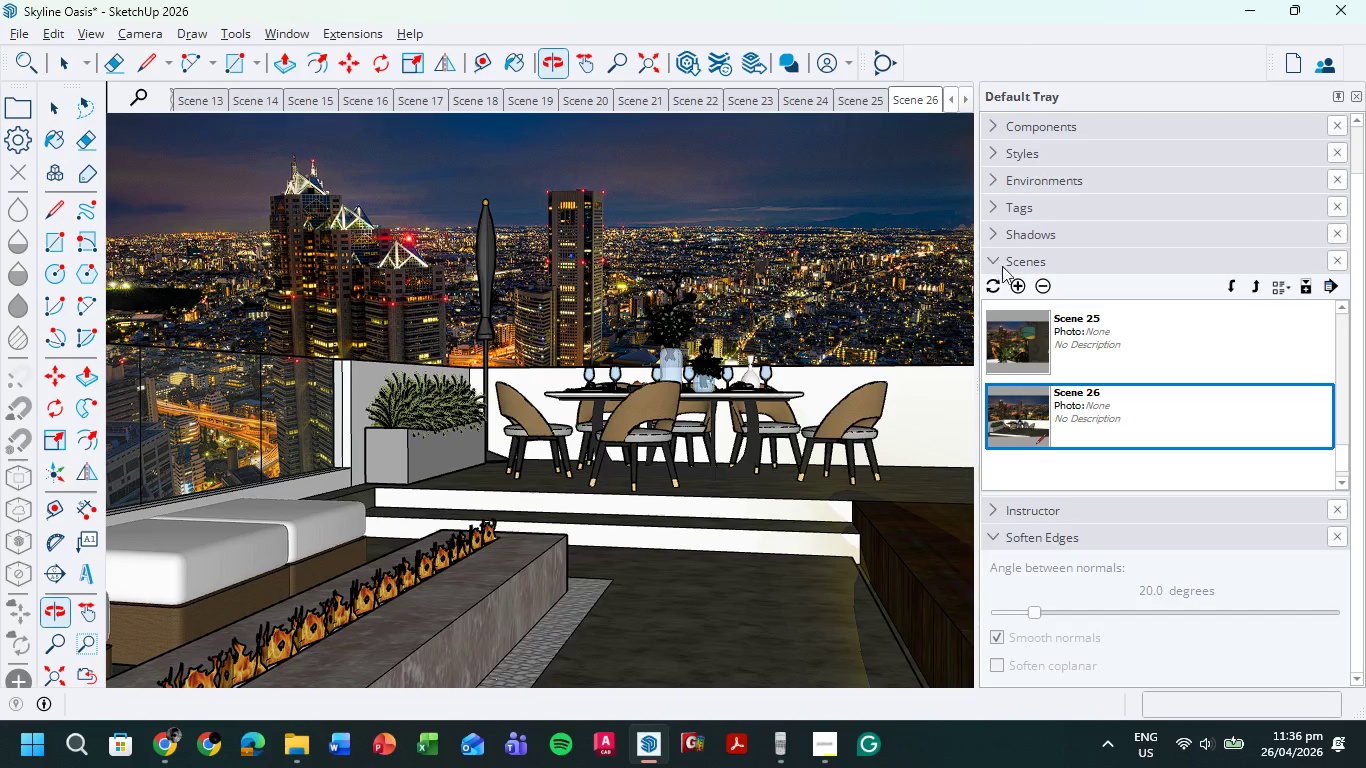 
left_click([1014, 287])
 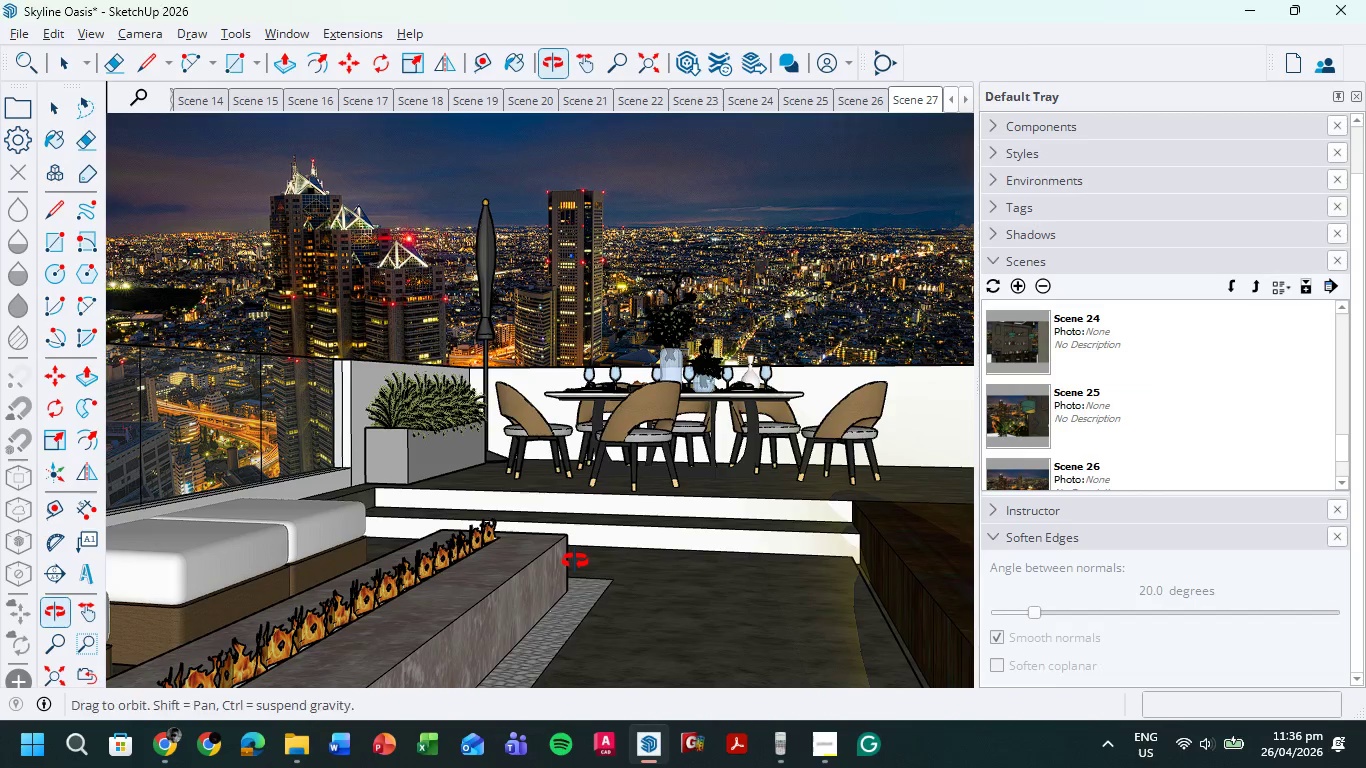 
hold_key(key=ShiftLeft, duration=0.75)
 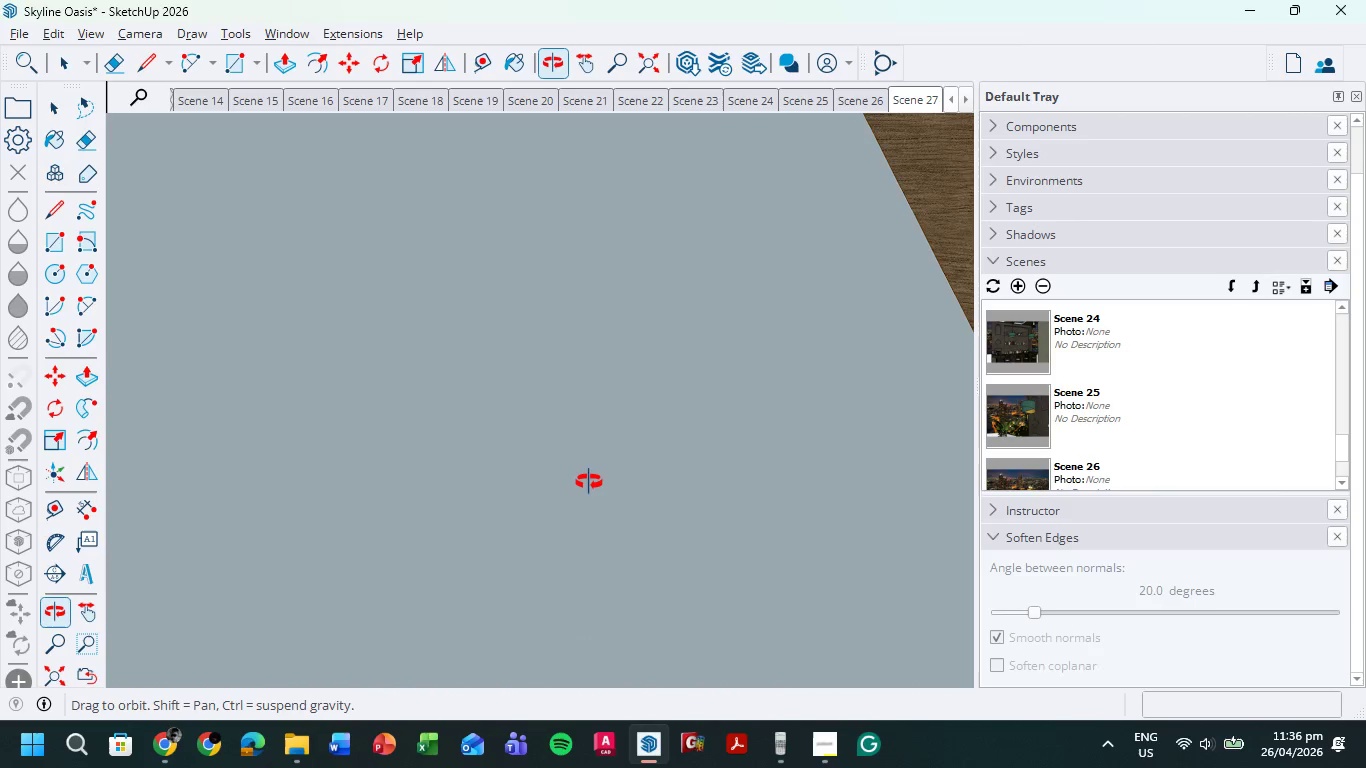 
hold_key(key=ShiftLeft, duration=3.7)
scroll: coordinate [692, 355], scroll_direction: up, amount: 1.0
 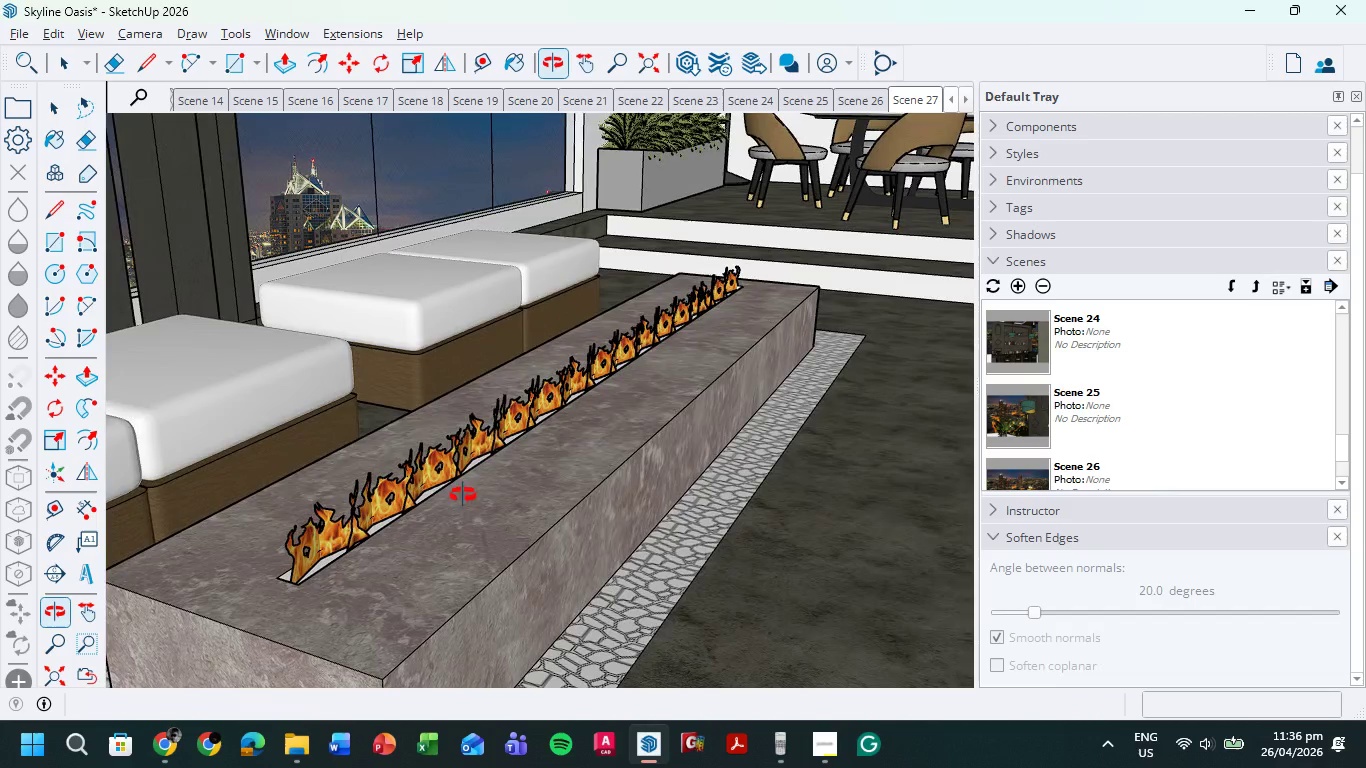 
hold_key(key=ShiftLeft, duration=0.5)
 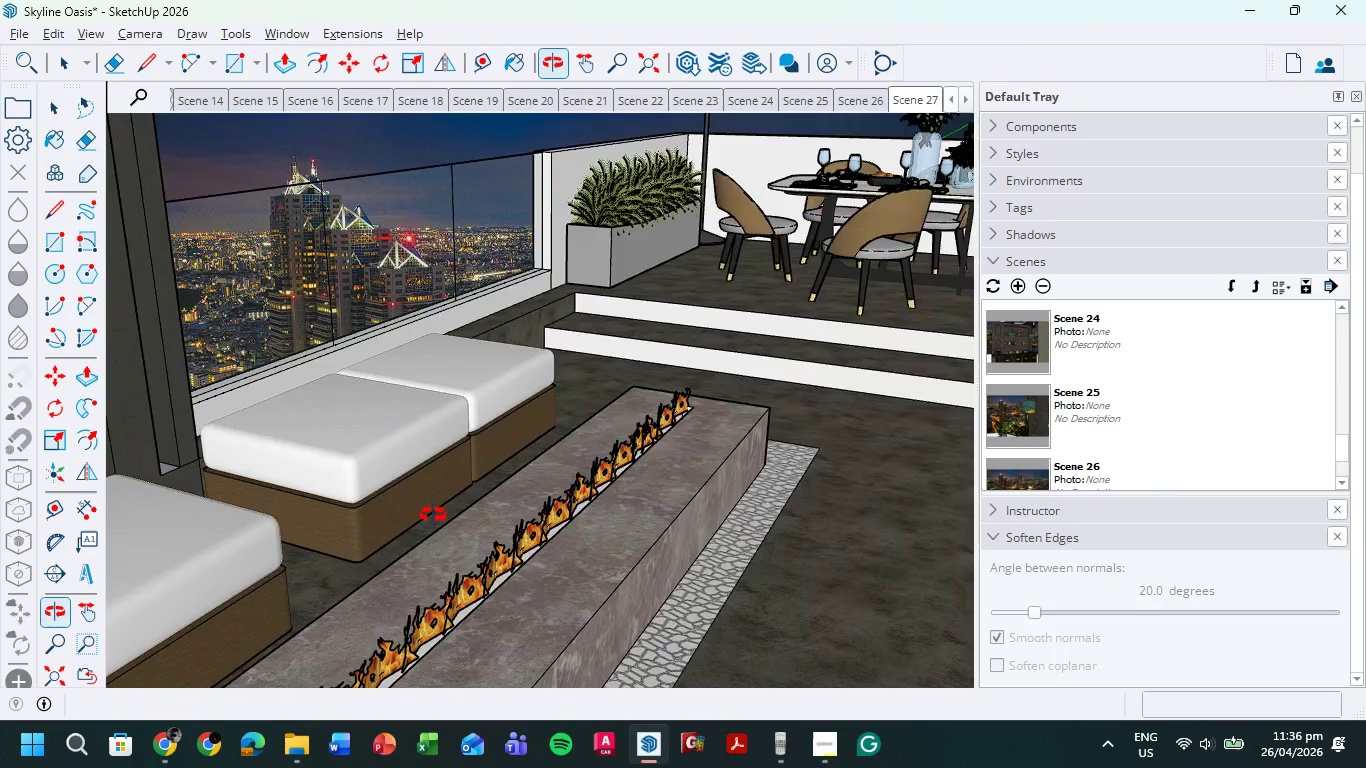 
hold_key(key=ShiftLeft, duration=0.64)
scroll: coordinate [533, 583], scroll_direction: up, amount: 6.0
 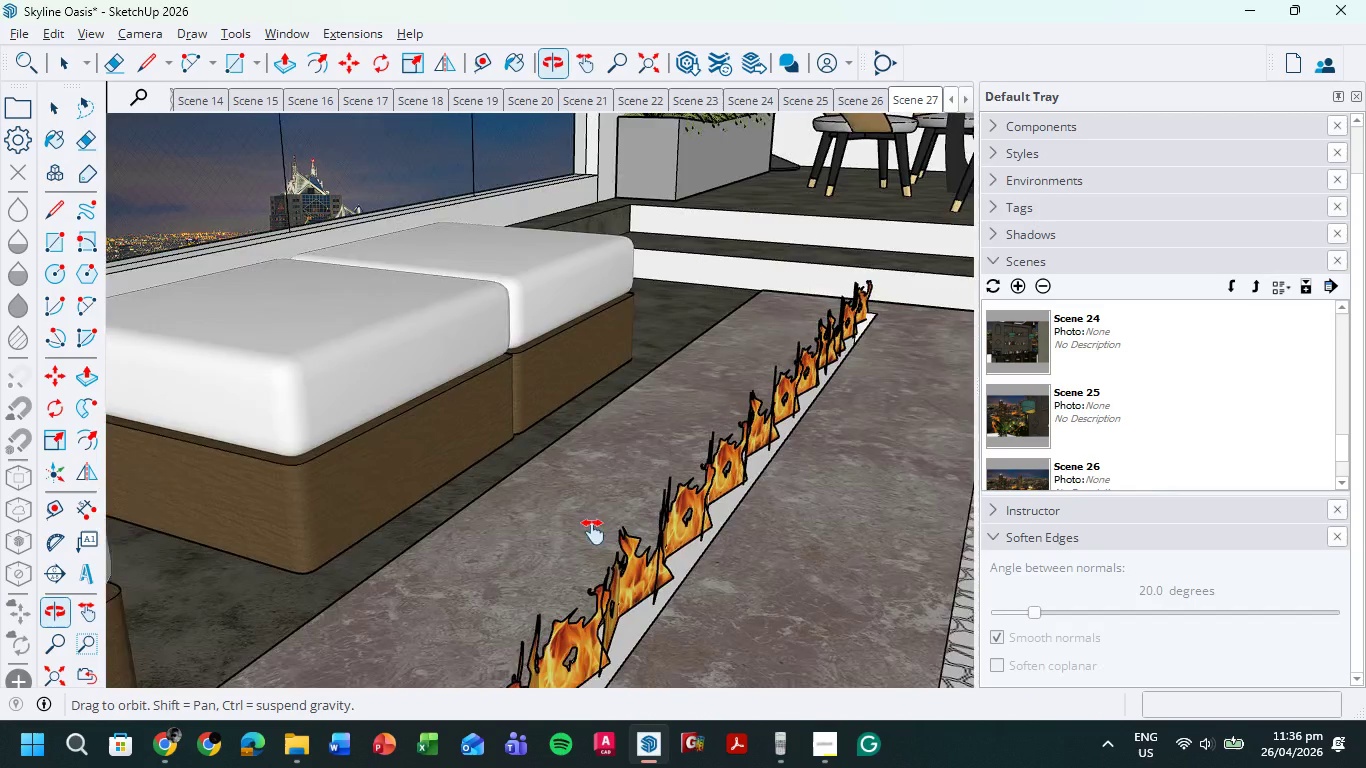 
scroll: coordinate [722, 430], scroll_direction: down, amount: 10.0
 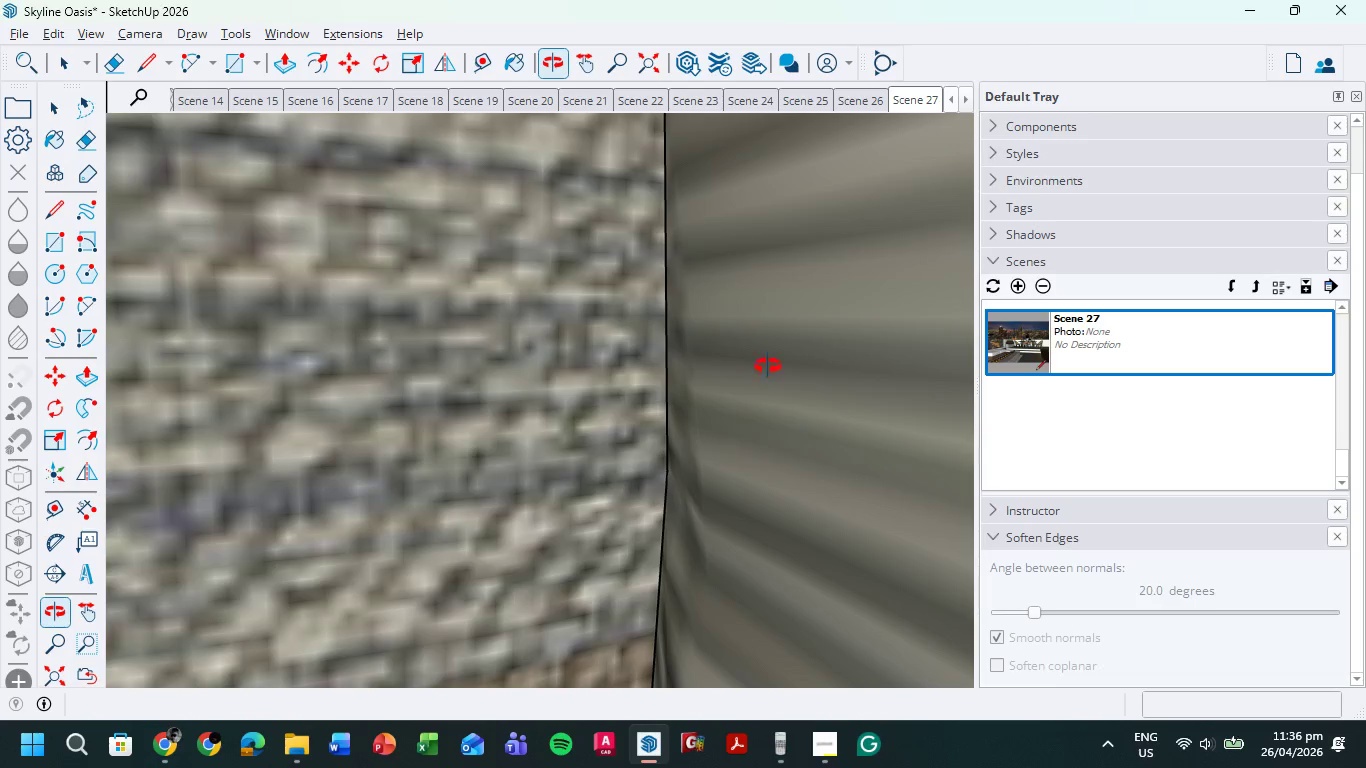 
scroll: coordinate [771, 361], scroll_direction: up, amount: 91.0
 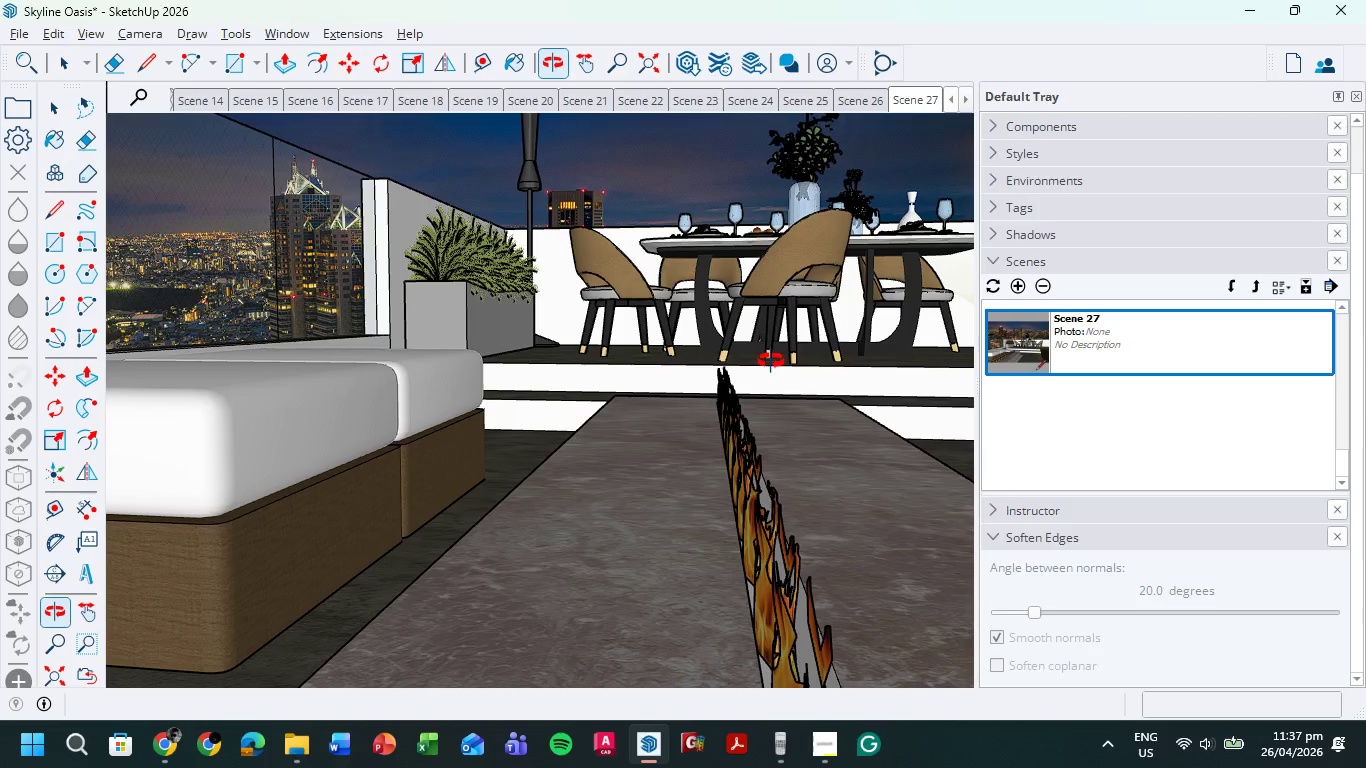 
scroll: coordinate [771, 361], scroll_direction: down, amount: 4.0
 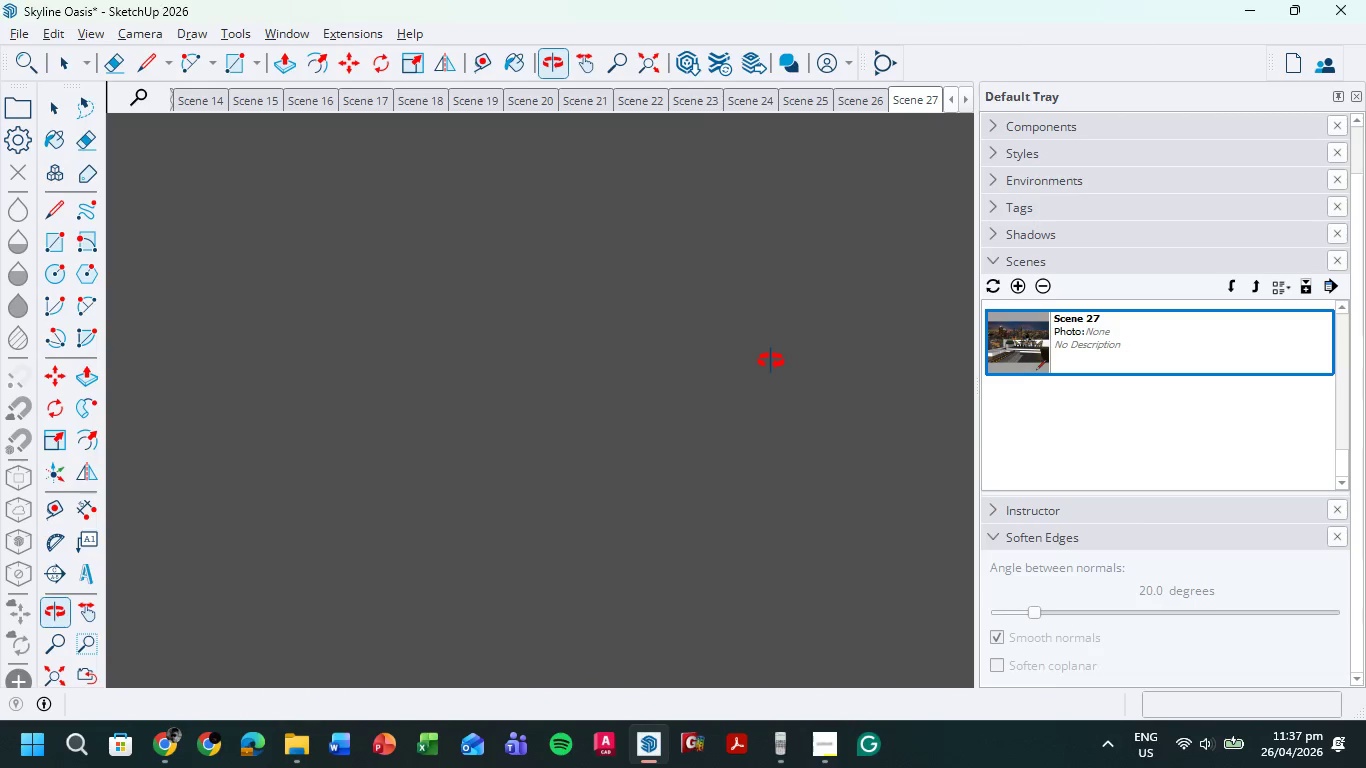 
scroll: coordinate [782, 357], scroll_direction: up, amount: 152.0
 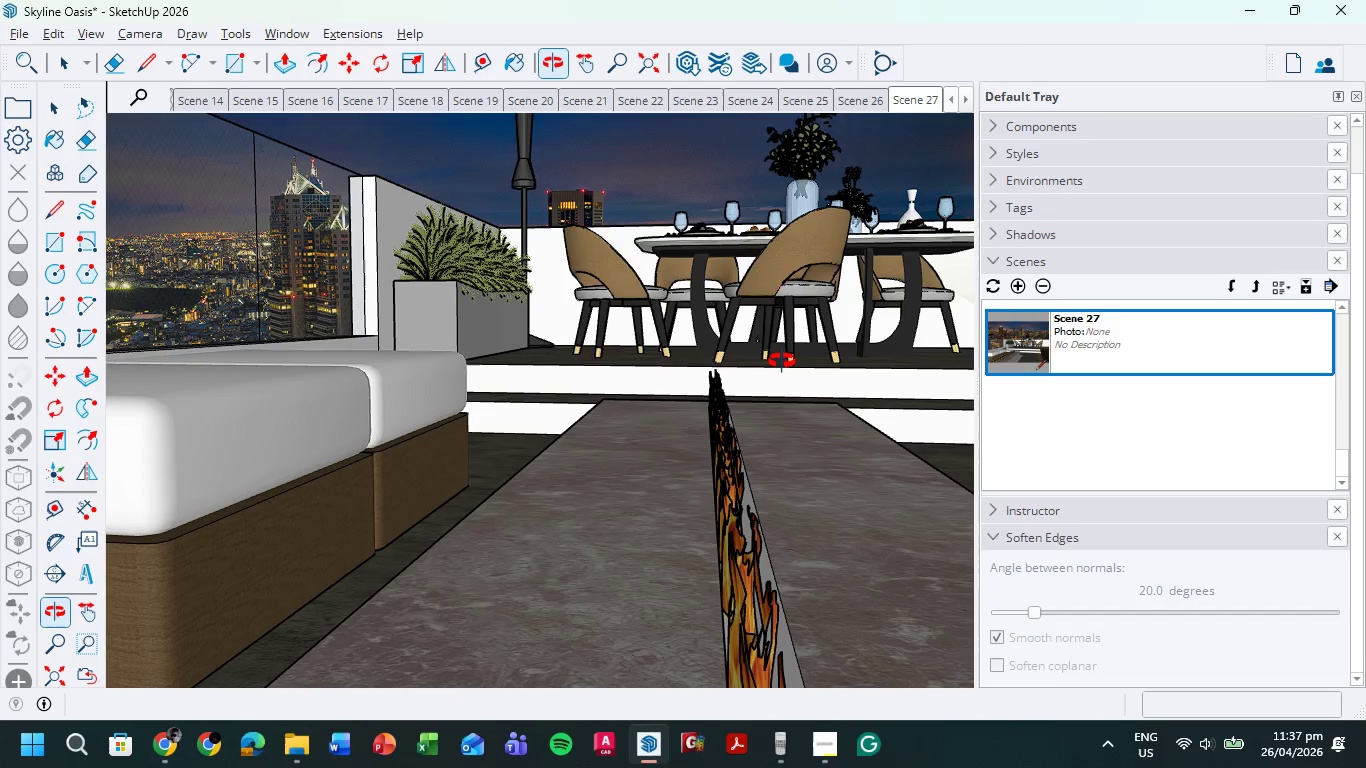 
hold_key(key=ShiftLeft, duration=1.23)
 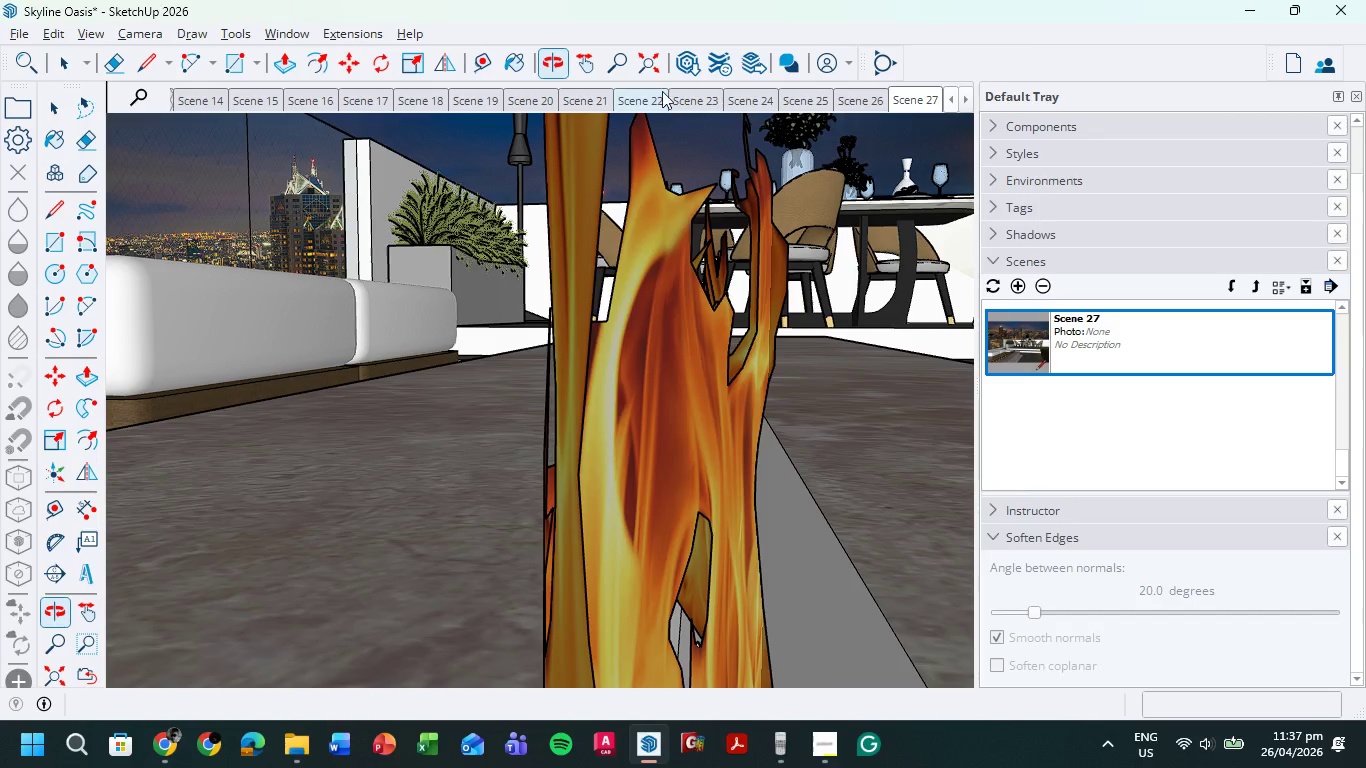 
left_click([654, 72])
 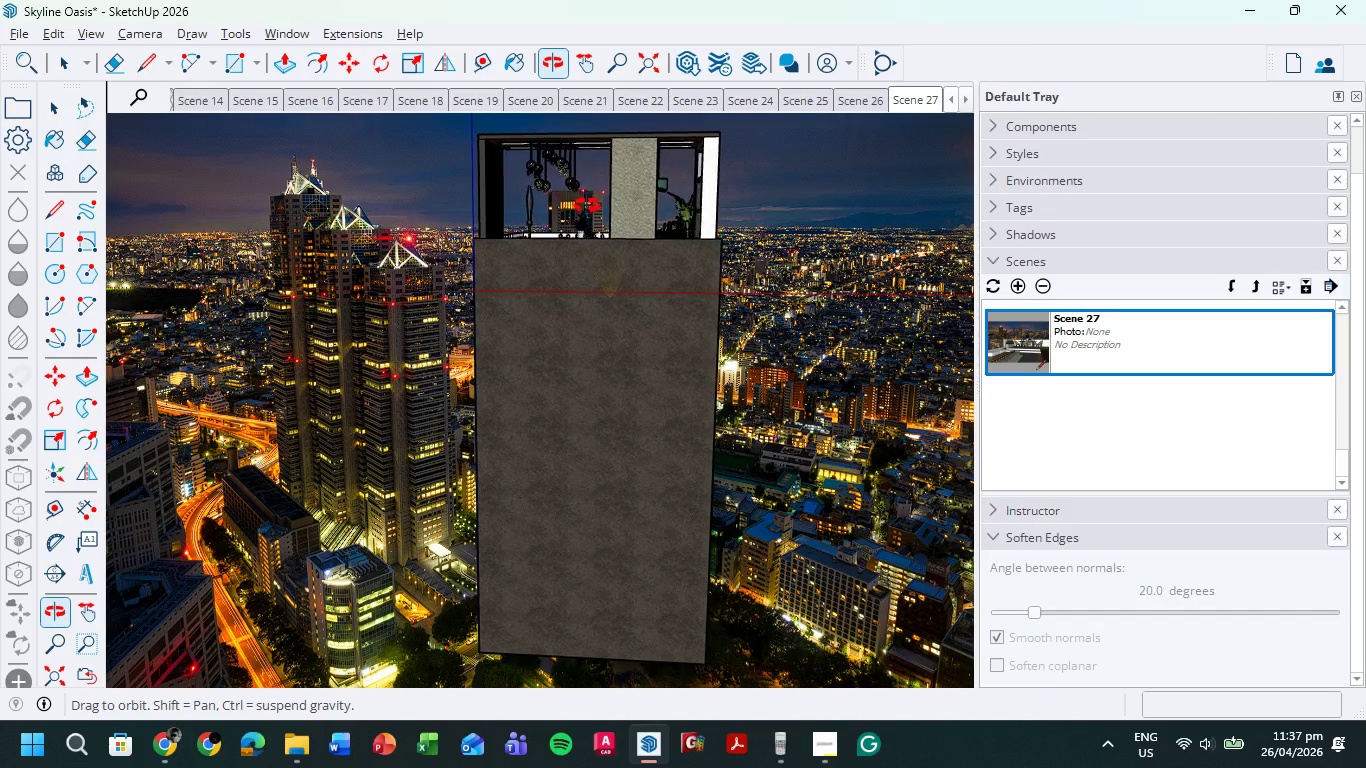 
scroll: coordinate [543, 231], scroll_direction: up, amount: 13.0
 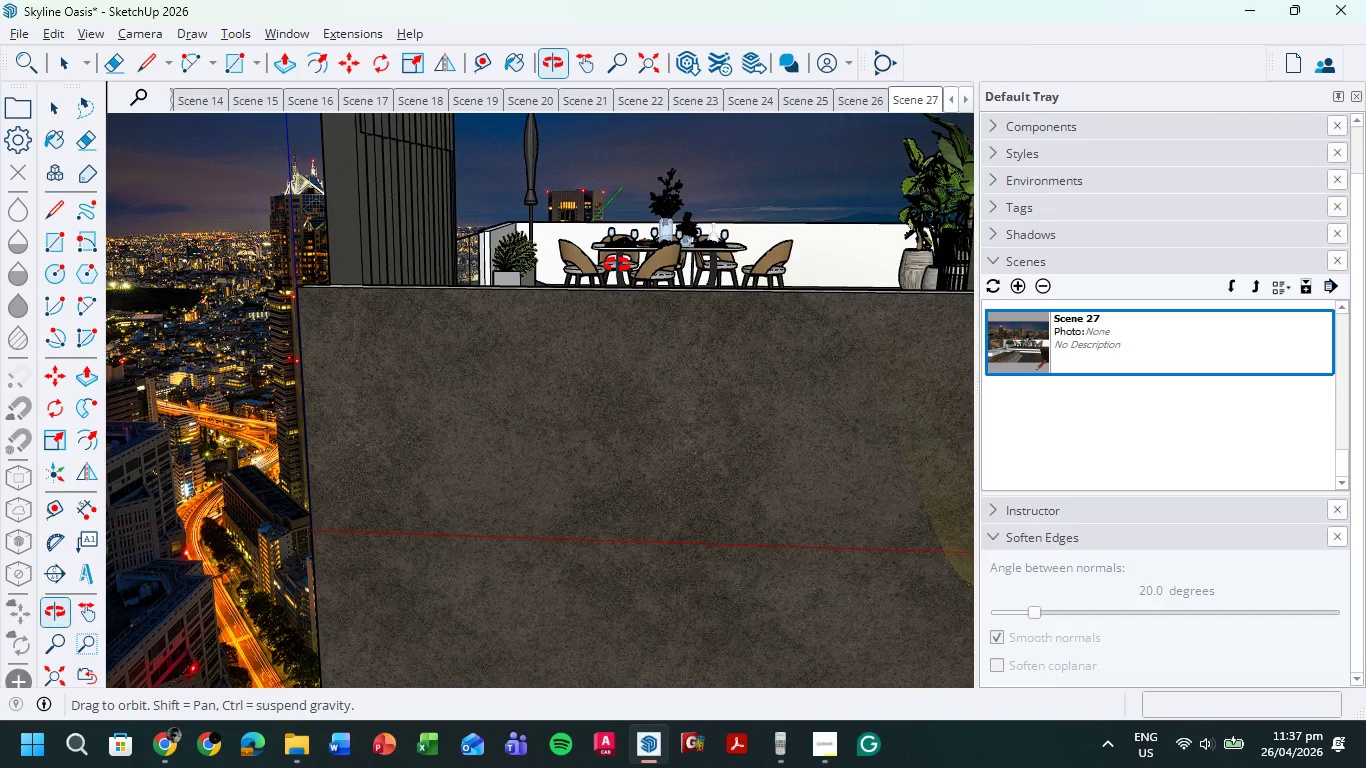 
hold_key(key=ShiftLeft, duration=0.53)
scroll: coordinate [617, 267], scroll_direction: up, amount: 1.0
 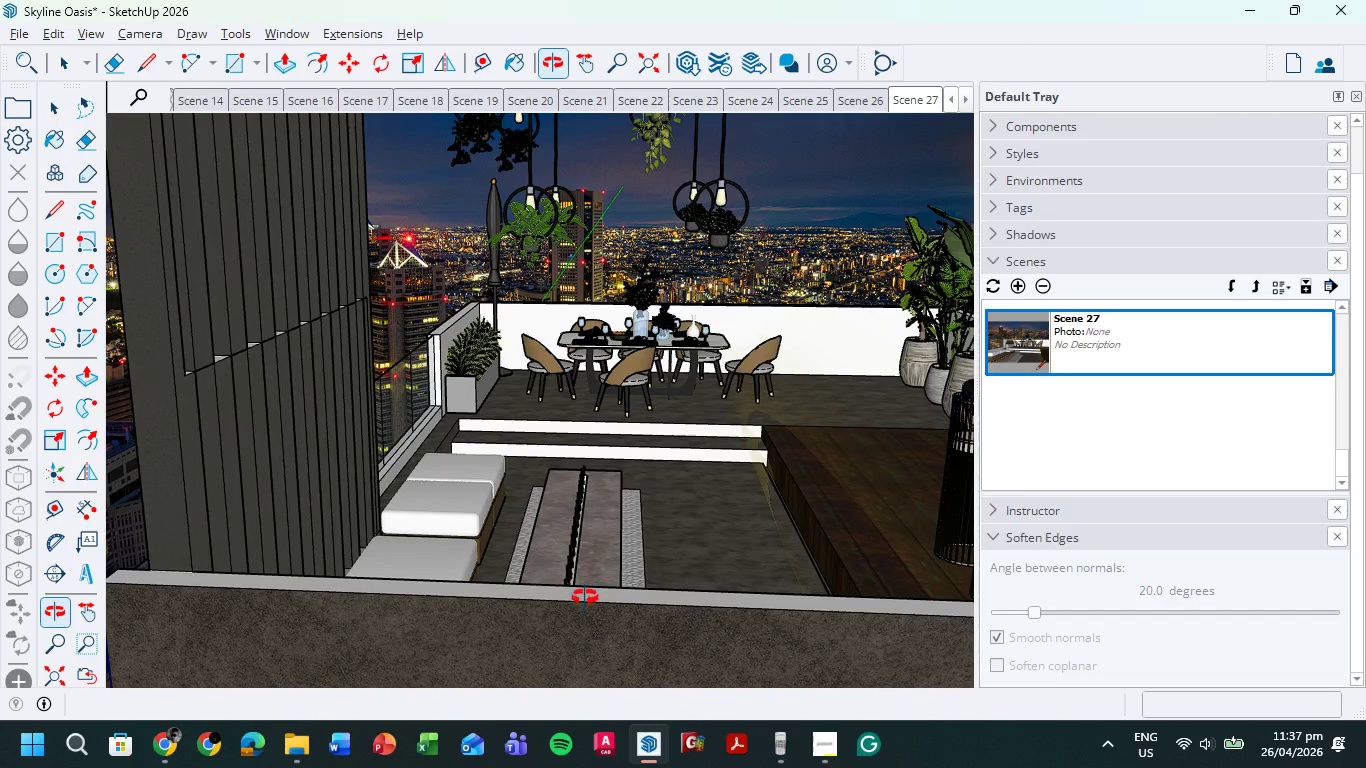 
hold_key(key=ShiftLeft, duration=0.44)
 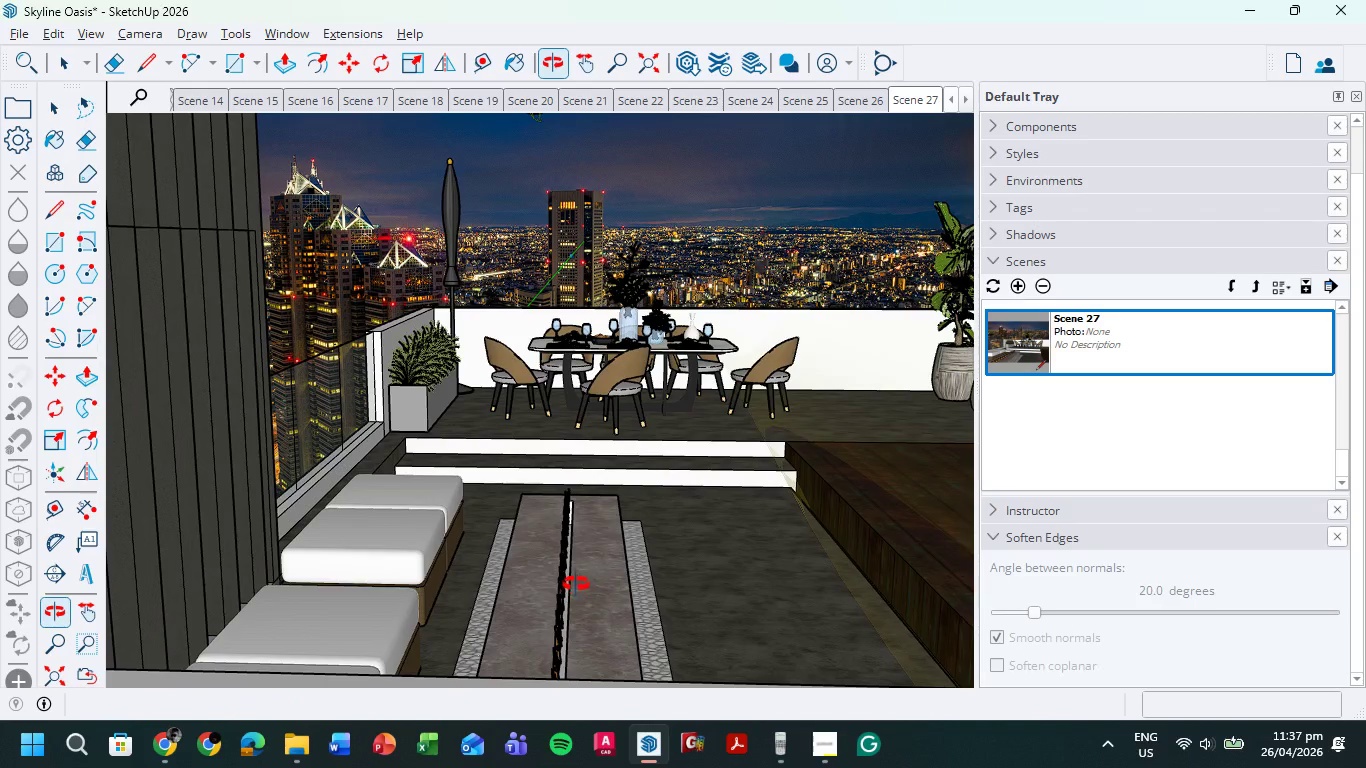 
scroll: coordinate [584, 591], scroll_direction: up, amount: 8.0
 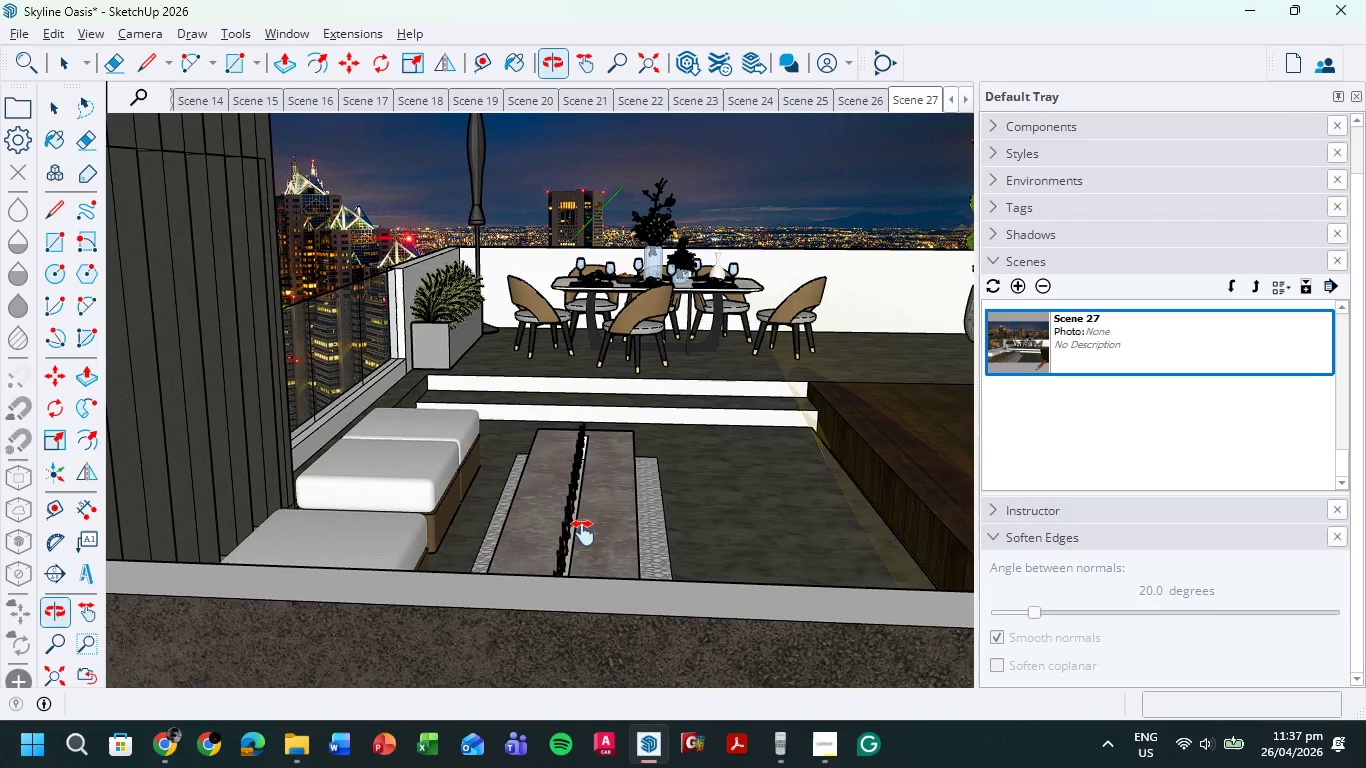 
hold_key(key=ShiftLeft, duration=0.81)
 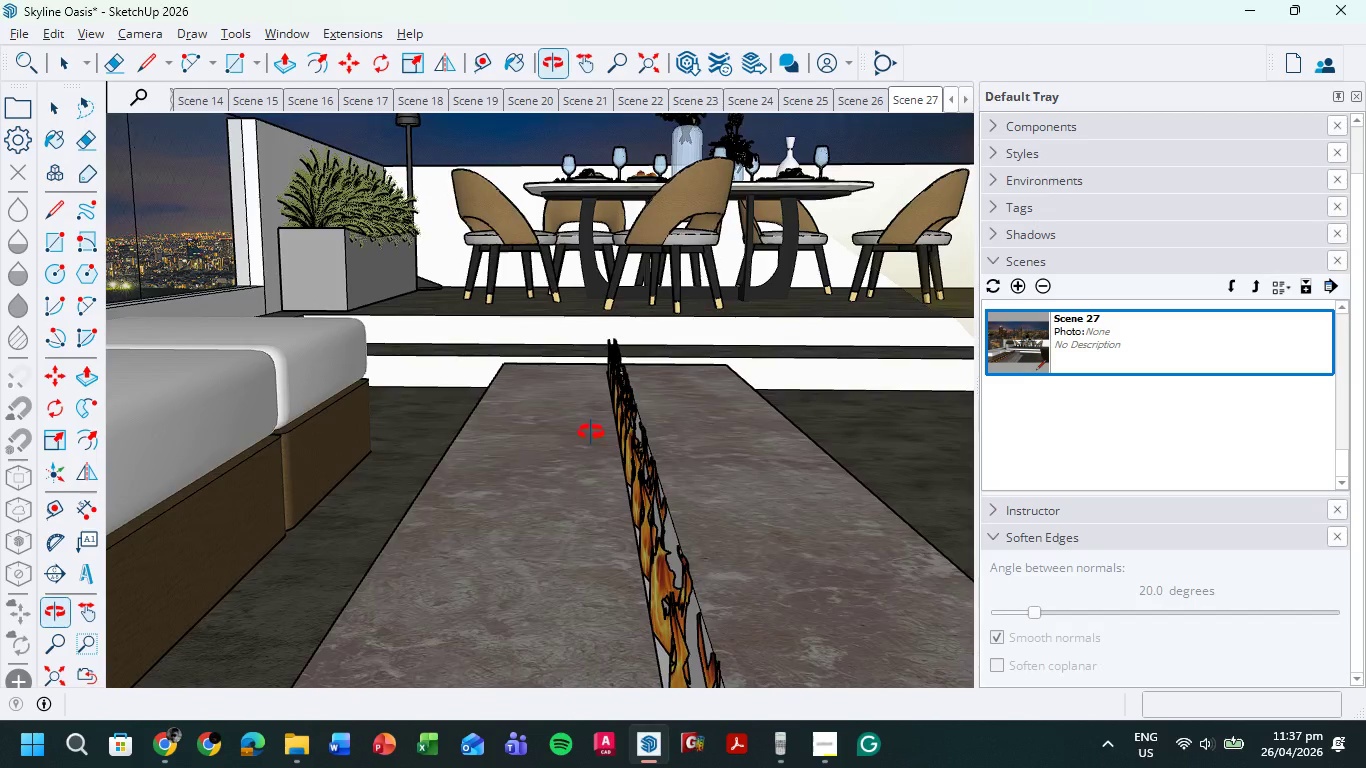 
scroll: coordinate [556, 542], scroll_direction: up, amount: 13.0
 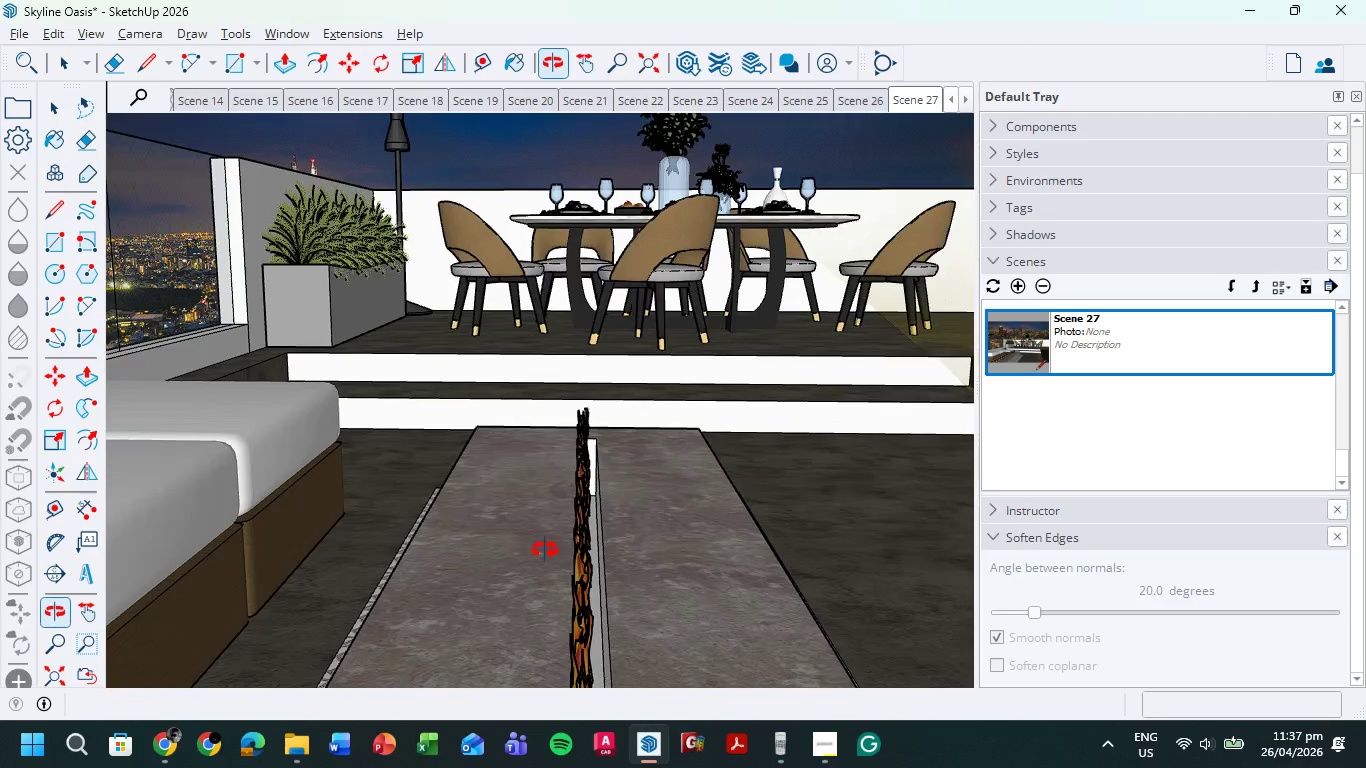 
scroll: coordinate [646, 309], scroll_direction: down, amount: 7.0
 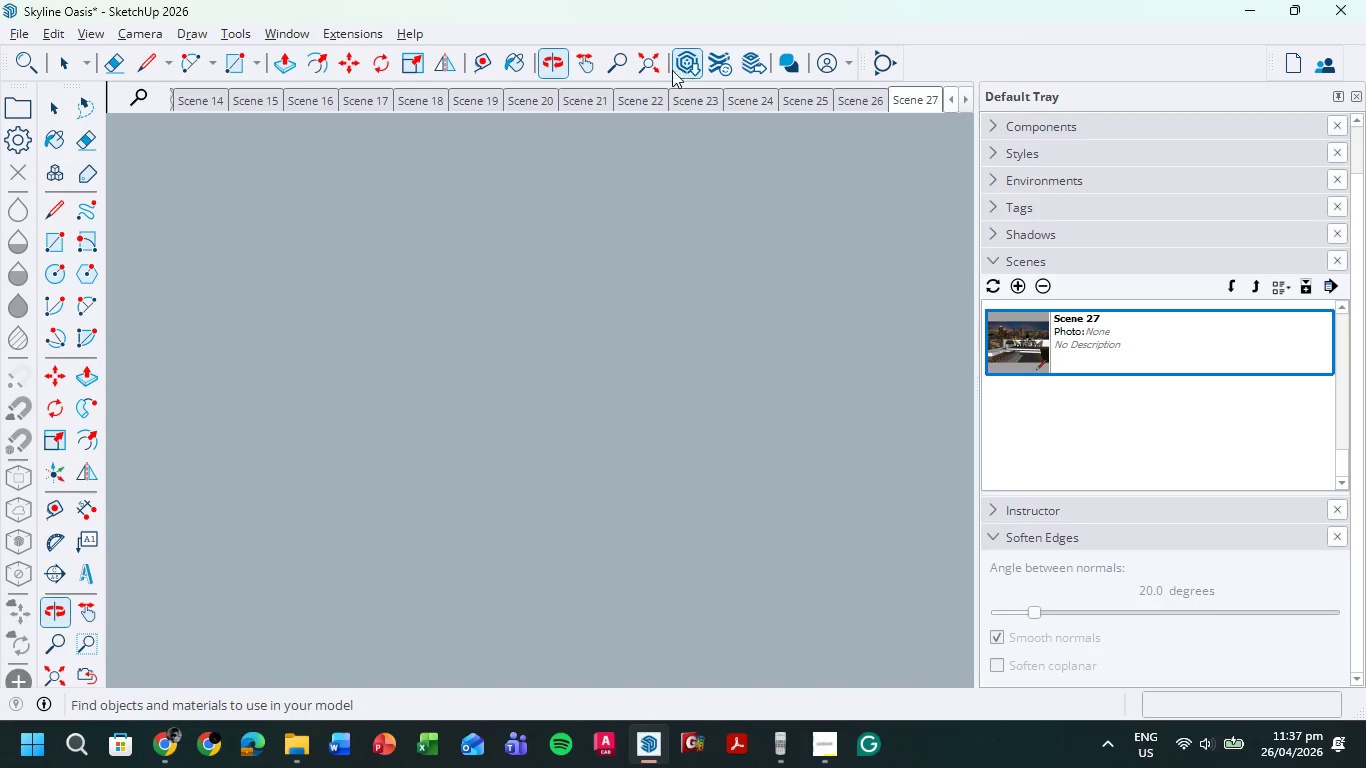 
left_click([654, 66])
 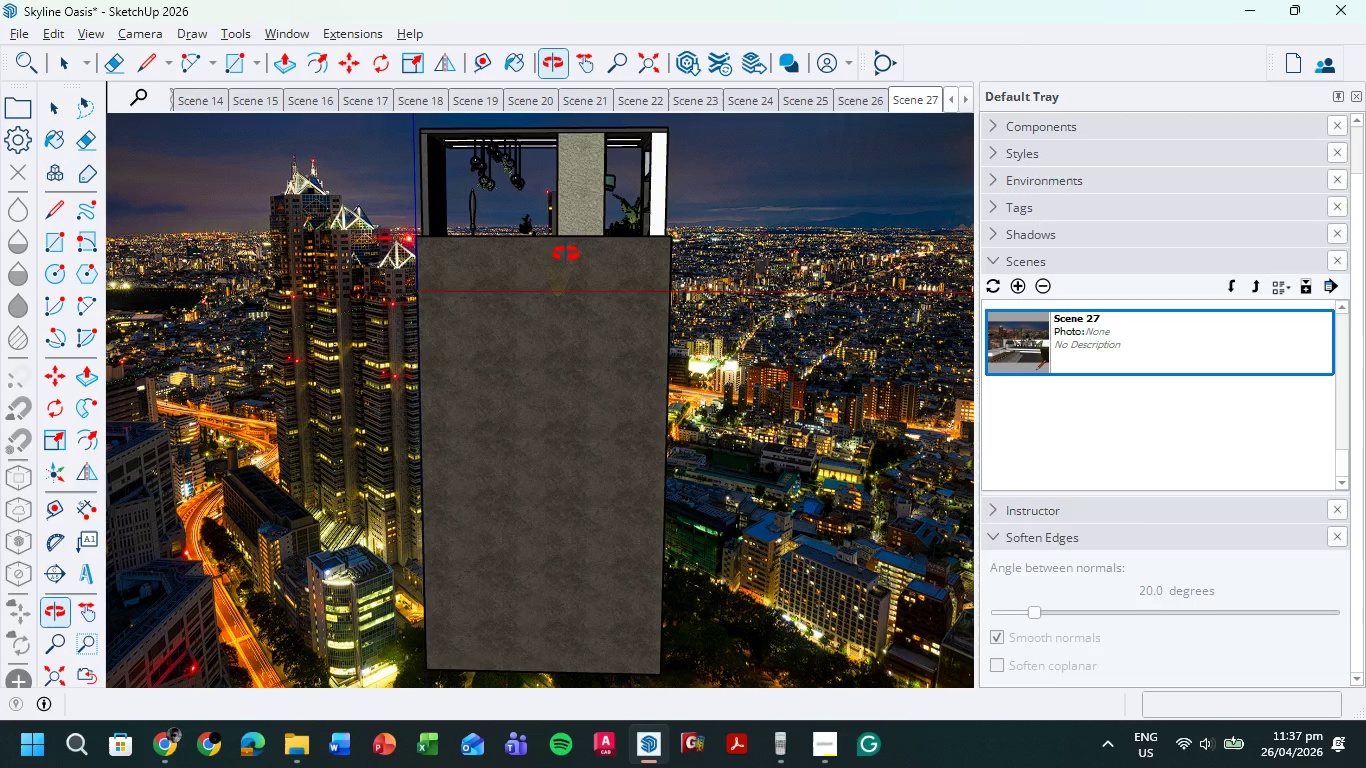 
scroll: coordinate [423, 219], scroll_direction: up, amount: 24.0
 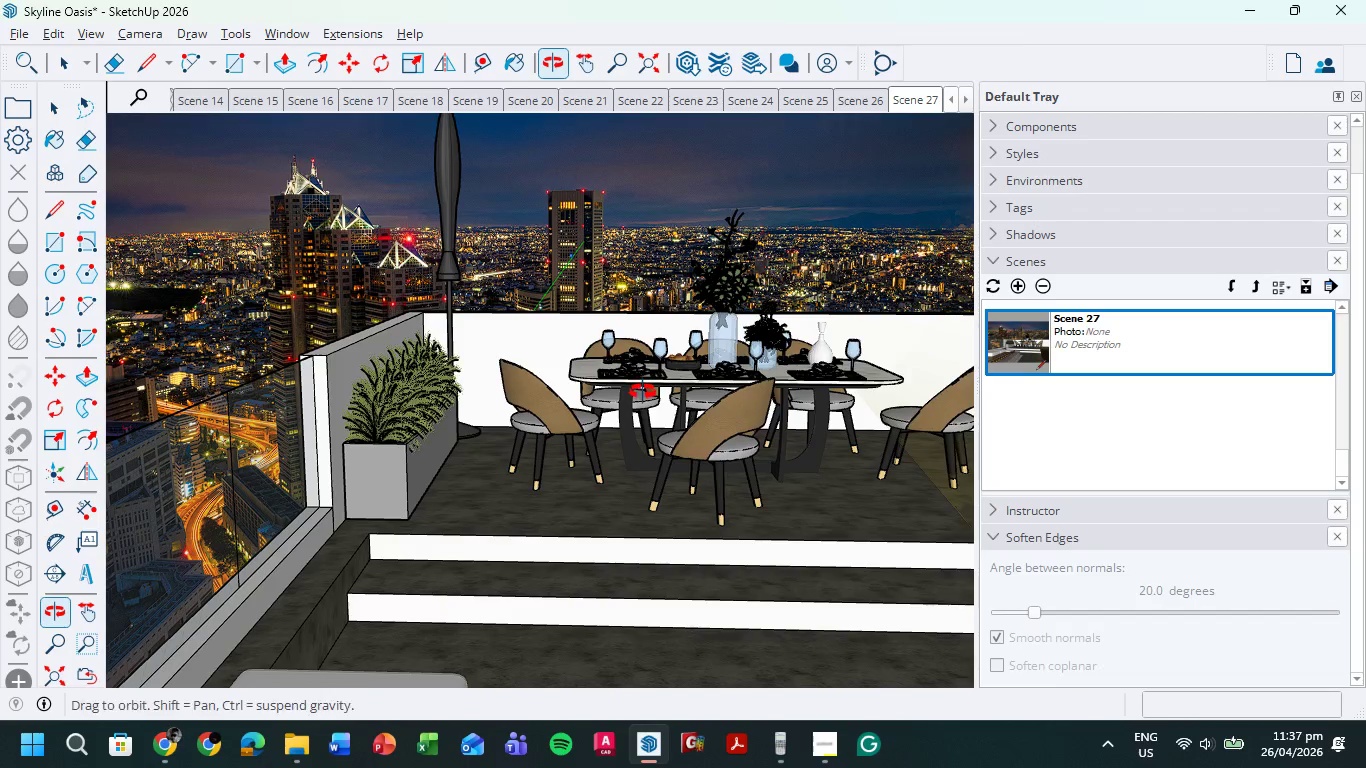 
hold_key(key=ShiftLeft, duration=0.77)
 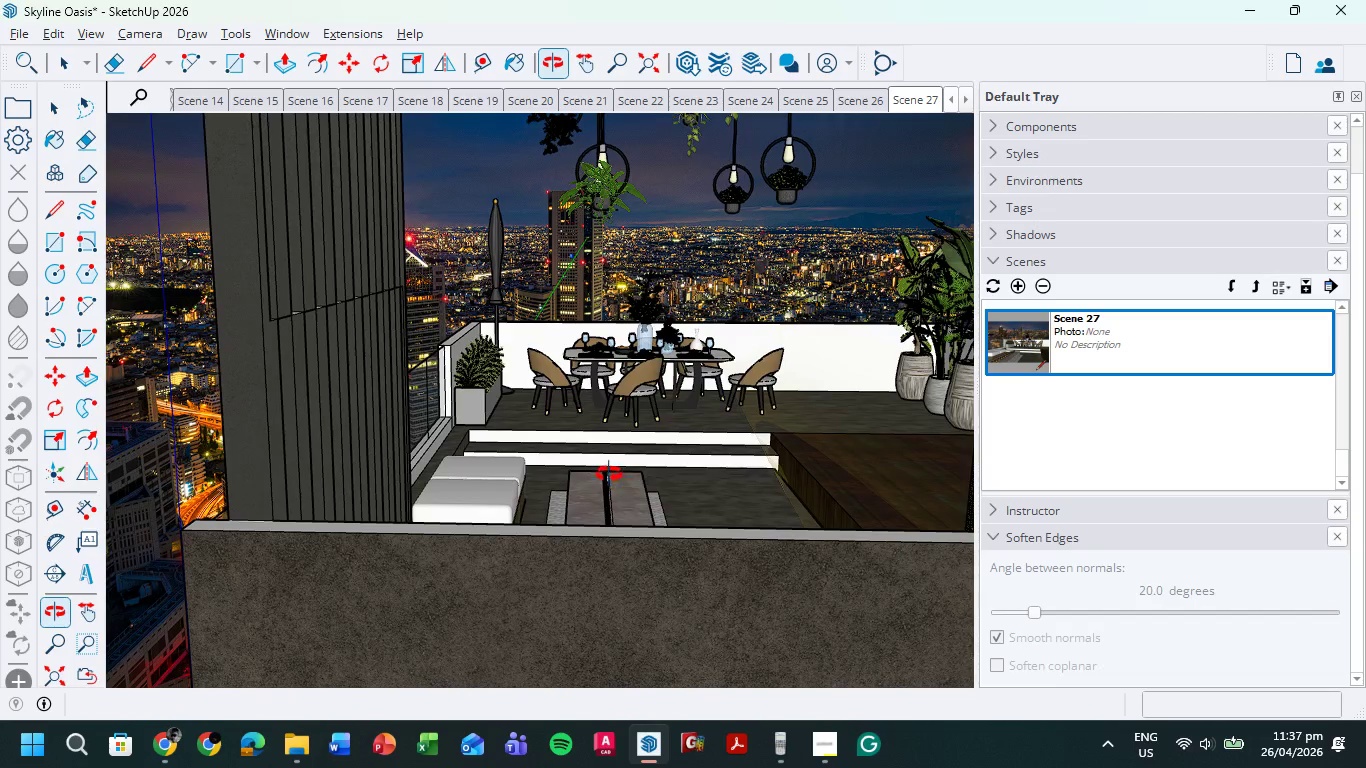 
scroll: coordinate [681, 512], scroll_direction: down, amount: 6.0
 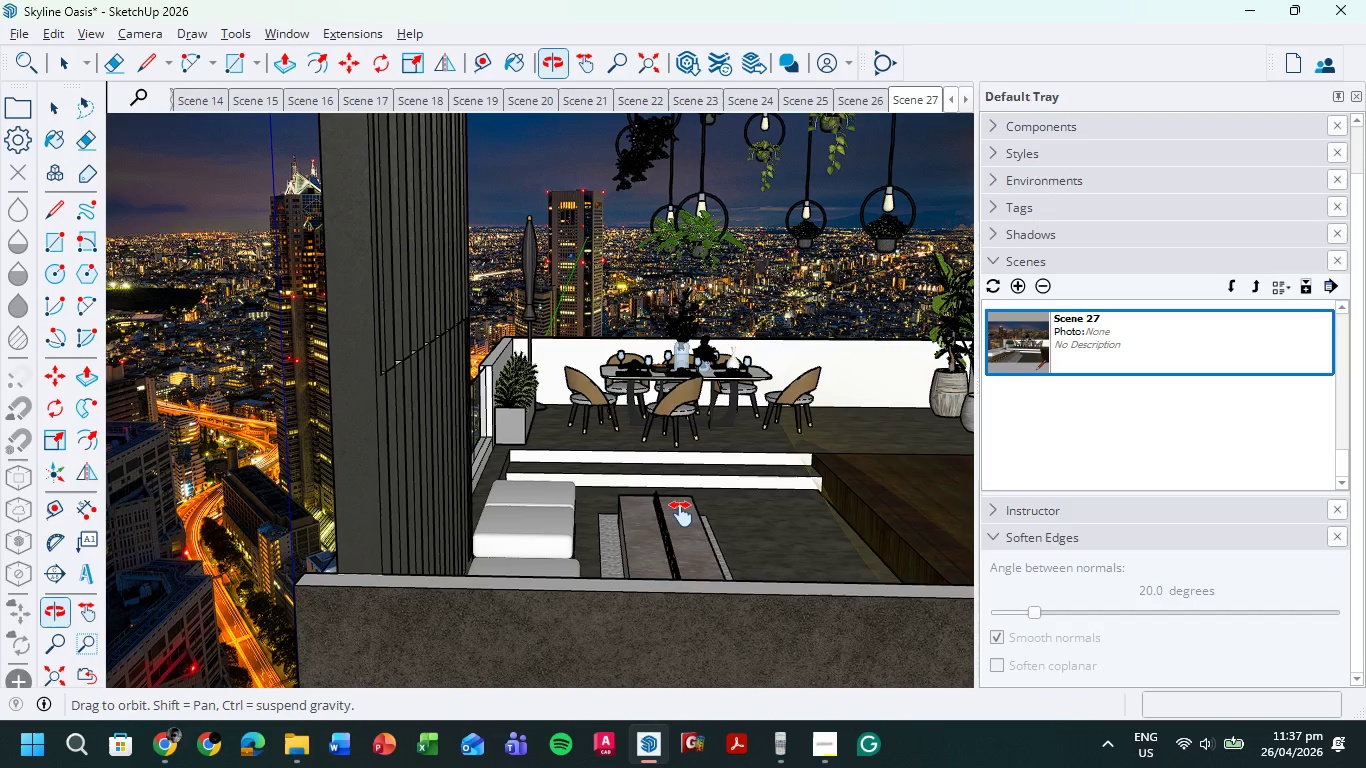 
scroll: coordinate [606, 468], scroll_direction: up, amount: 9.0
 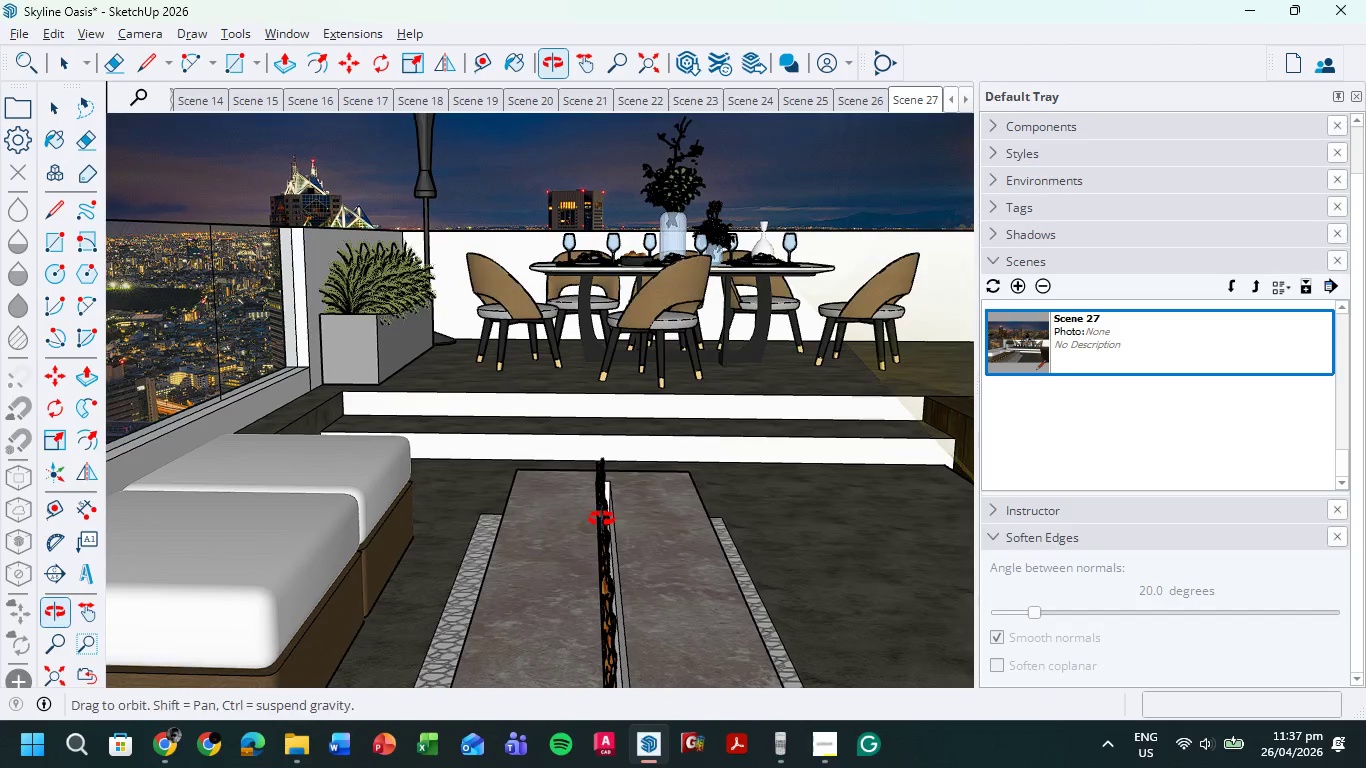 
hold_key(key=ShiftLeft, duration=0.86)
 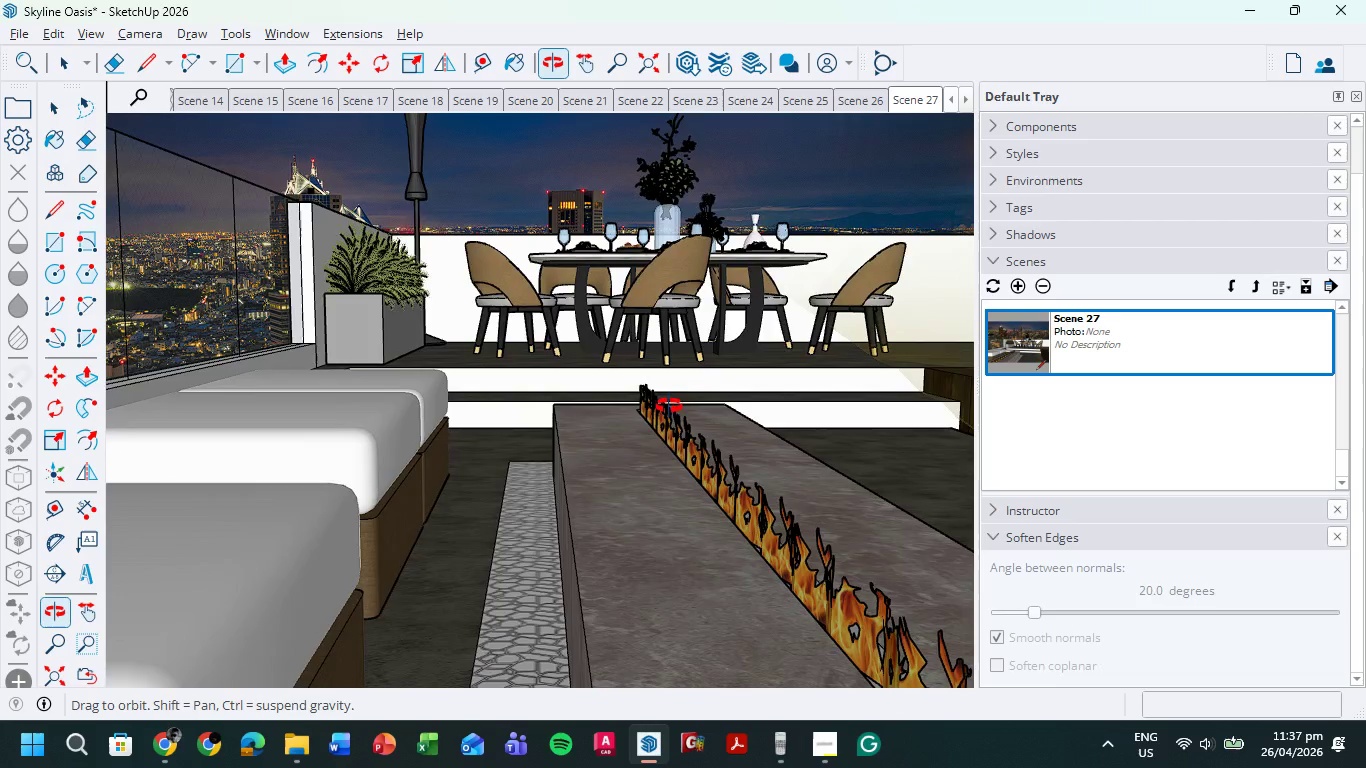 
hold_key(key=ShiftLeft, duration=3.94)
 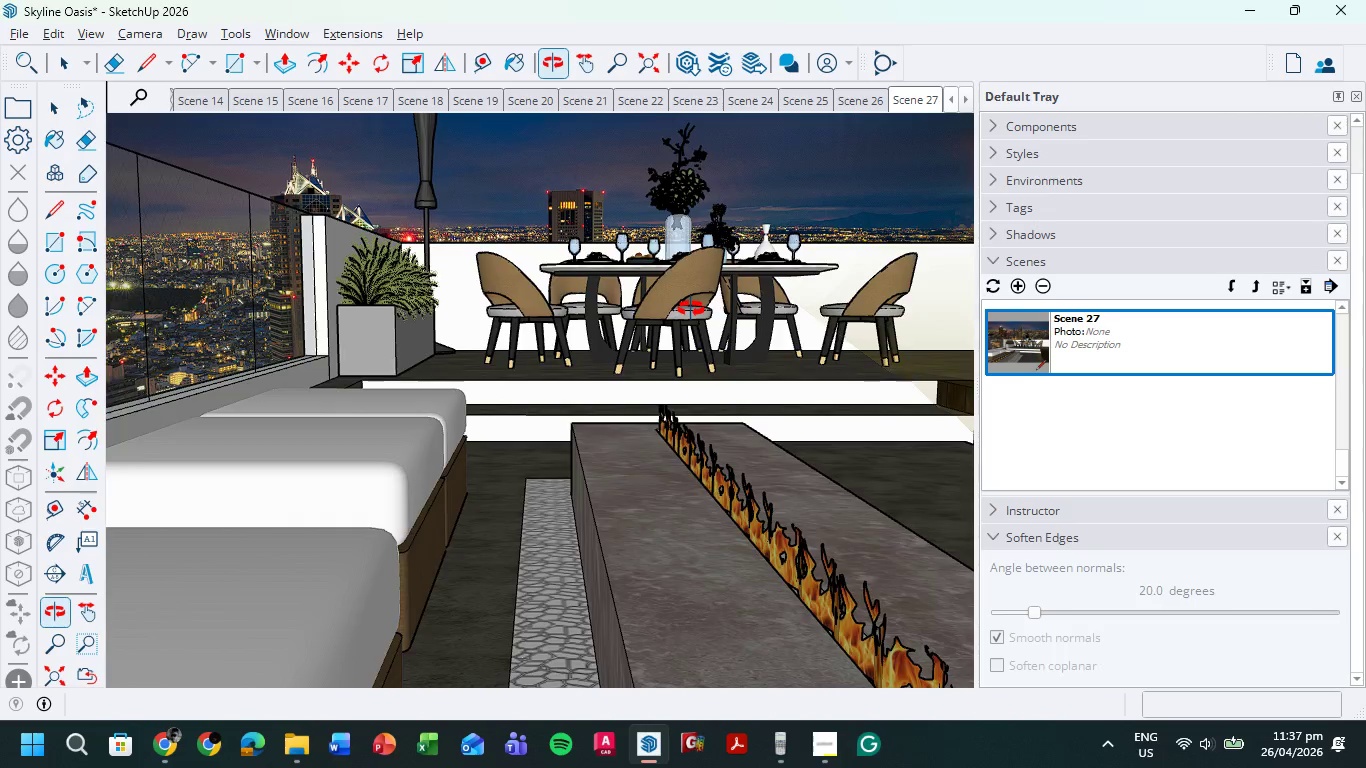 
scroll: coordinate [691, 309], scroll_direction: down, amount: 2.0
 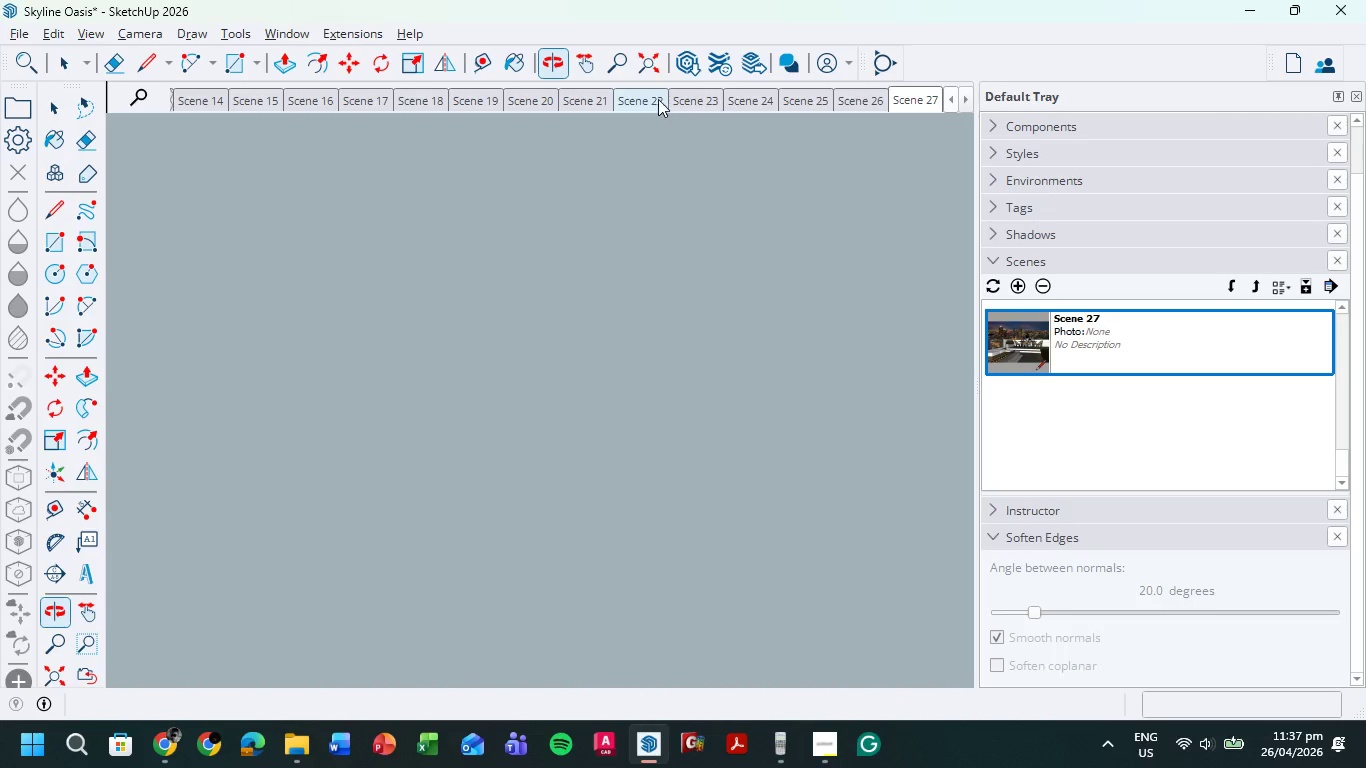 
left_click([657, 61])
 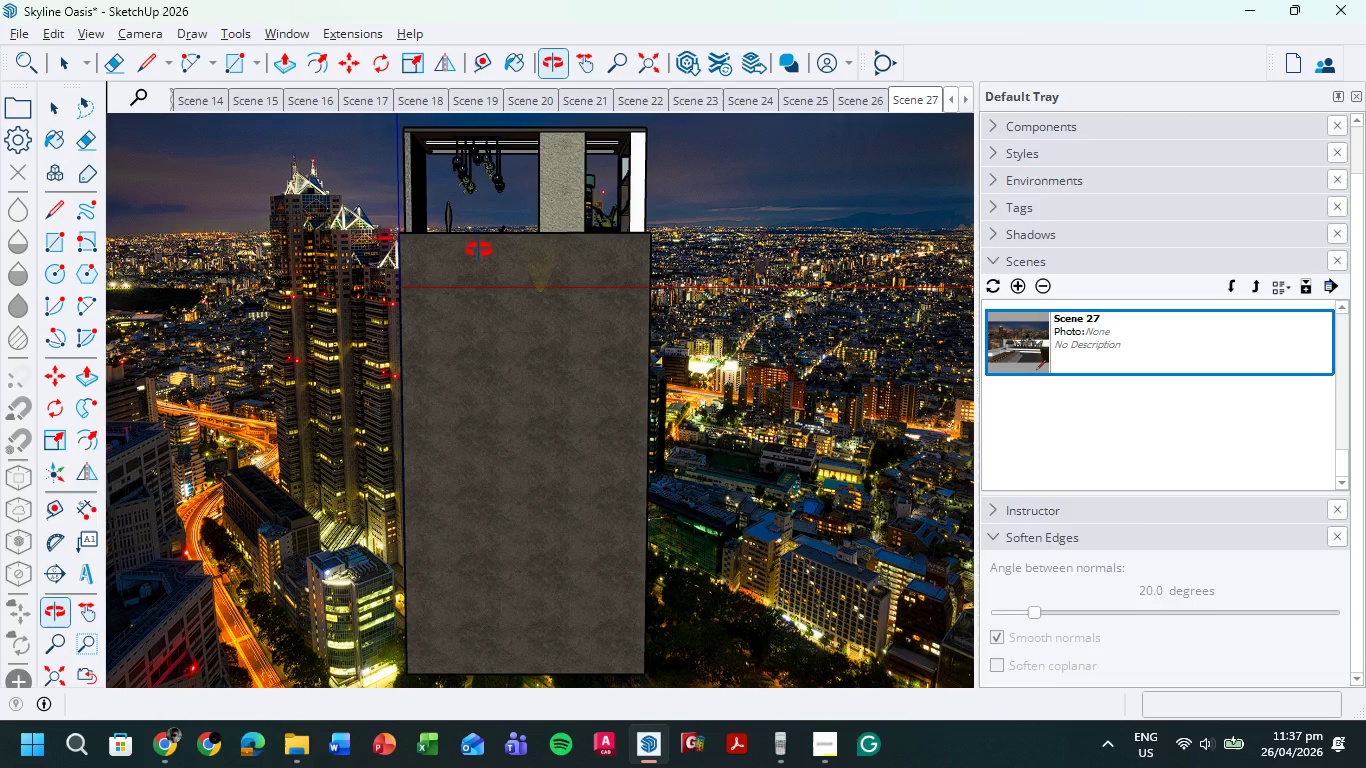 
scroll: coordinate [359, 460], scroll_direction: up, amount: 19.0
 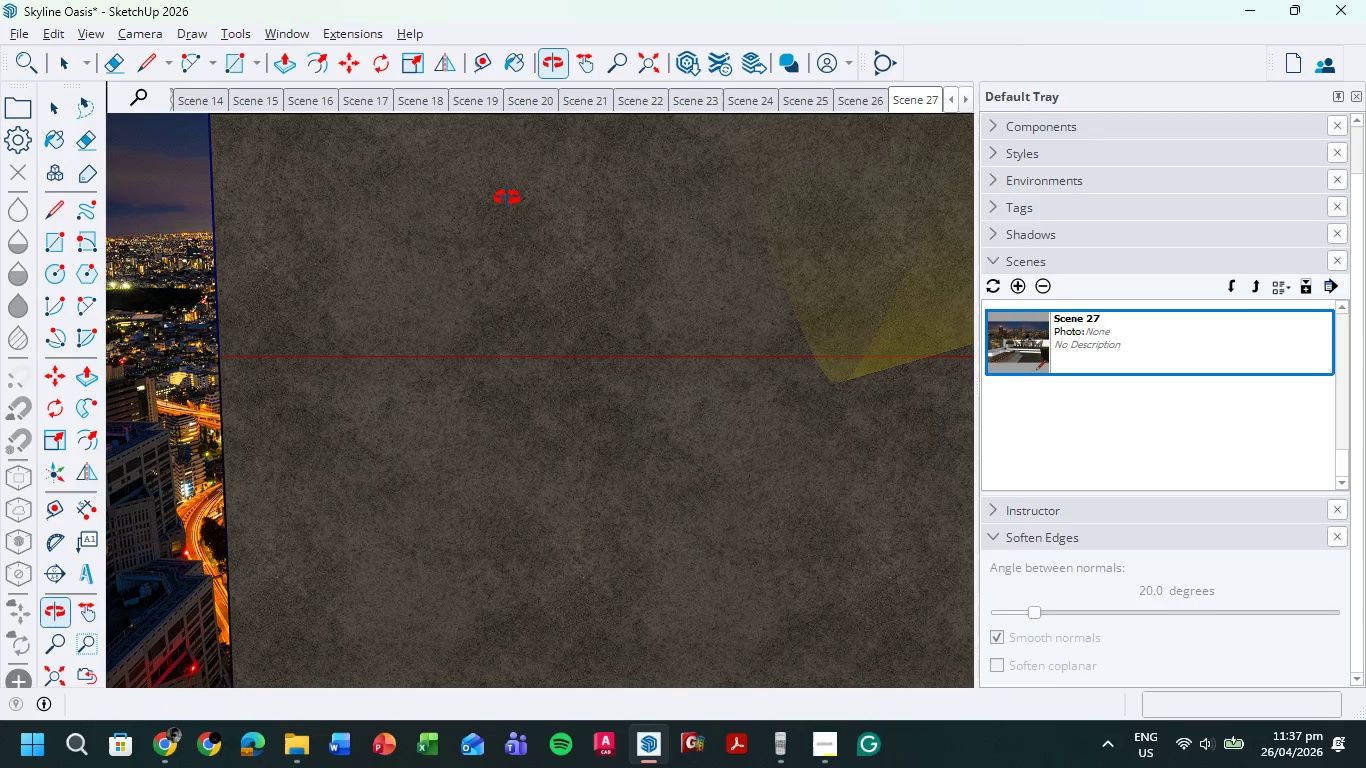 
hold_key(key=ShiftLeft, duration=0.83)
 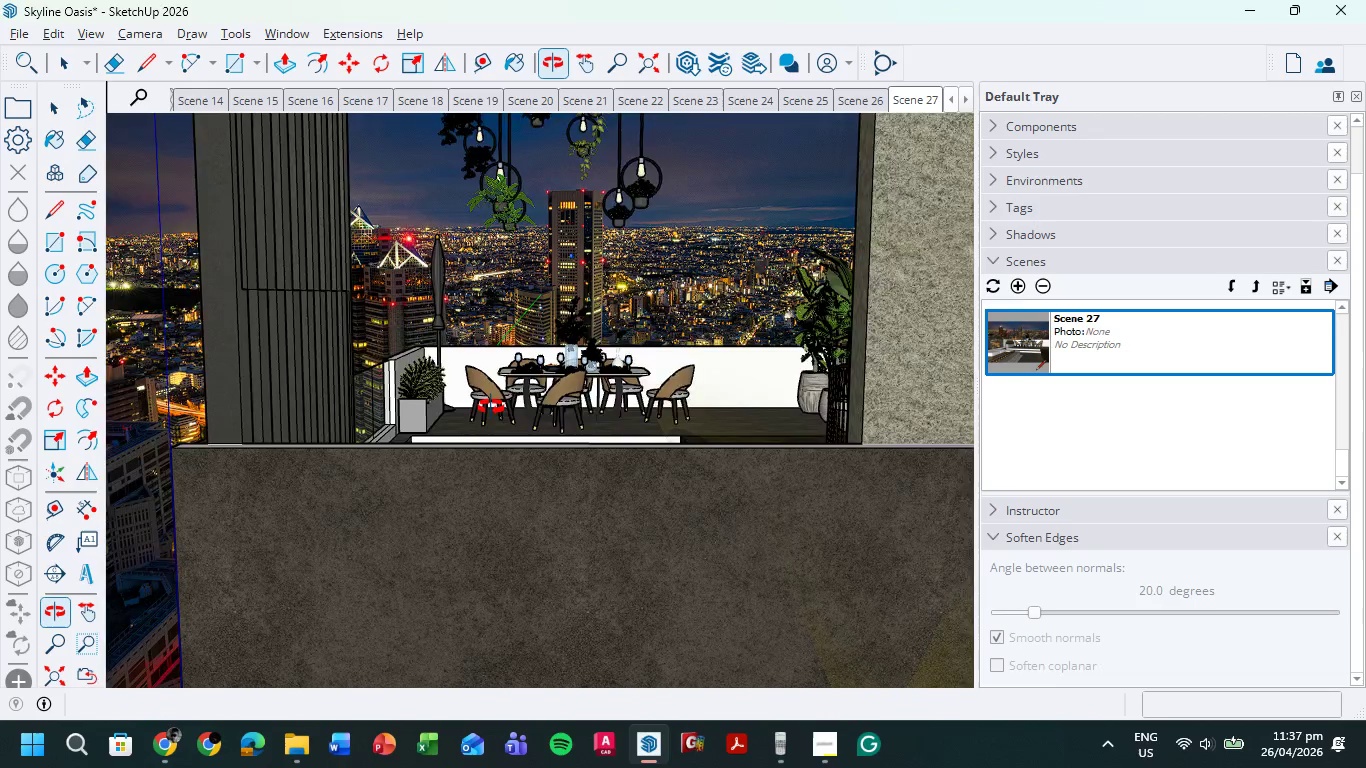 
scroll: coordinate [505, 197], scroll_direction: up, amount: 1.0
 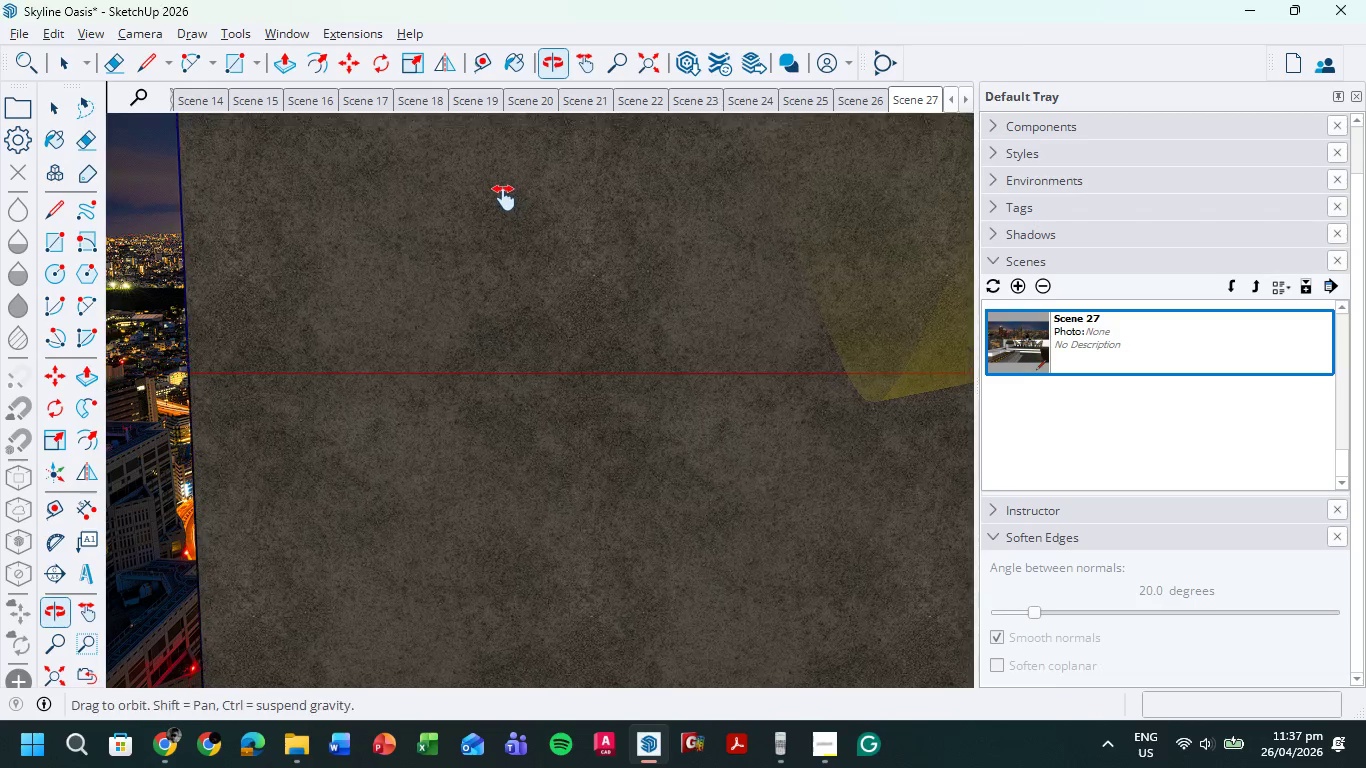 
hold_key(key=ShiftLeft, duration=0.78)
 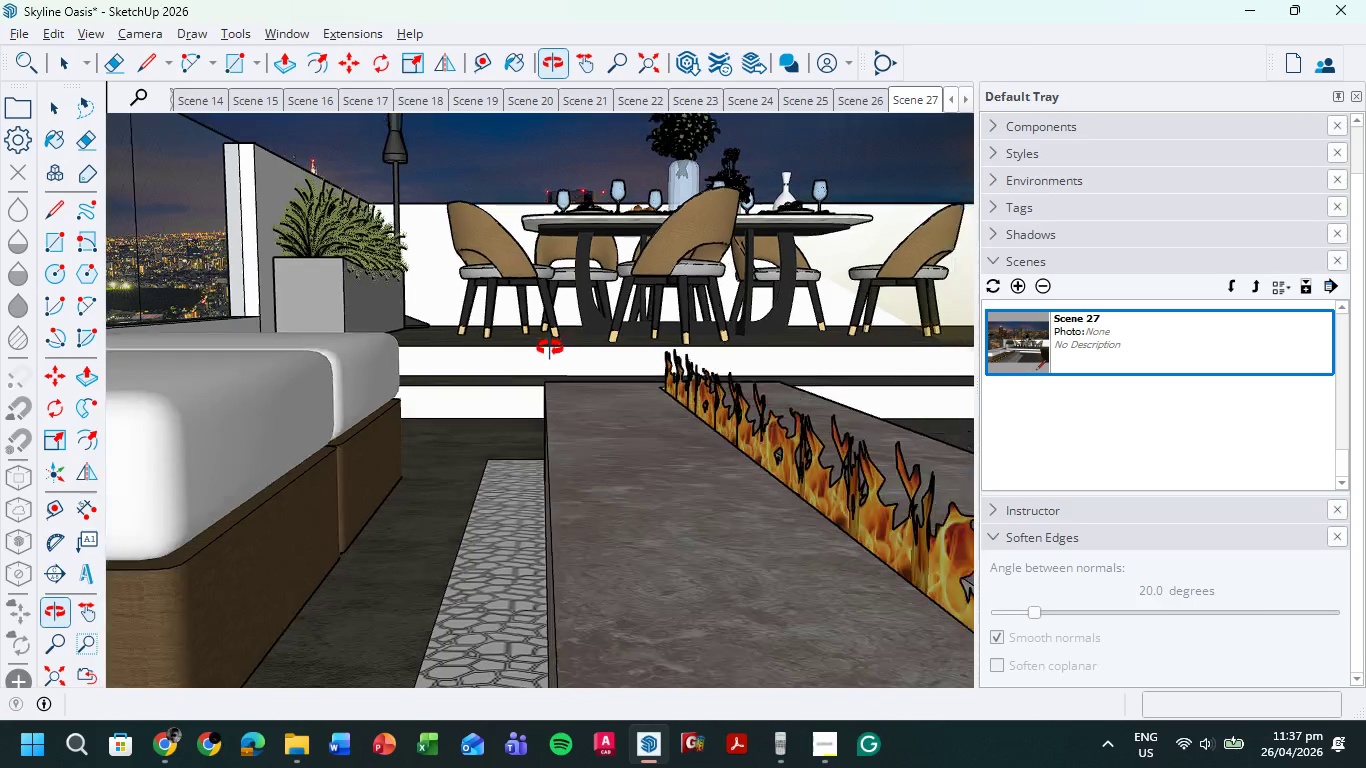 
scroll: coordinate [492, 407], scroll_direction: up, amount: 8.0
 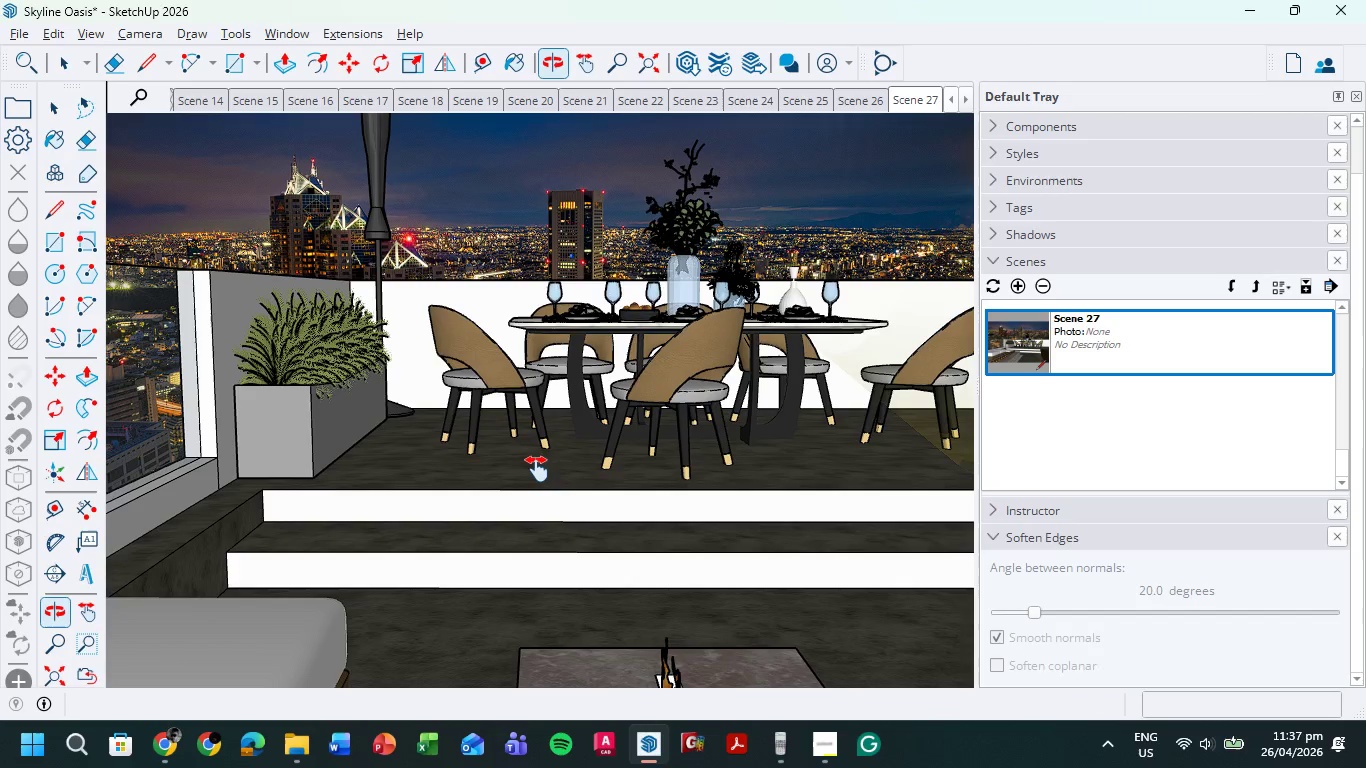 
hold_key(key=ShiftLeft, duration=0.58)
 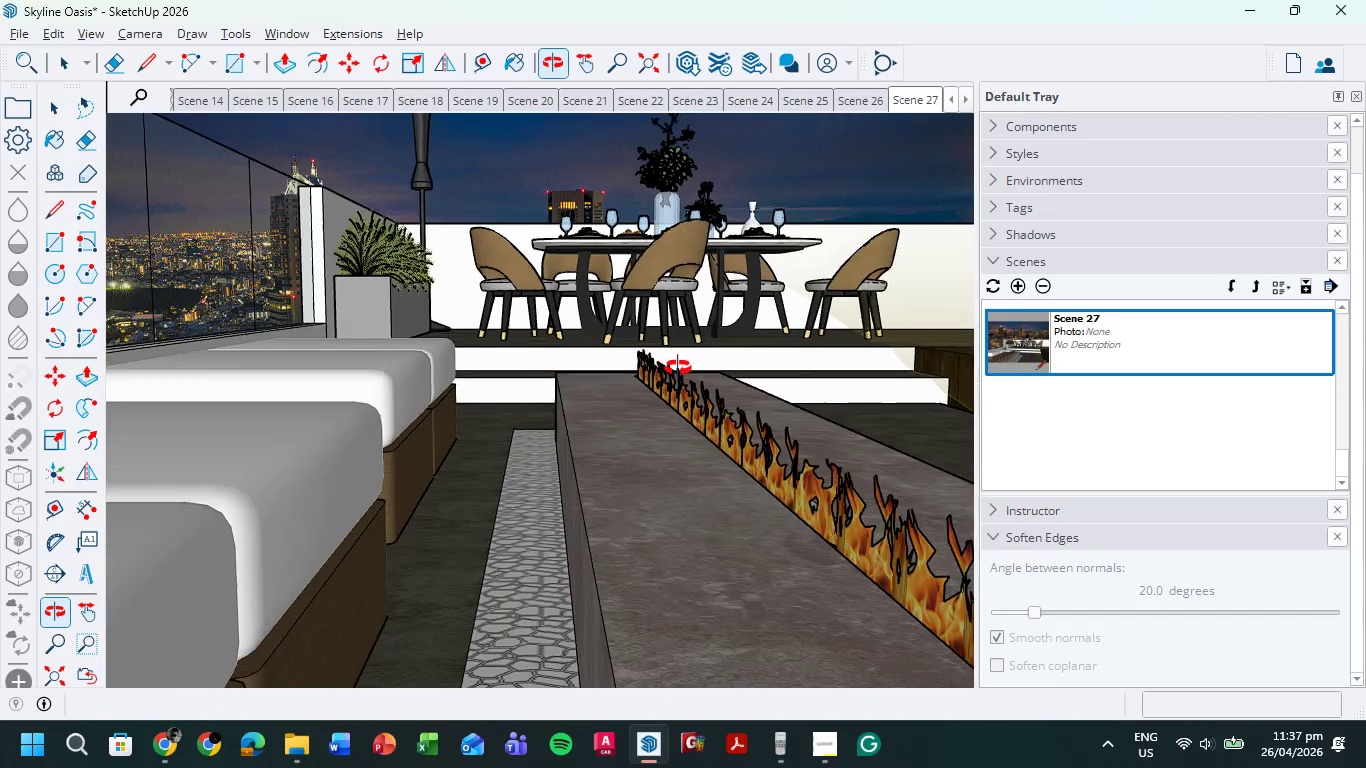 
scroll: coordinate [550, 348], scroll_direction: down, amount: 2.0
 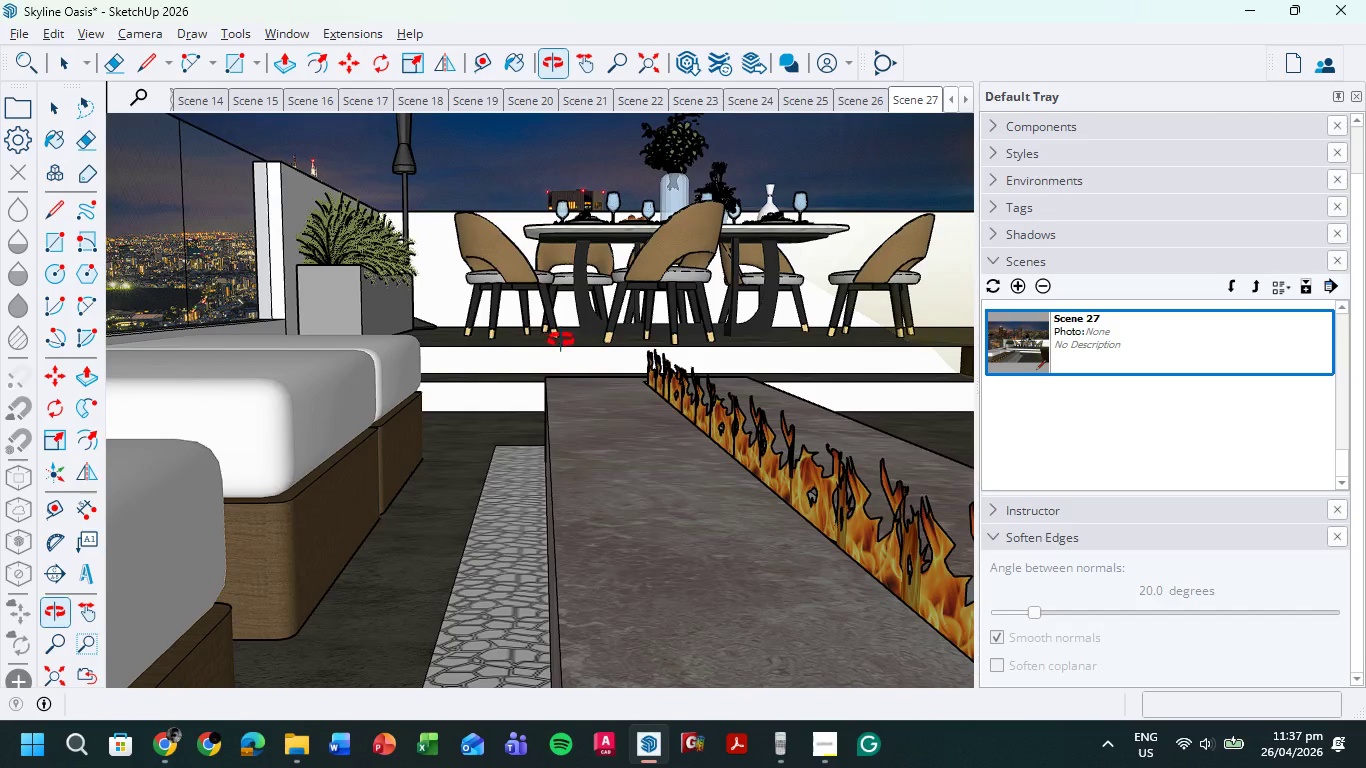 
middle_click([565, 341])
 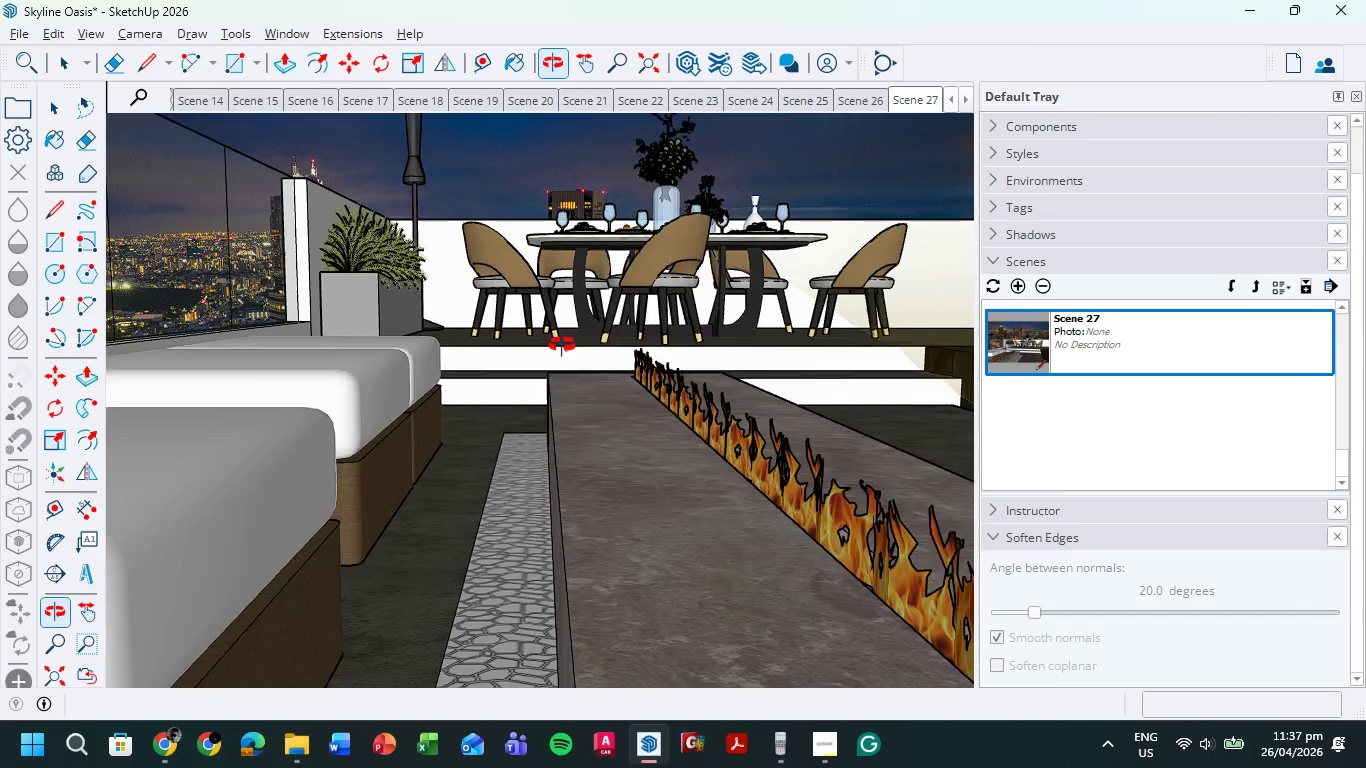 
scroll: coordinate [670, 373], scroll_direction: down, amount: 4.0
 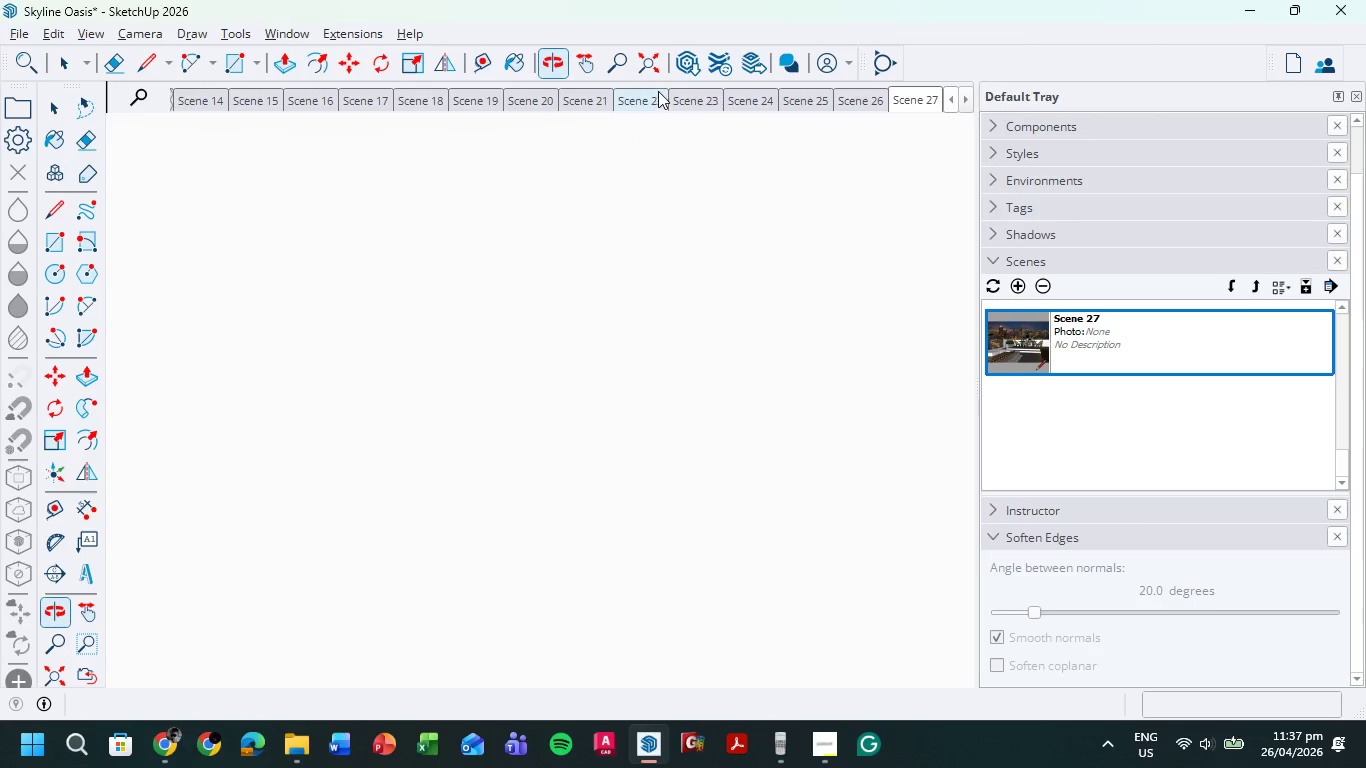 
left_click([651, 71])
 